 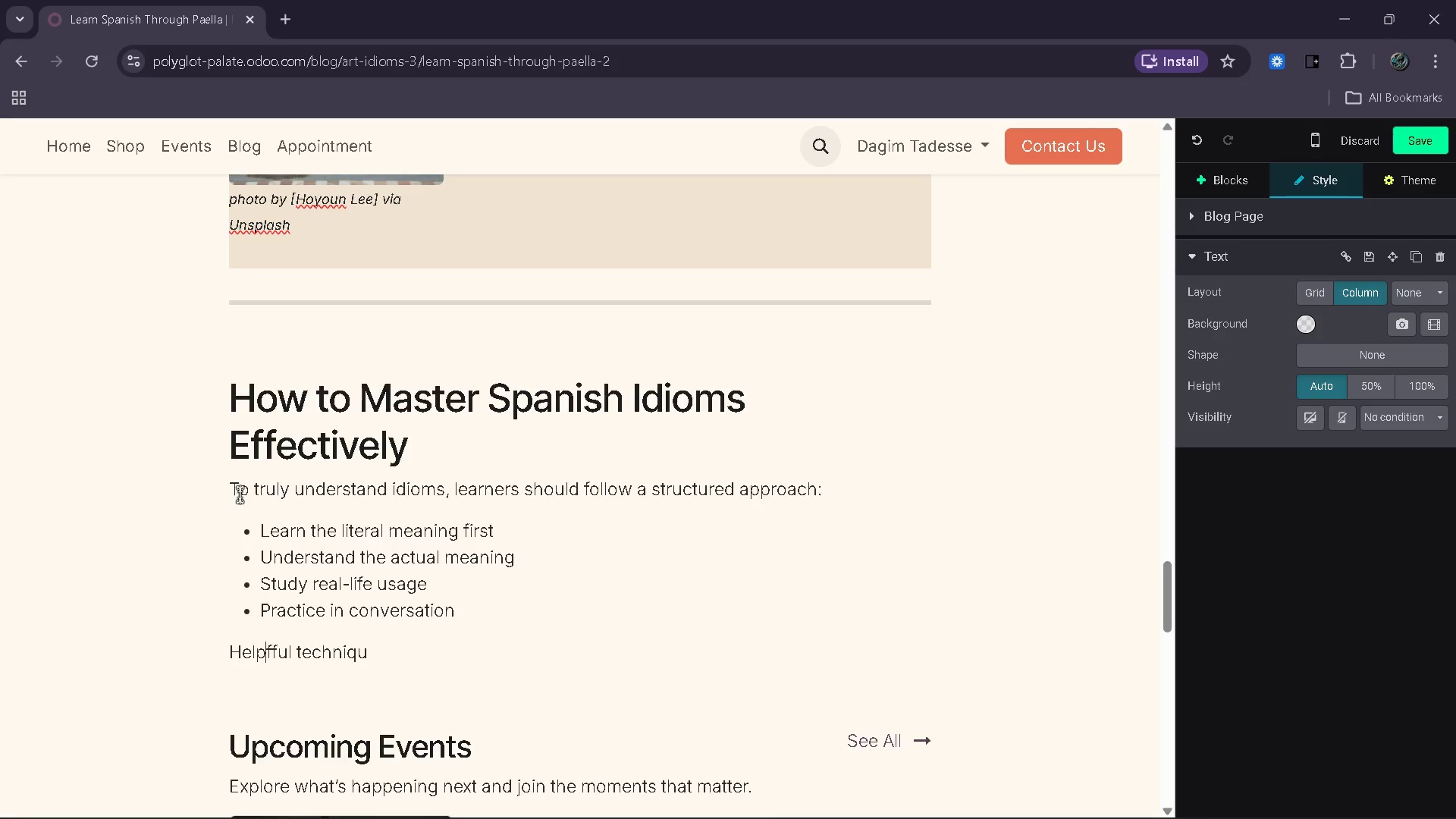 
key(Backspace)
 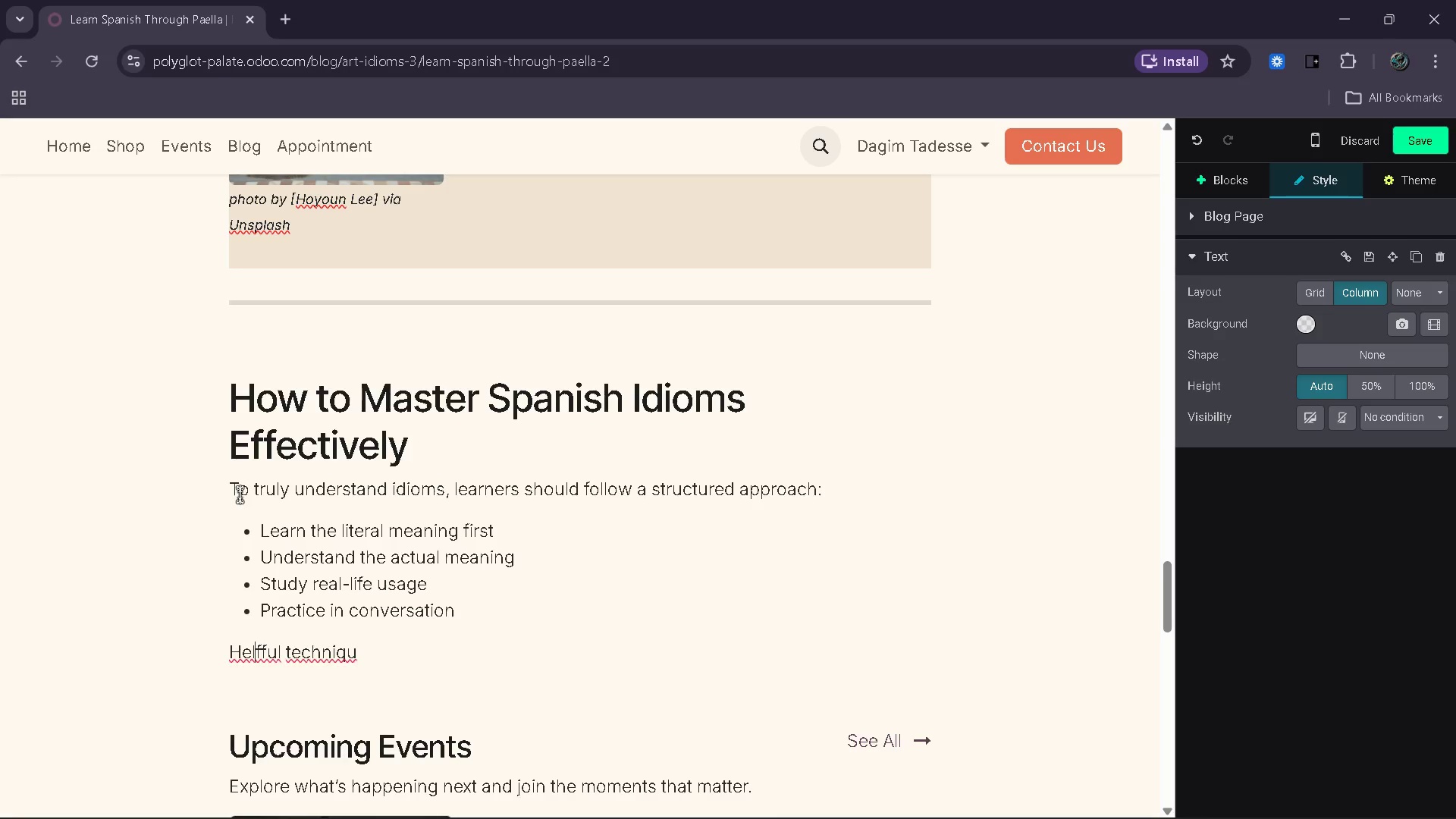 
key(P)
 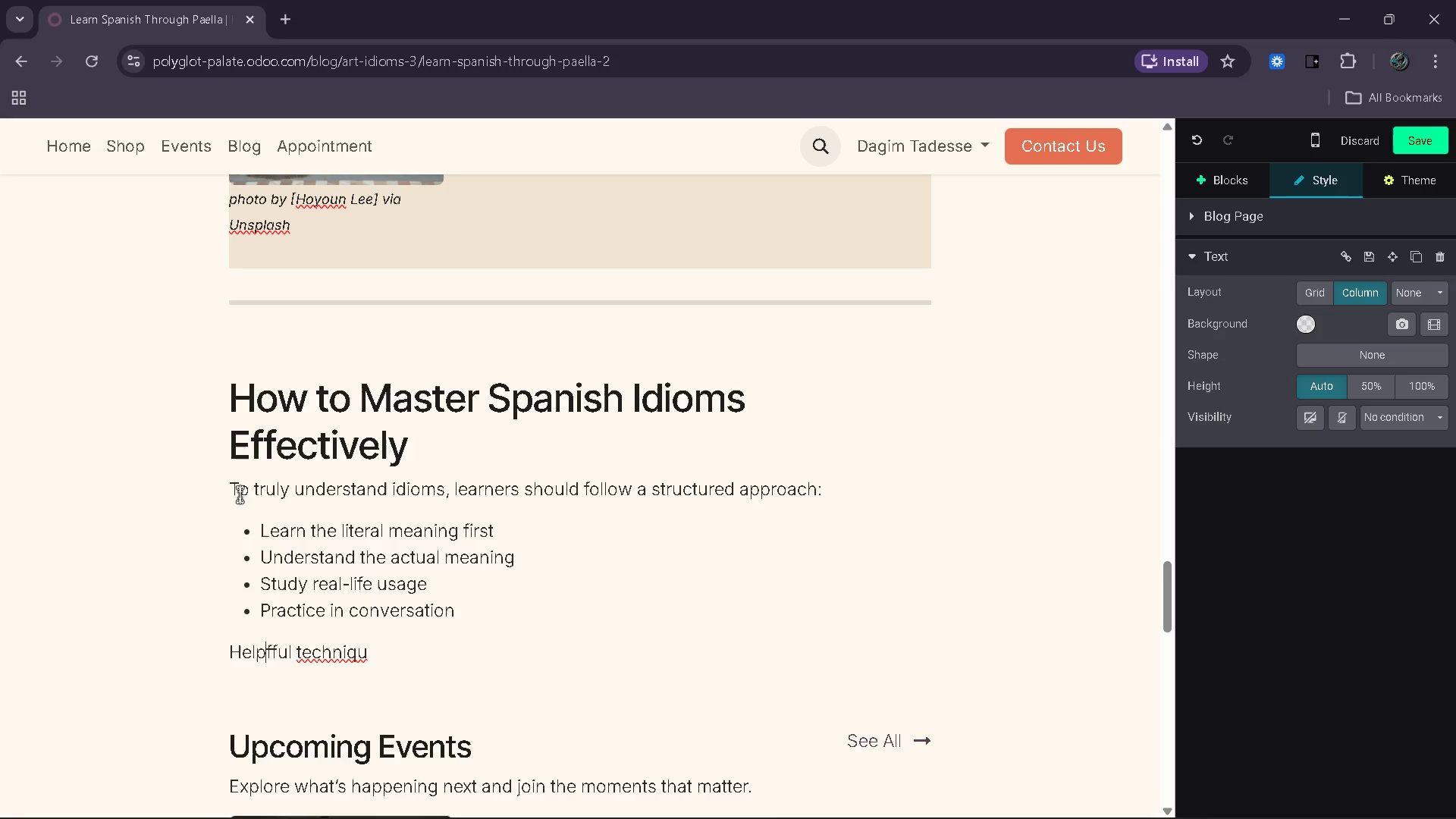 
key(ArrowRight)
 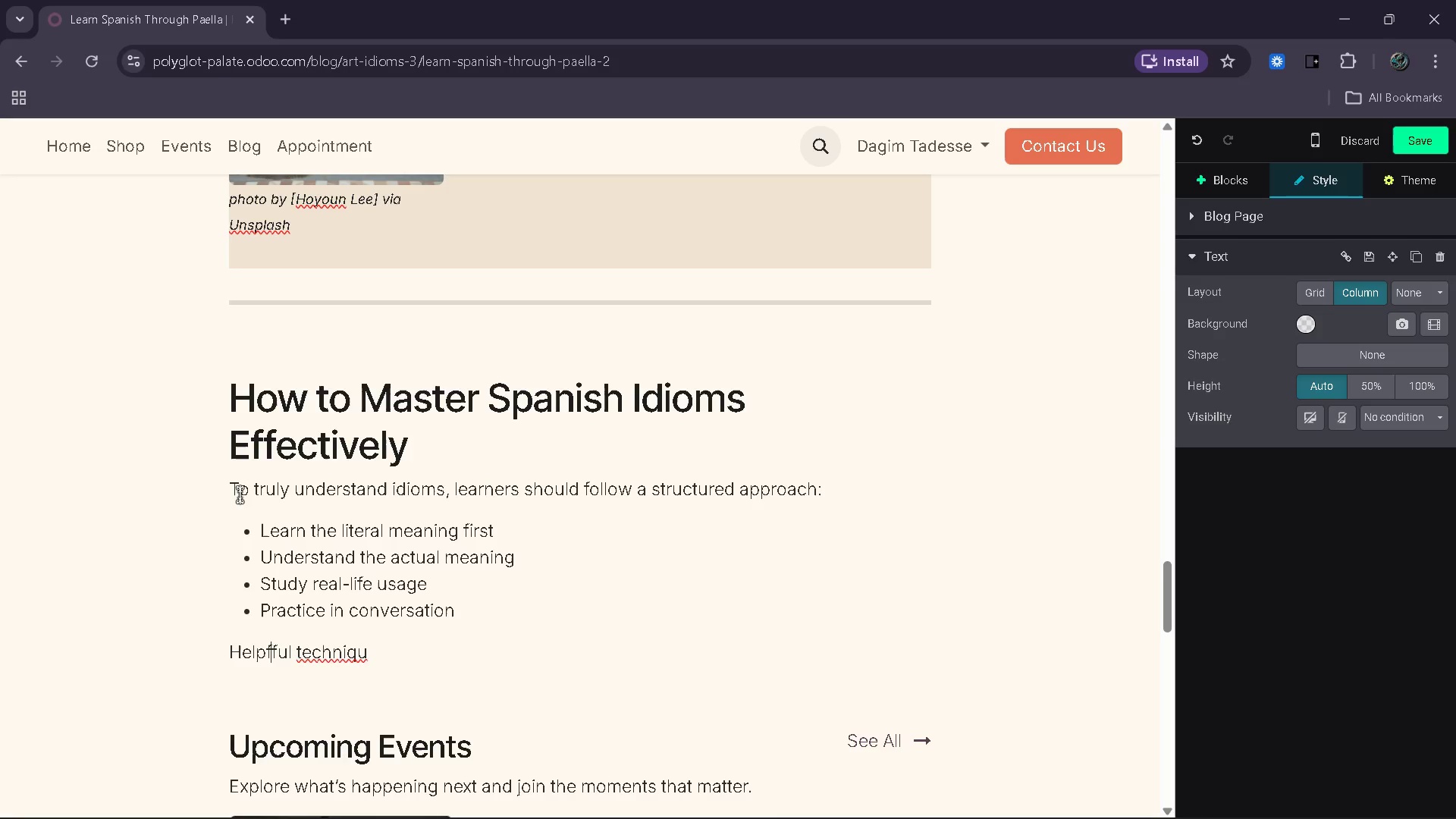 
key(Backspace)
 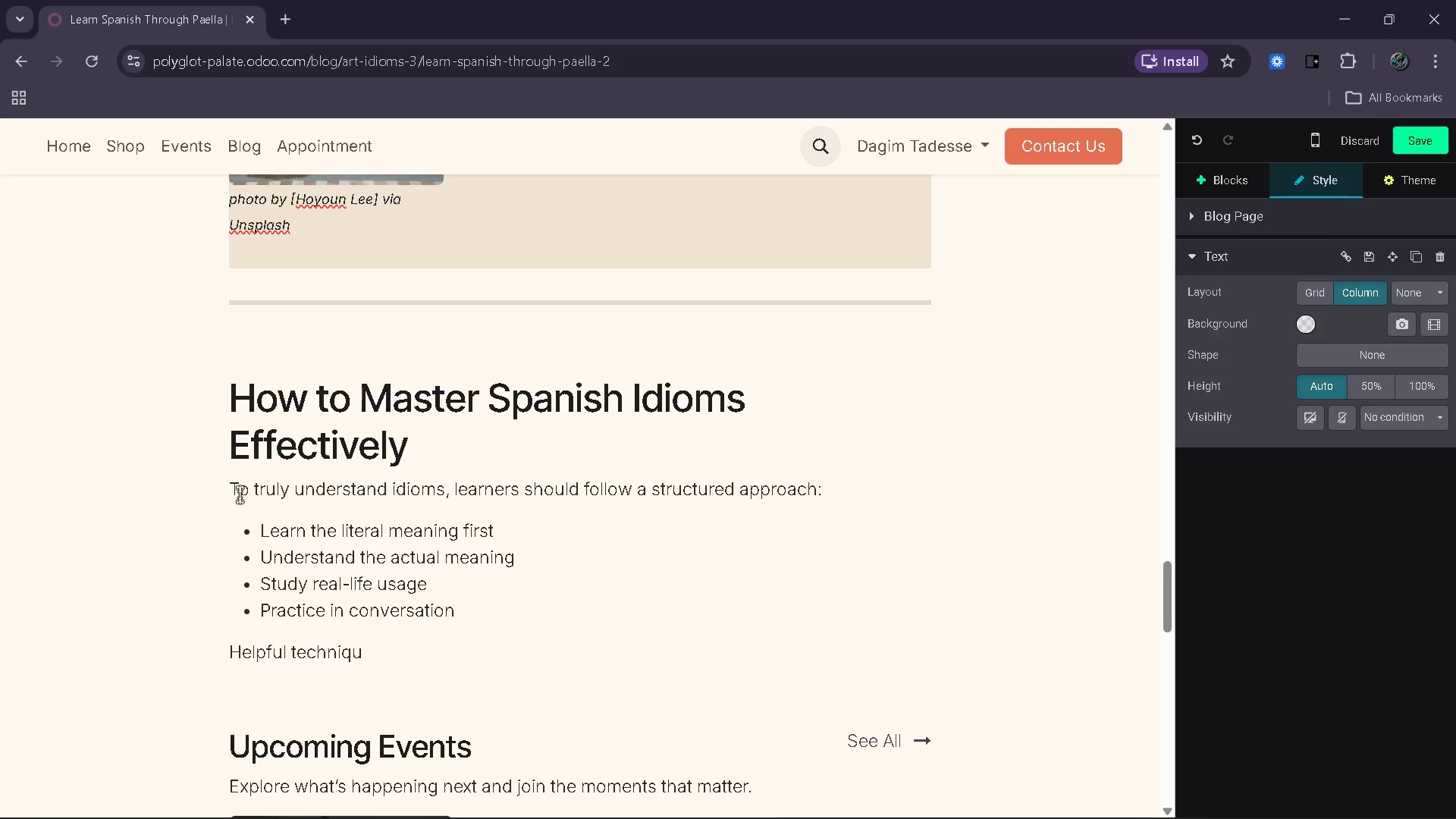 
key(ArrowRight)
 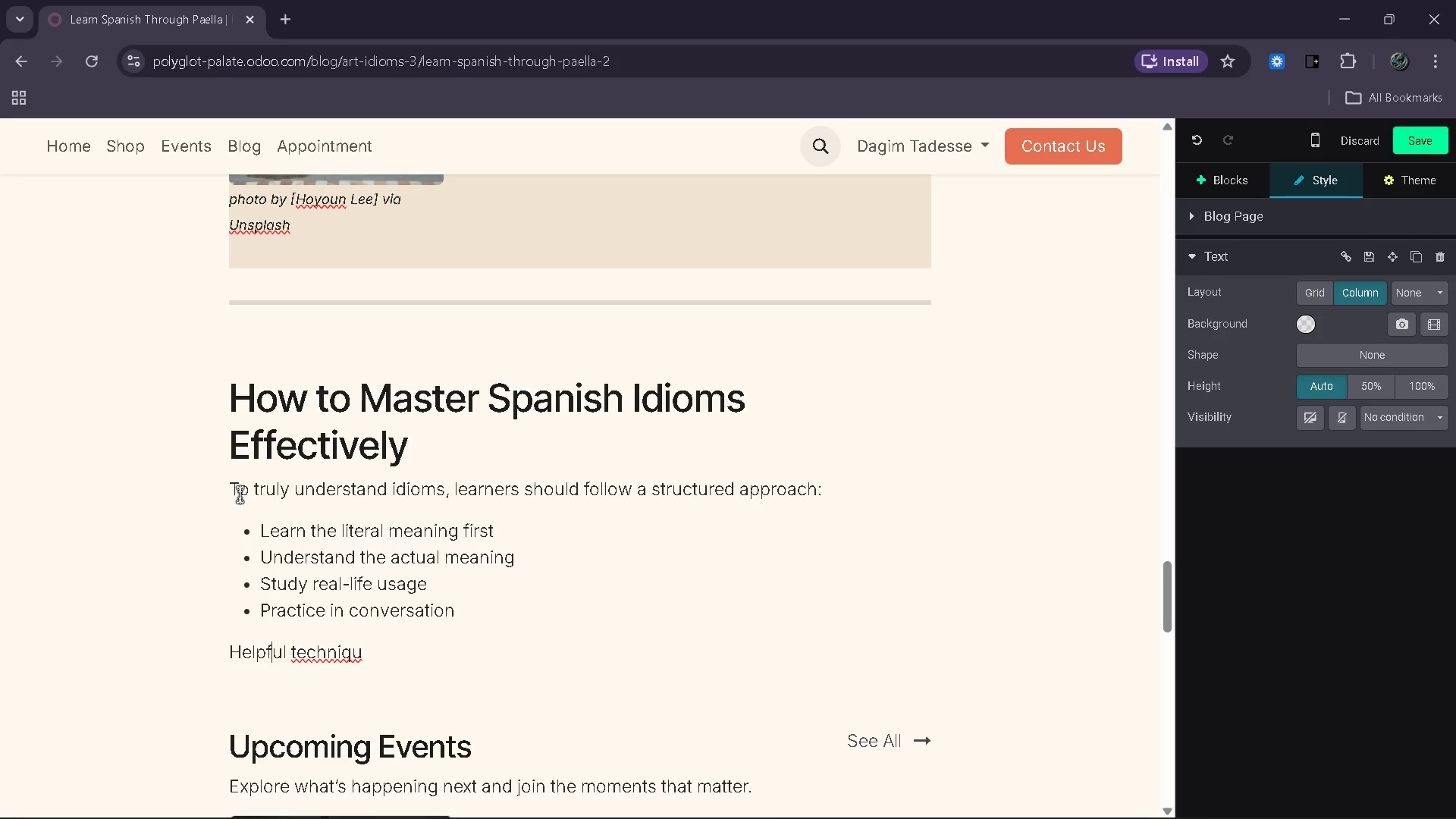 
key(ArrowRight)
 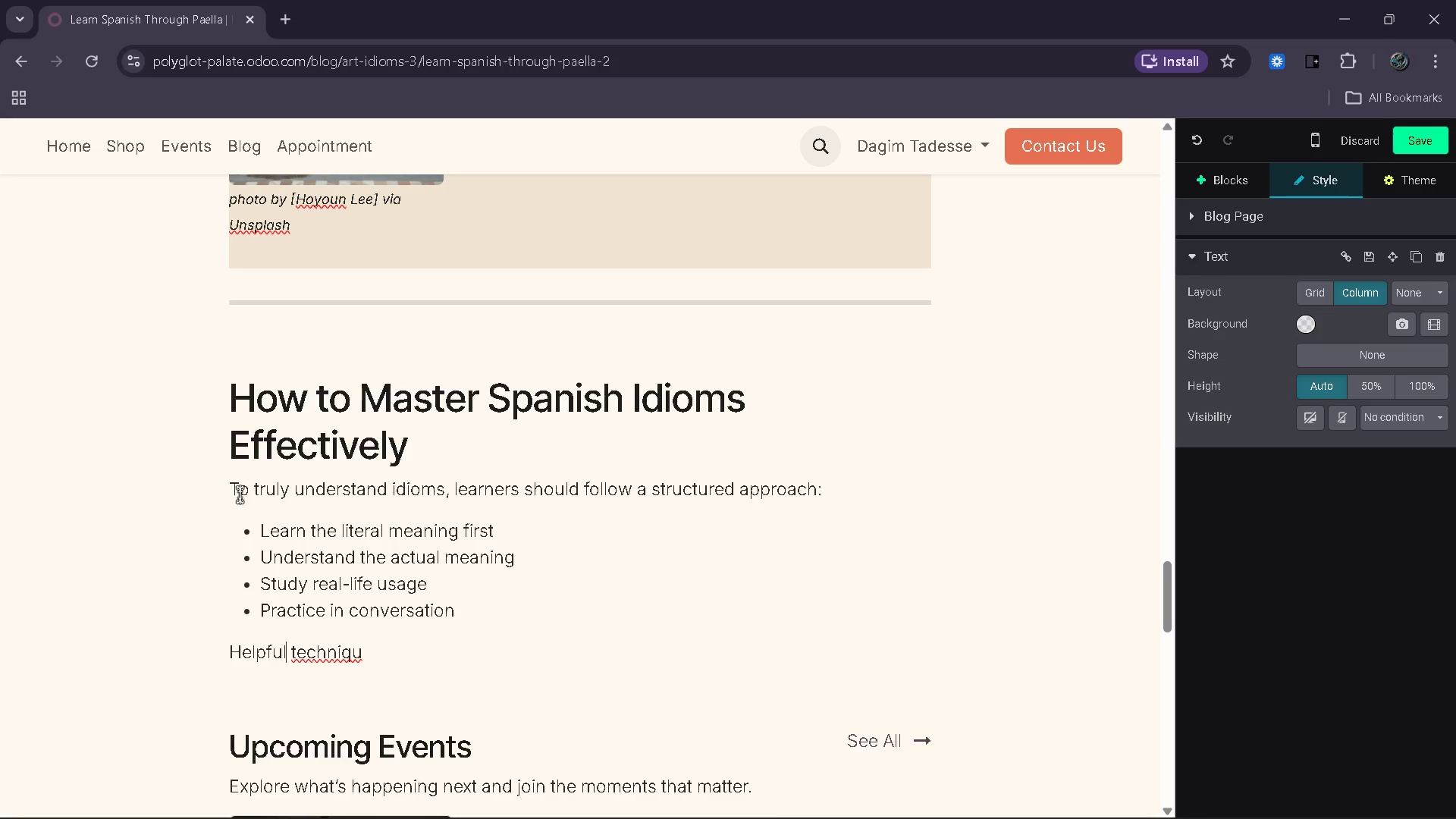 
key(ArrowRight)
 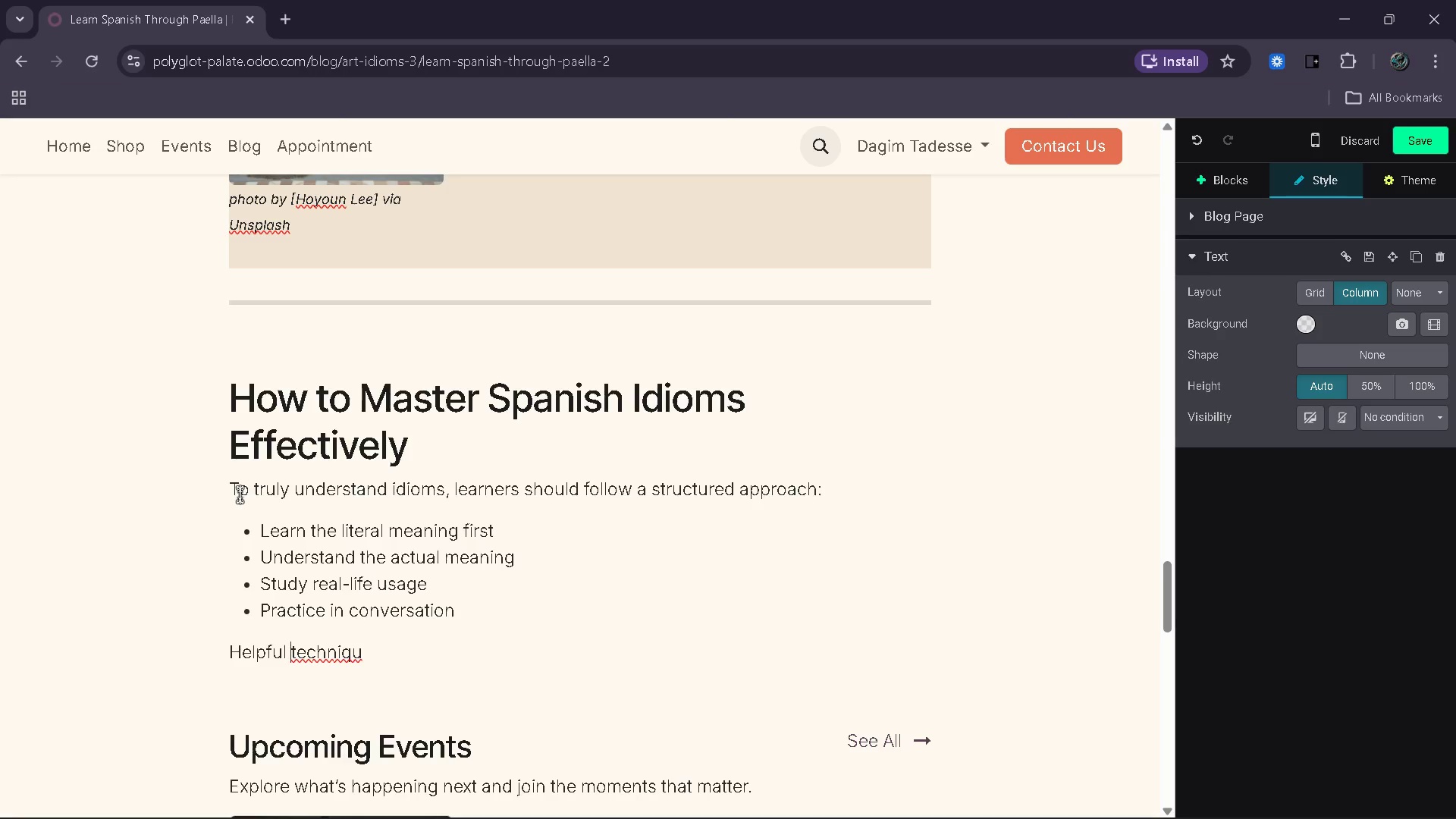 
key(ArrowRight)
 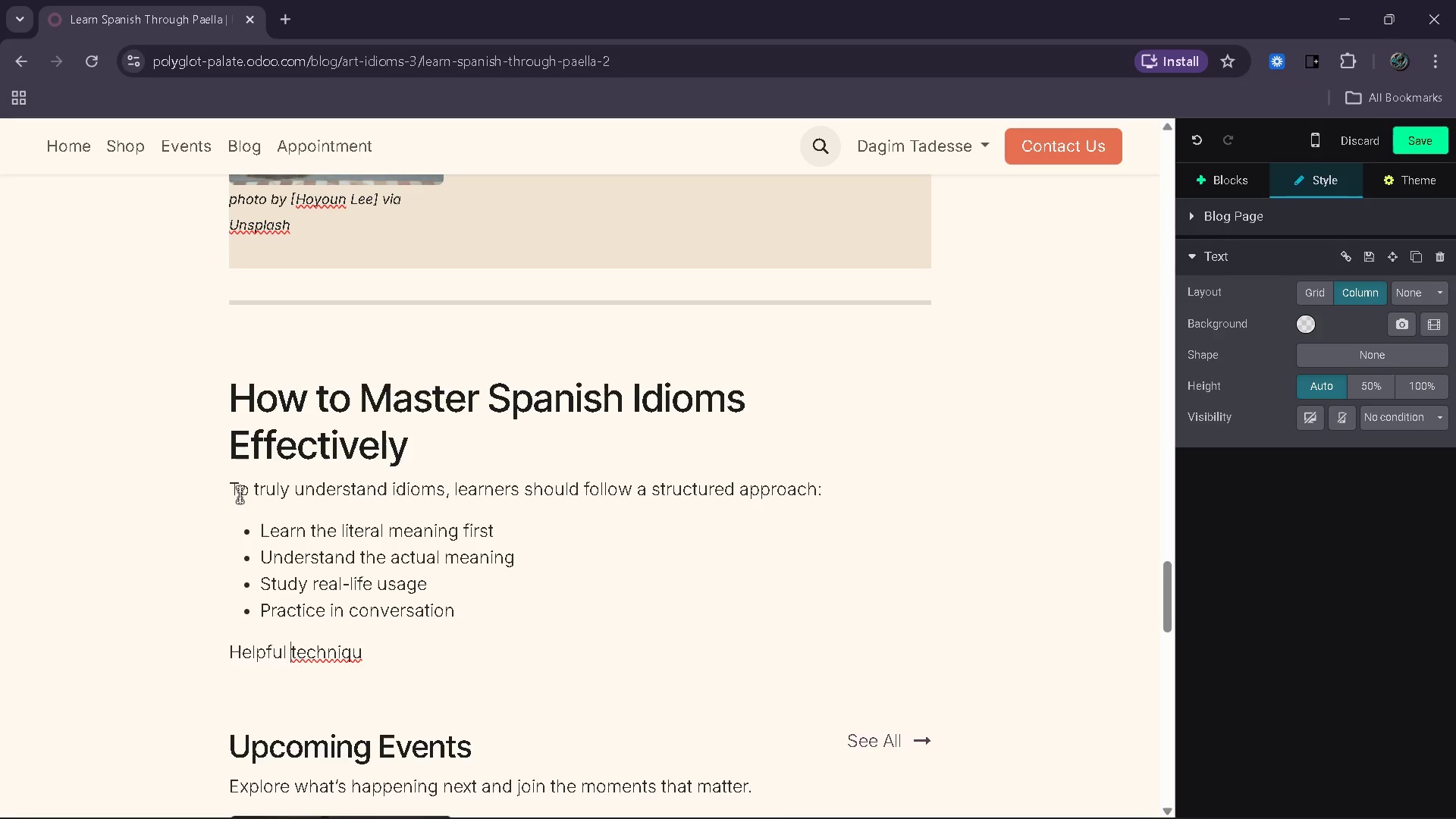 
key(ArrowRight)
 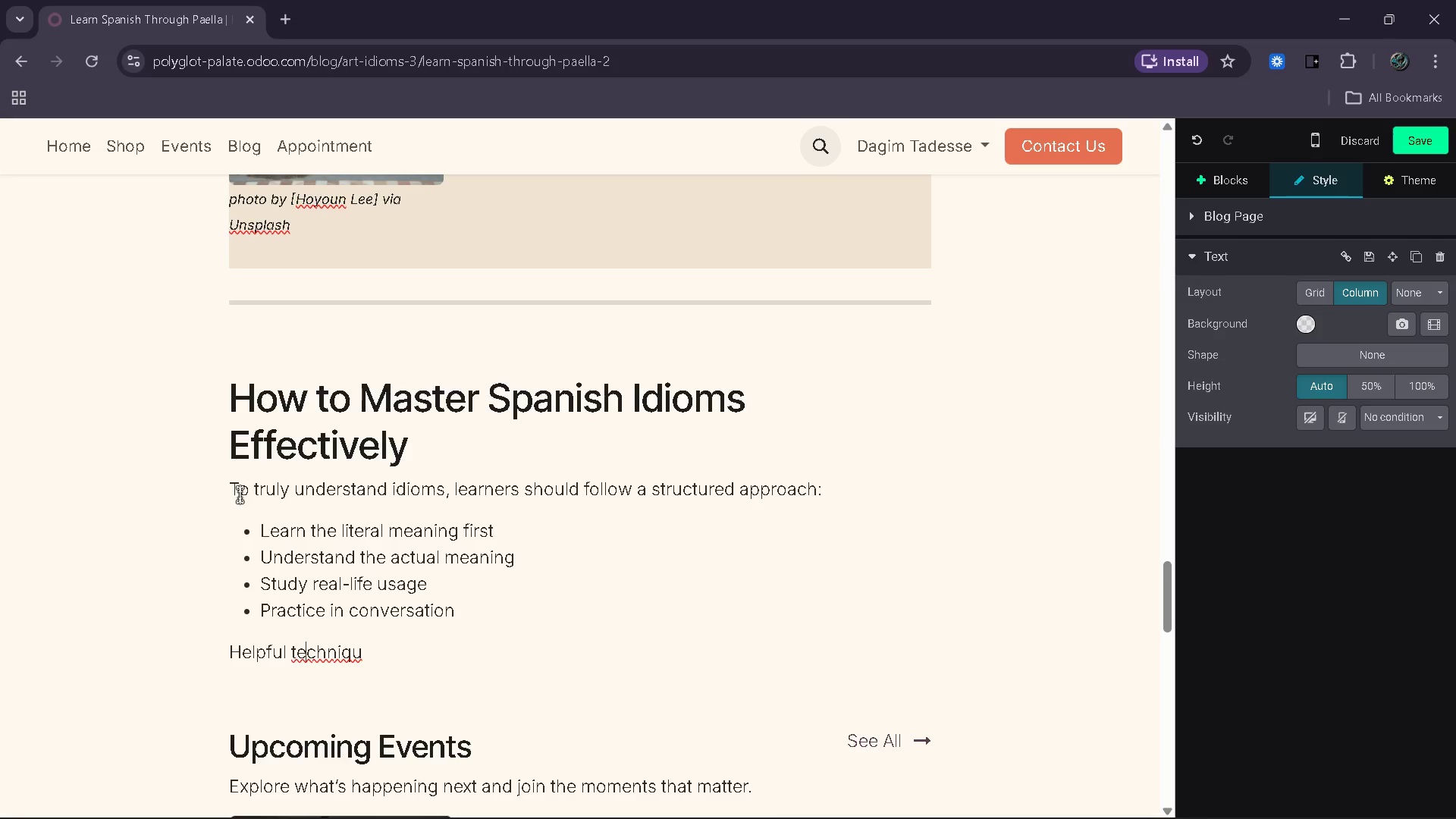 
key(ArrowRight)
 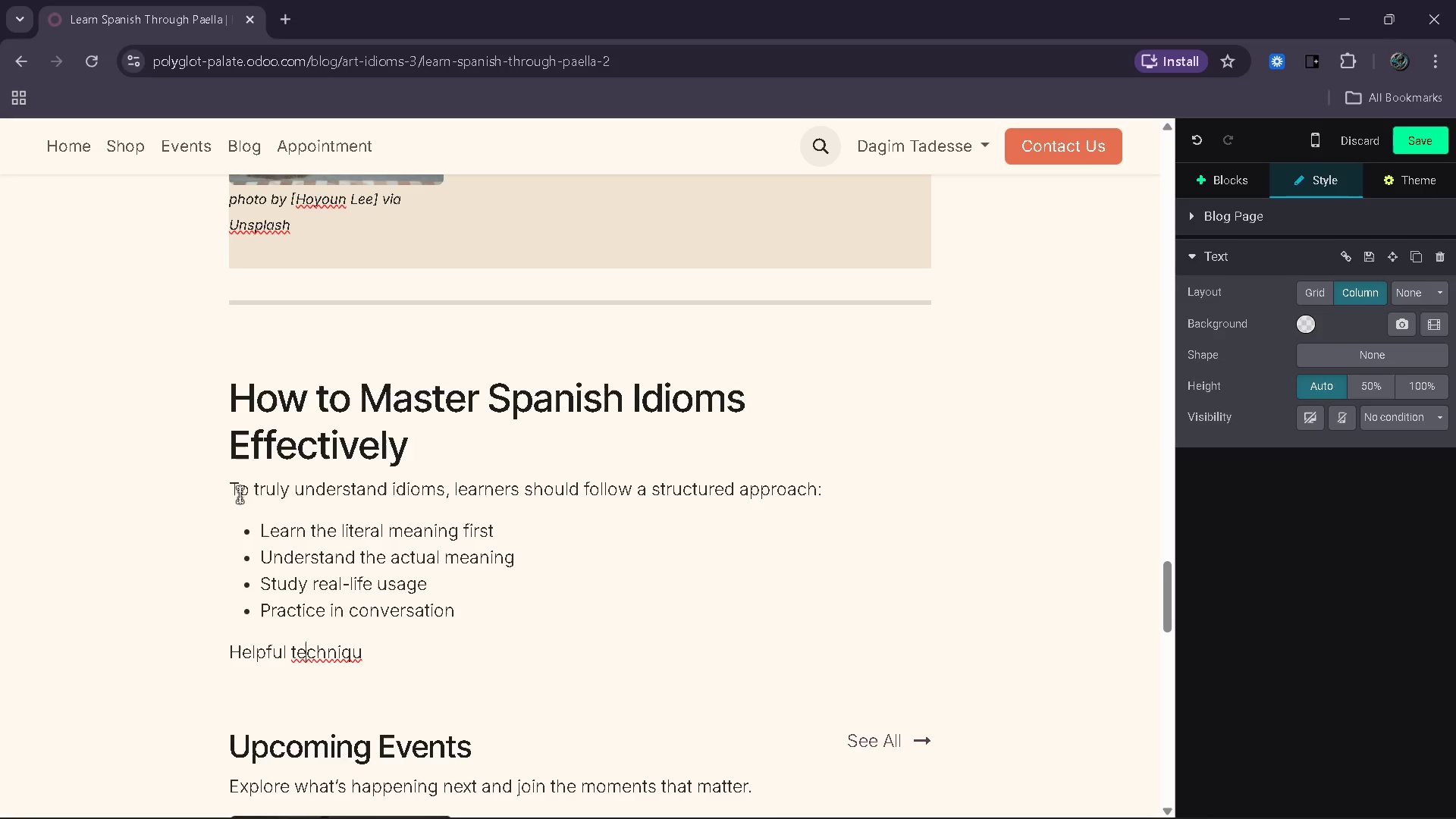 
hold_key(key=ArrowRight, duration=0.62)
 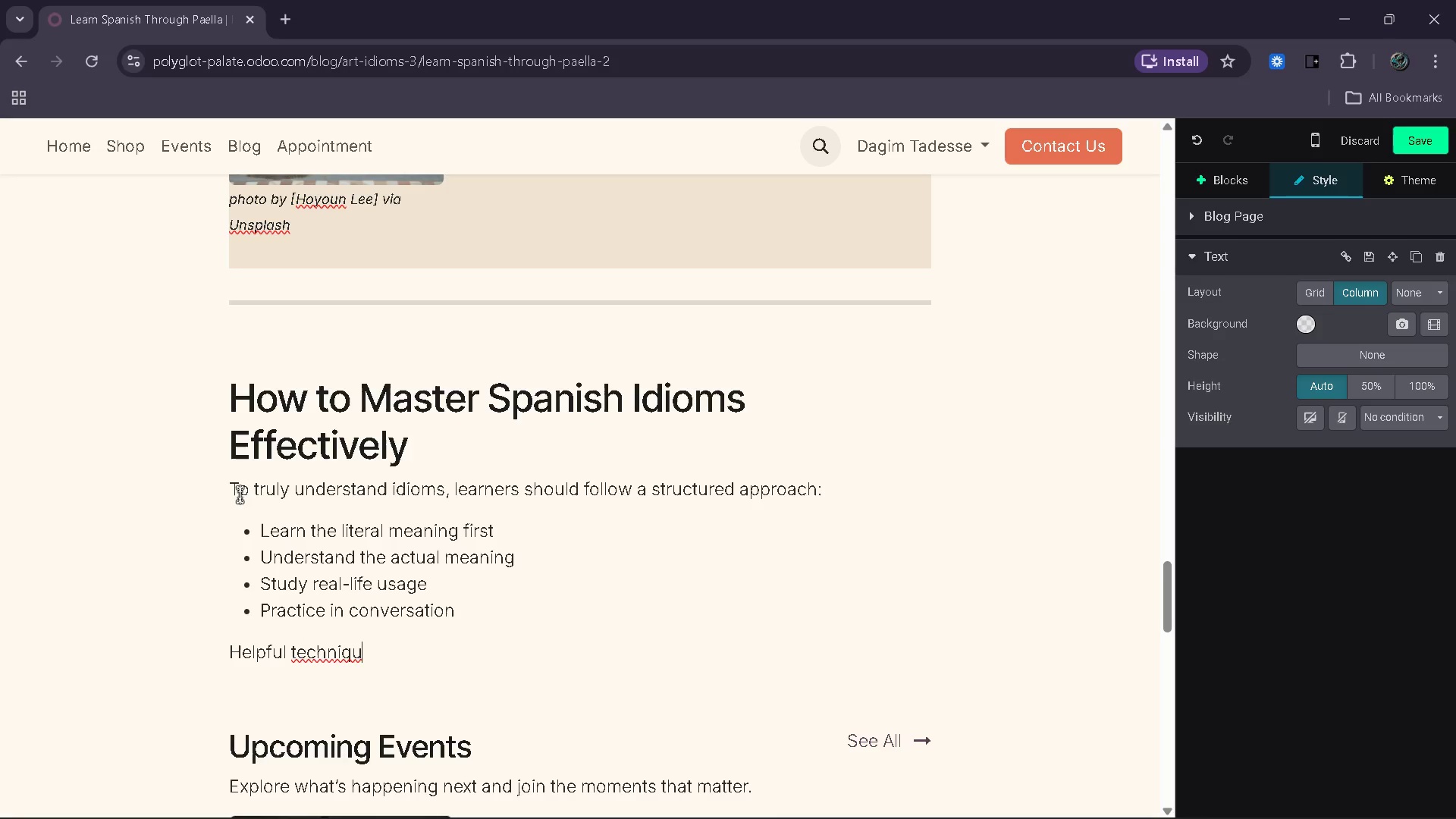 
key(ArrowRight)
 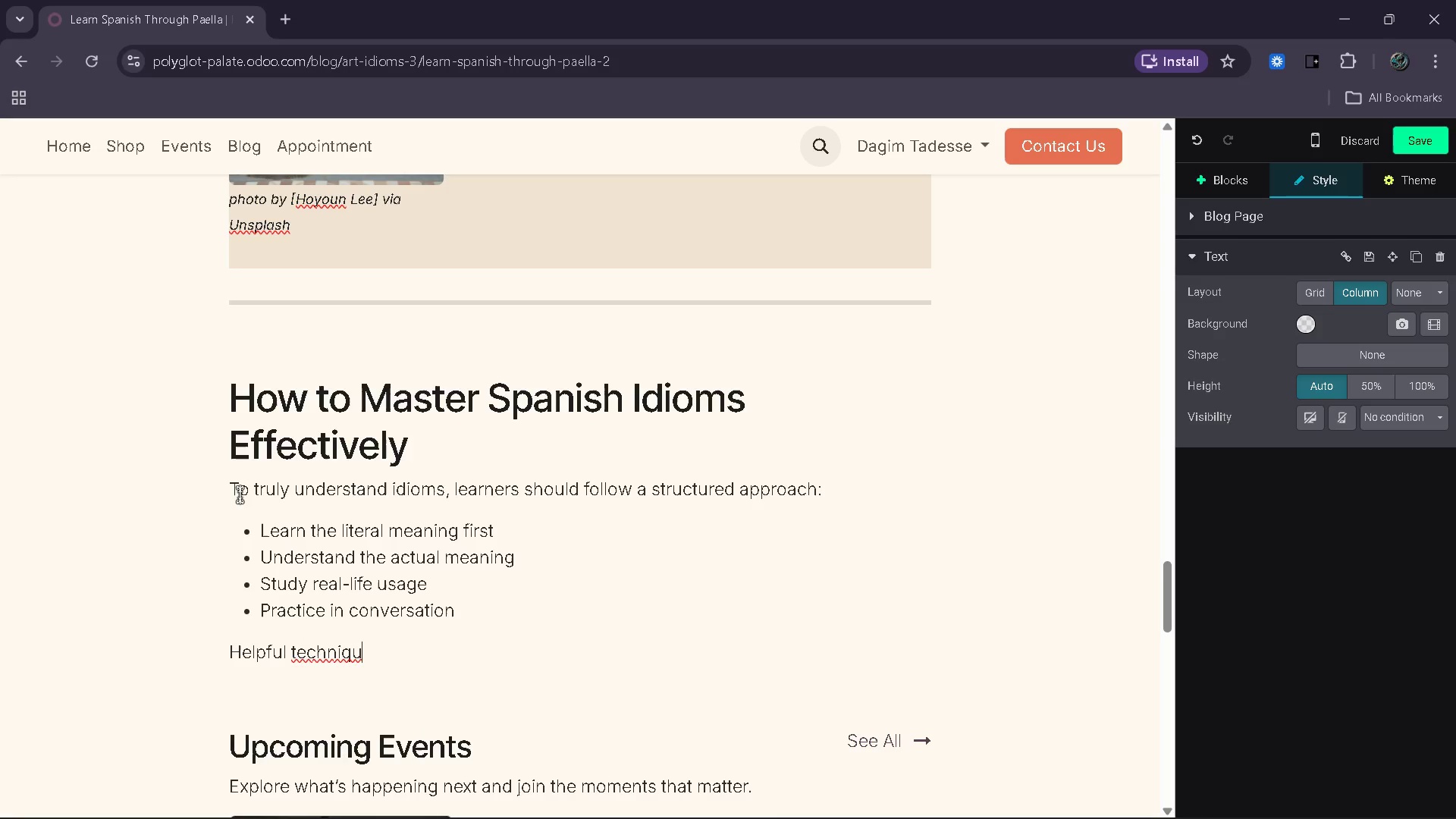 
type(es:)
 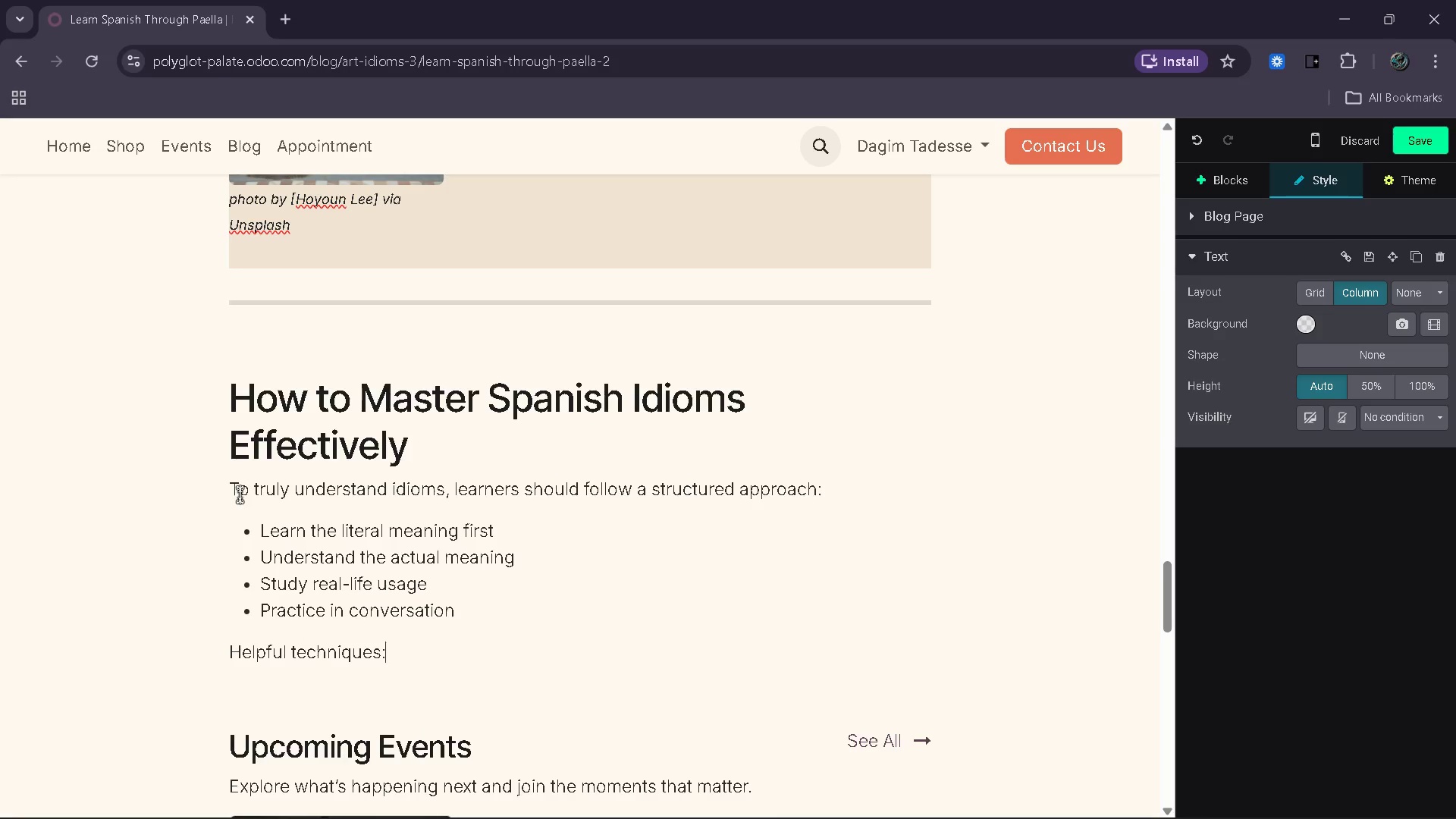 
key(Enter)
 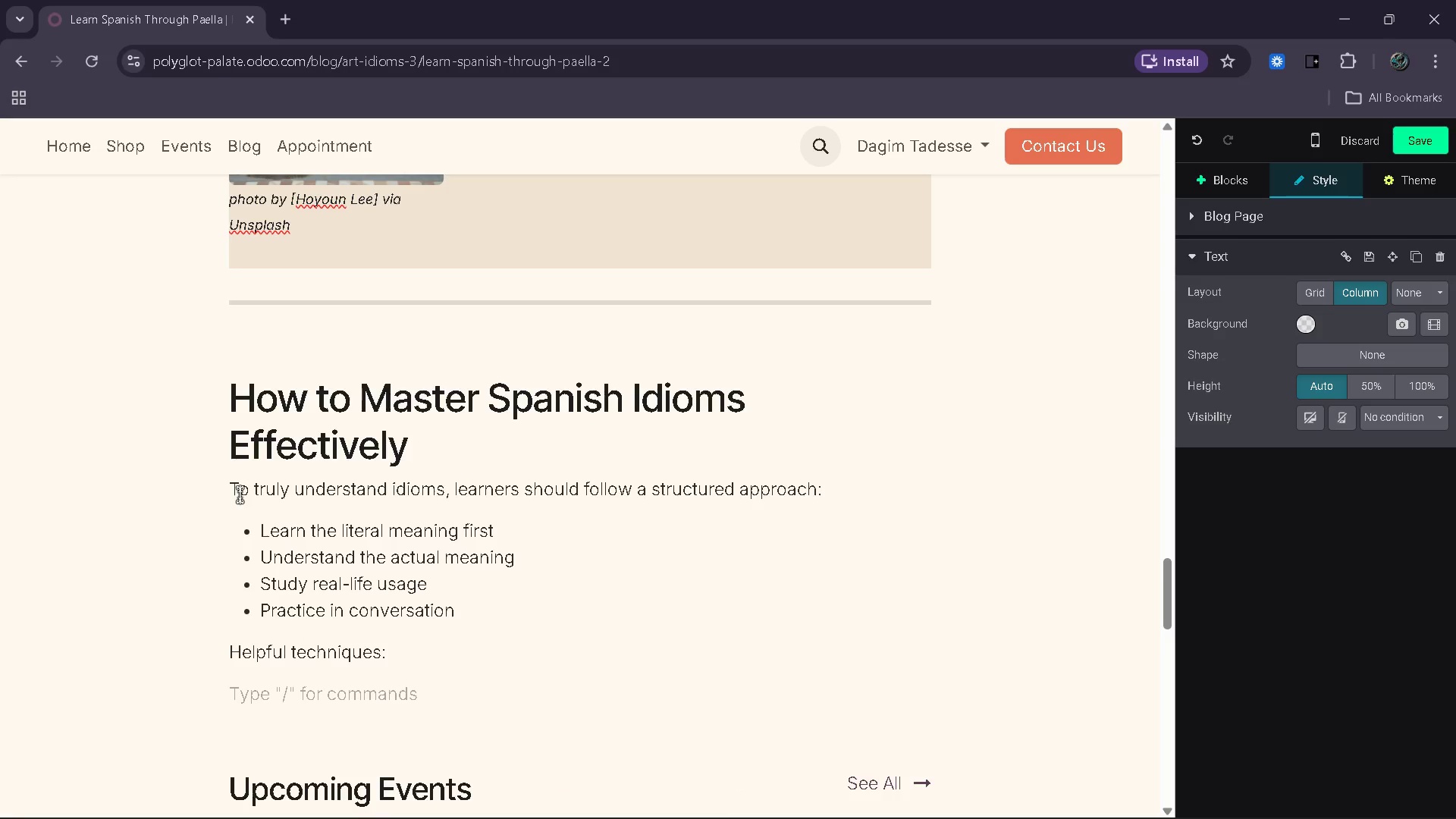 
type(- Group idioms by )
 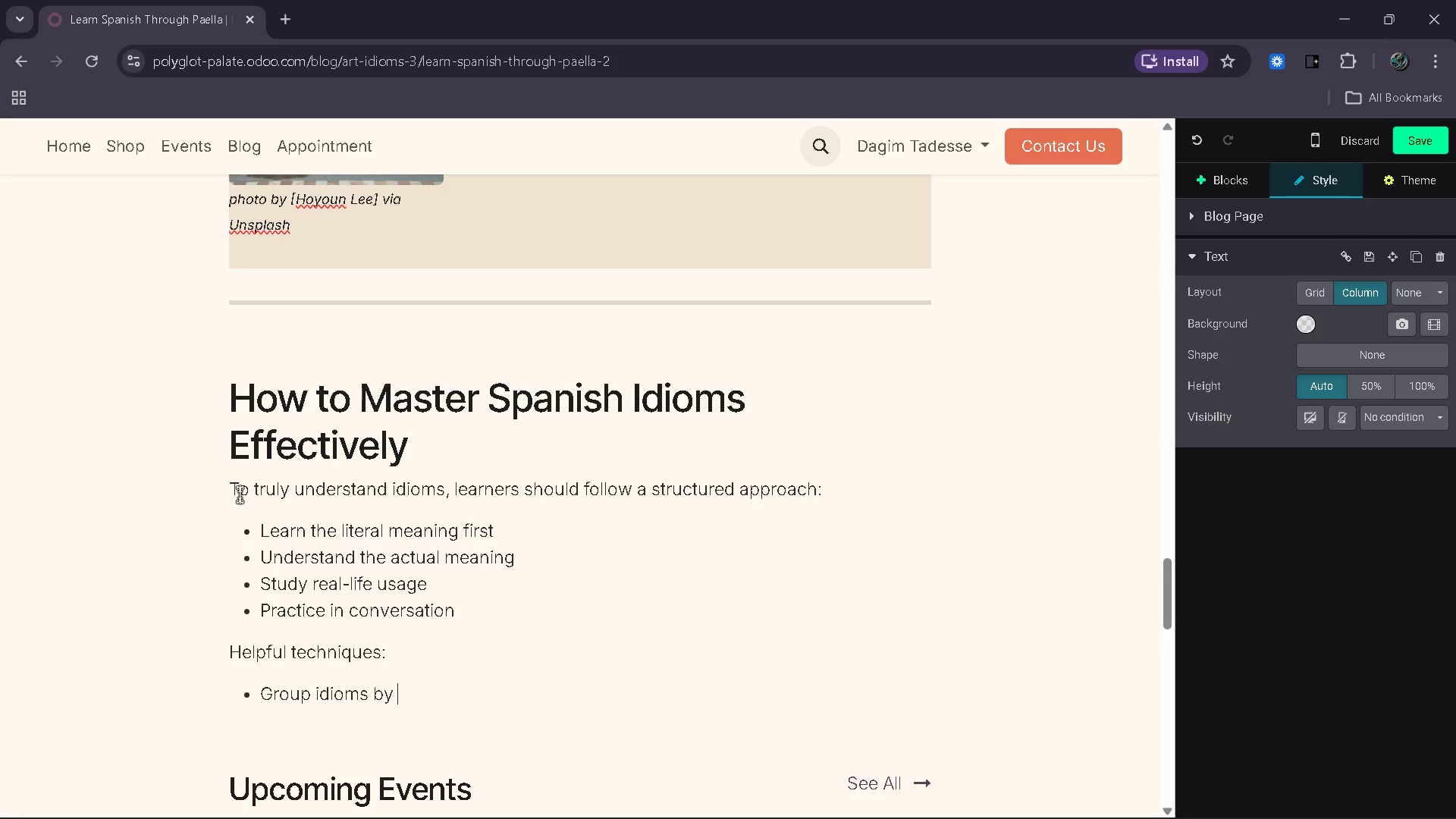 
type(theme ()
 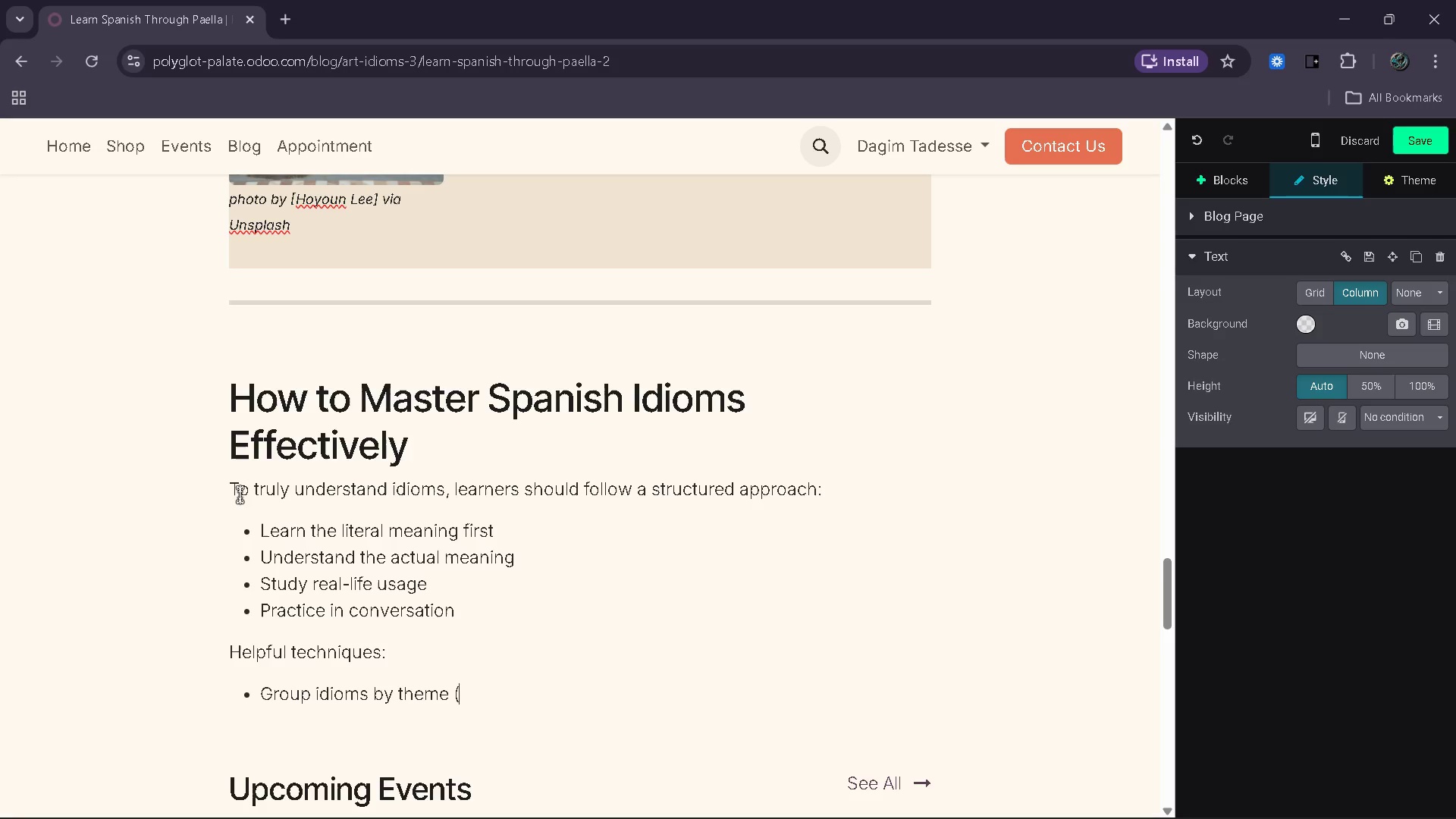 
type(emotion, work, daily life))
 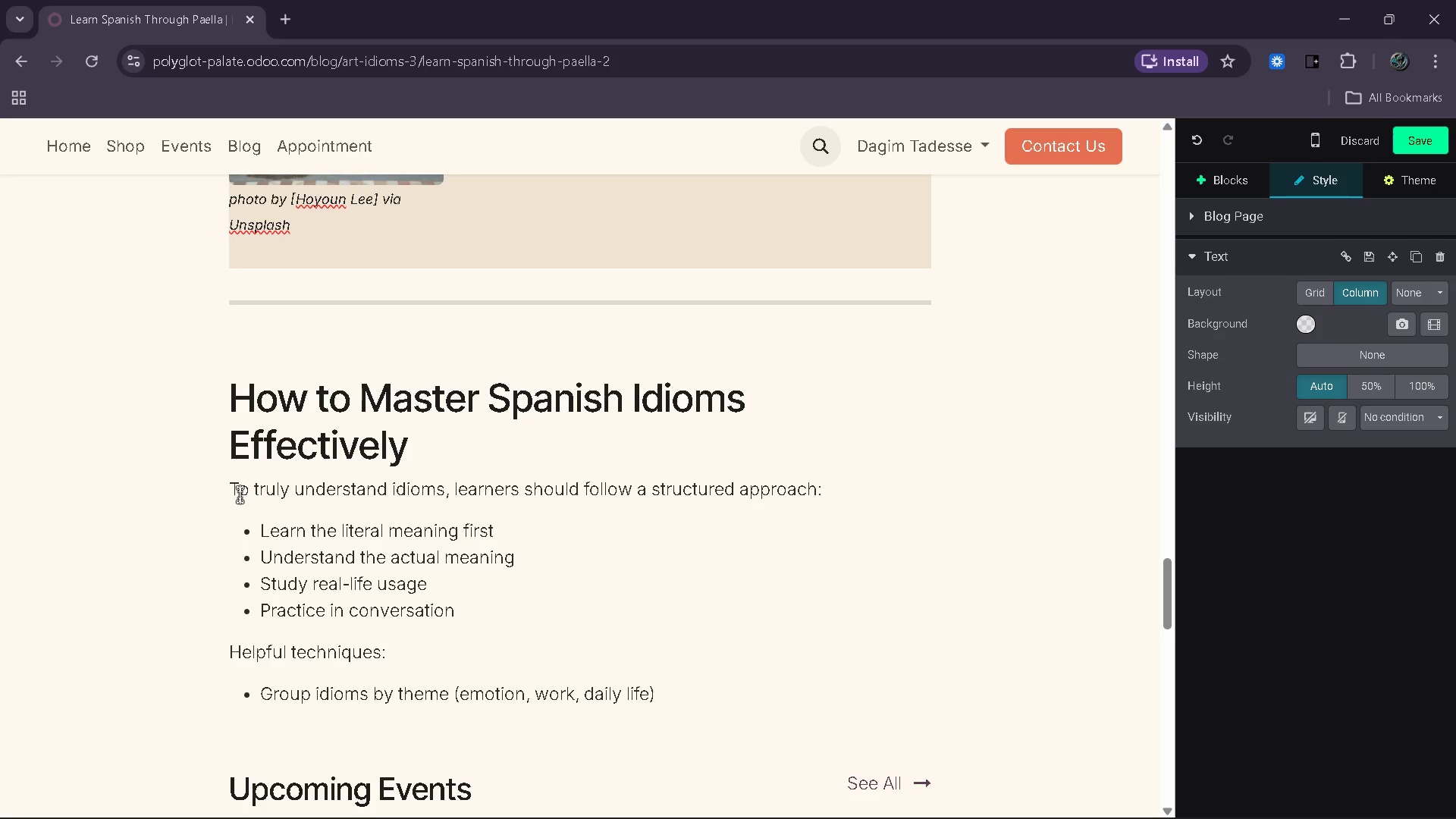 
wait(14.58)
 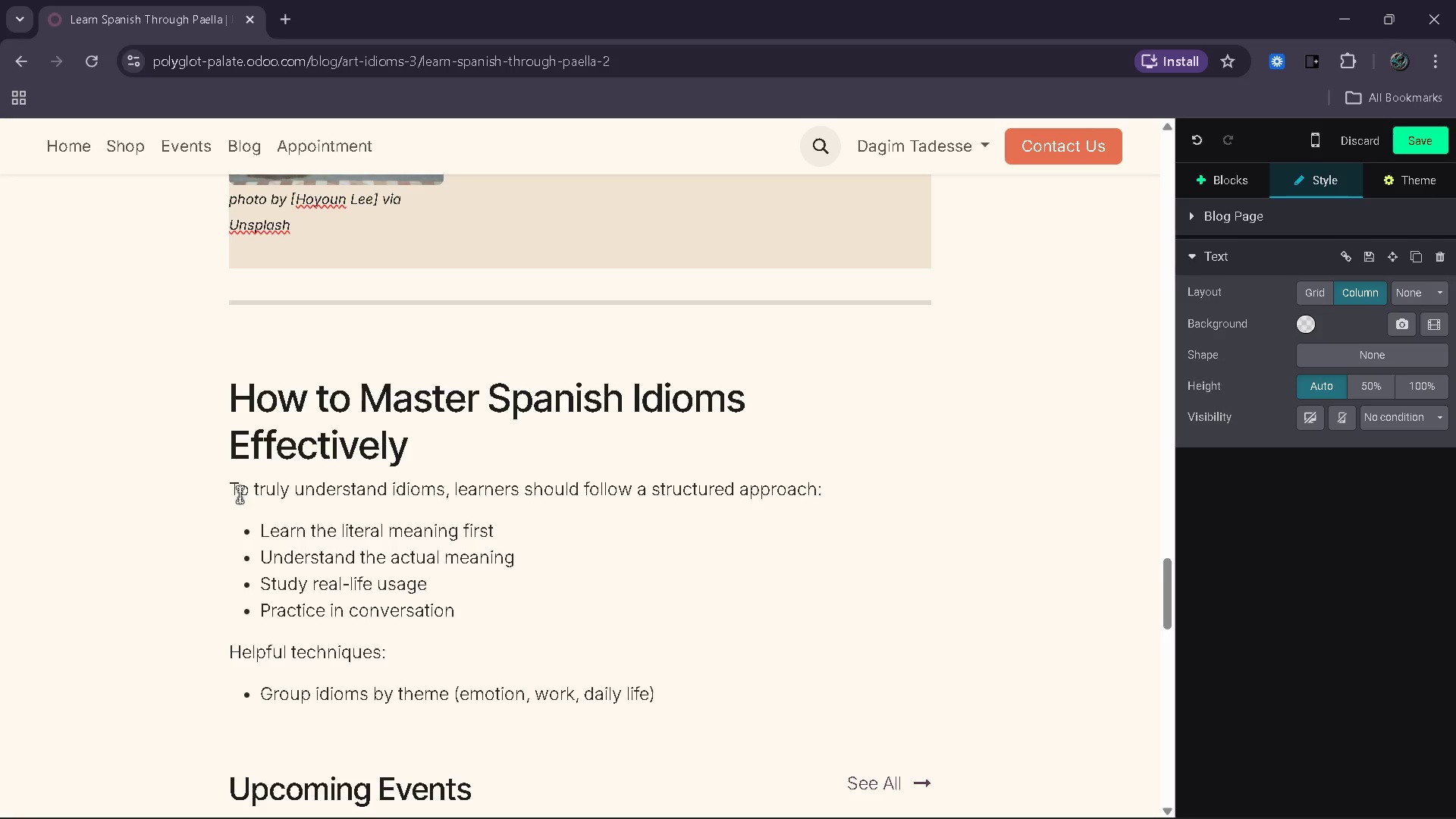 
key(Enter)
 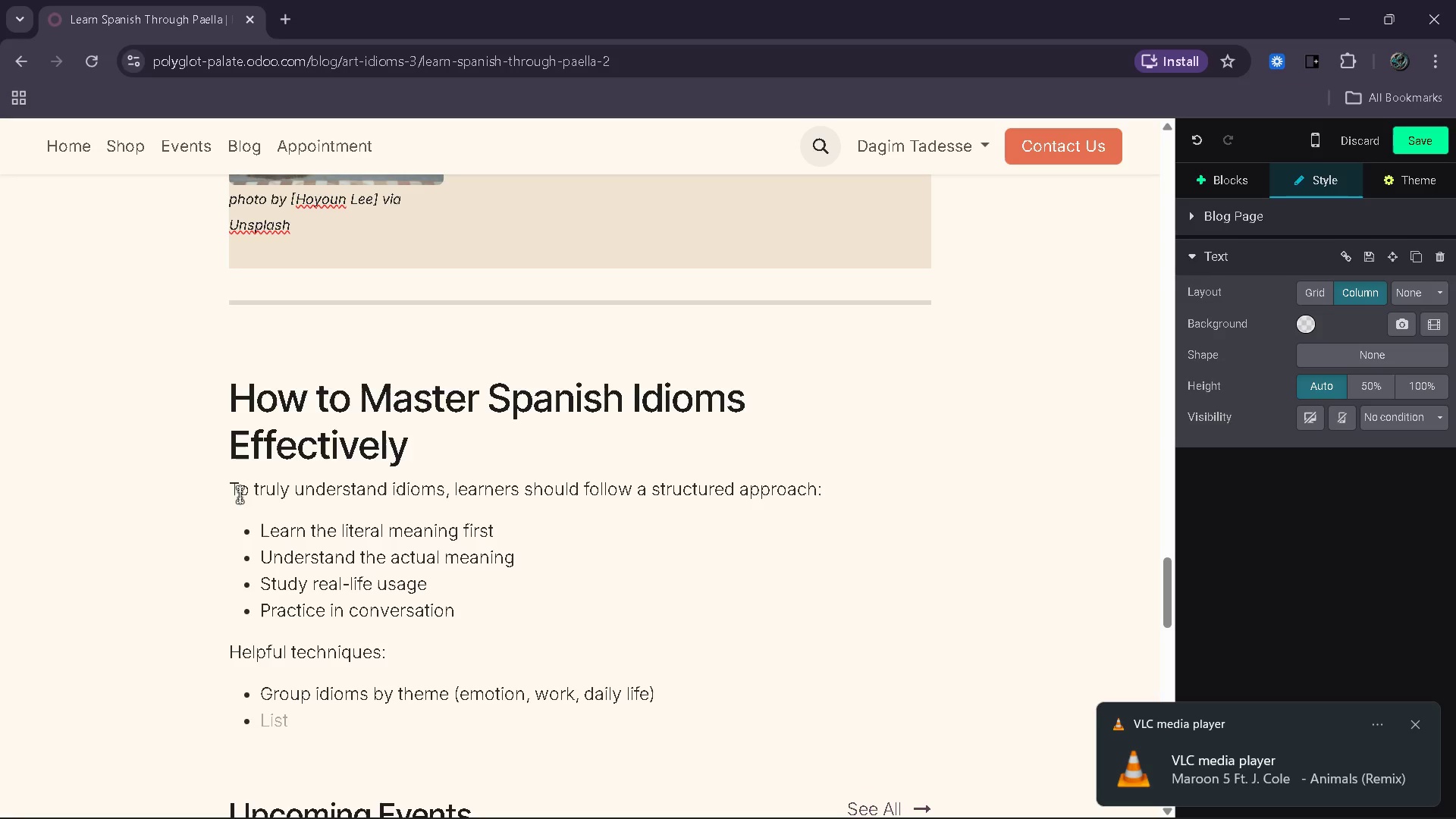 
type(Use them in sentences )
key(Backspace)
 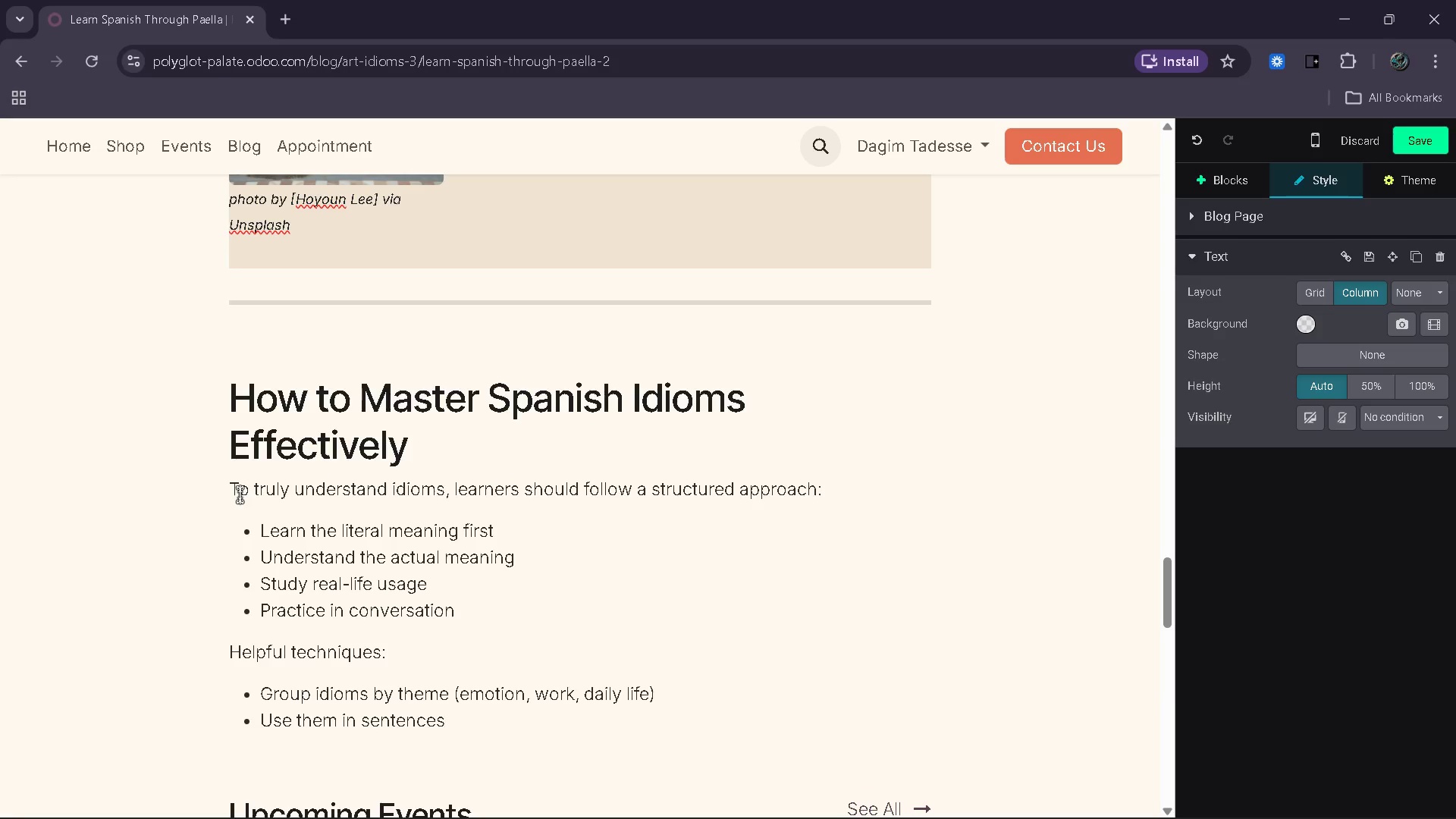 
key(Enter)
 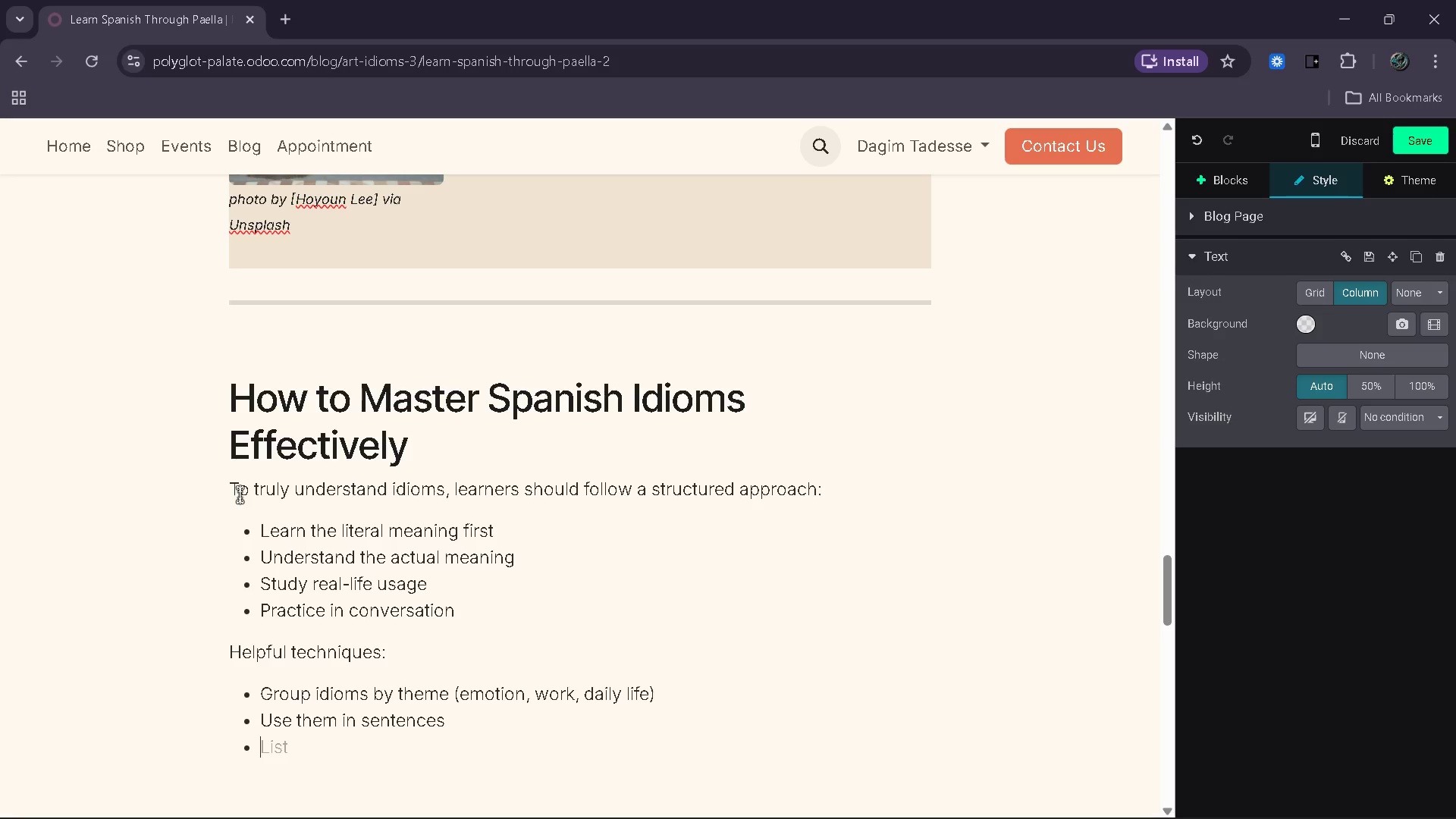 
type(Repeat them in context)
 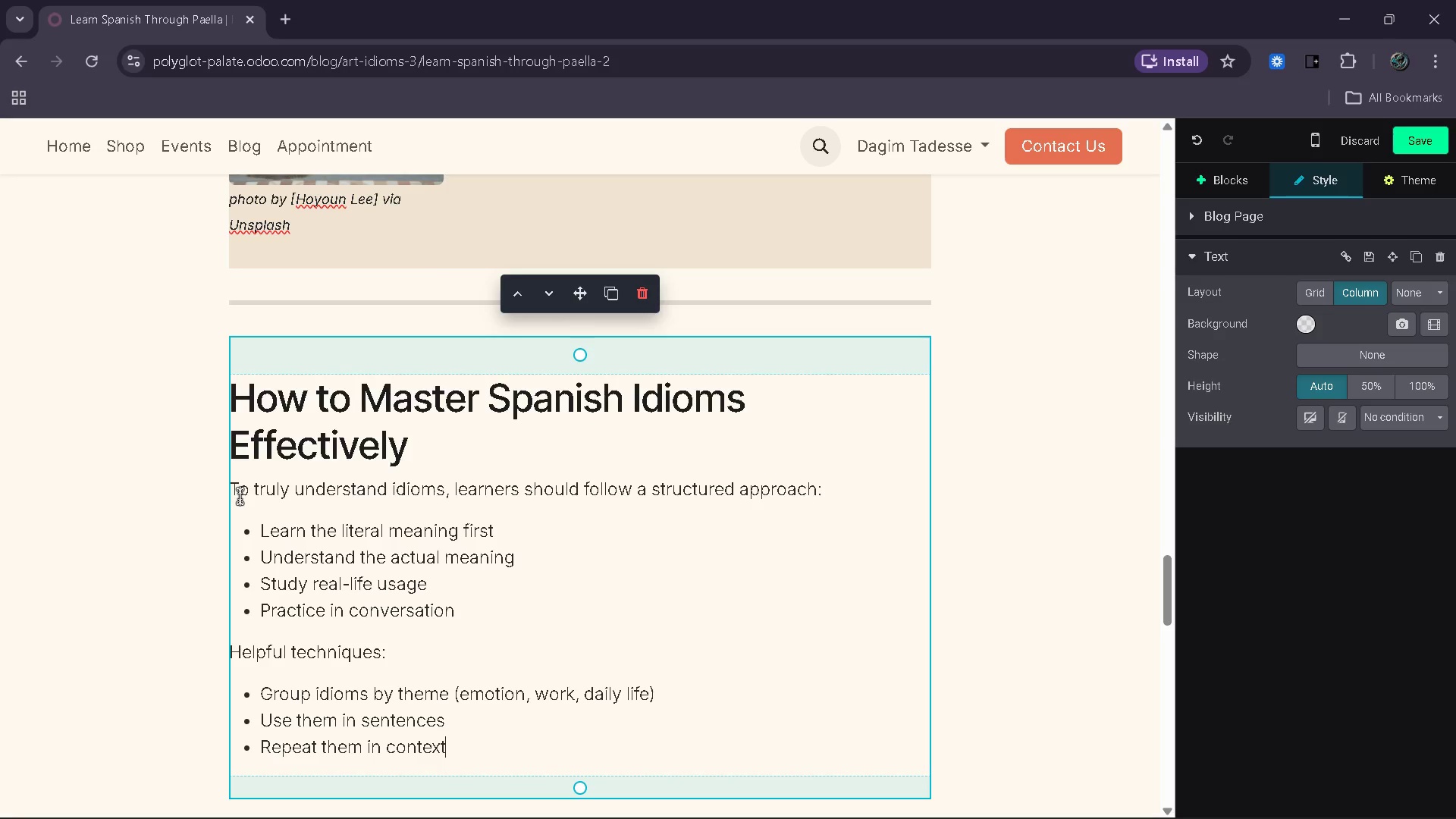 
wait(22.39)
 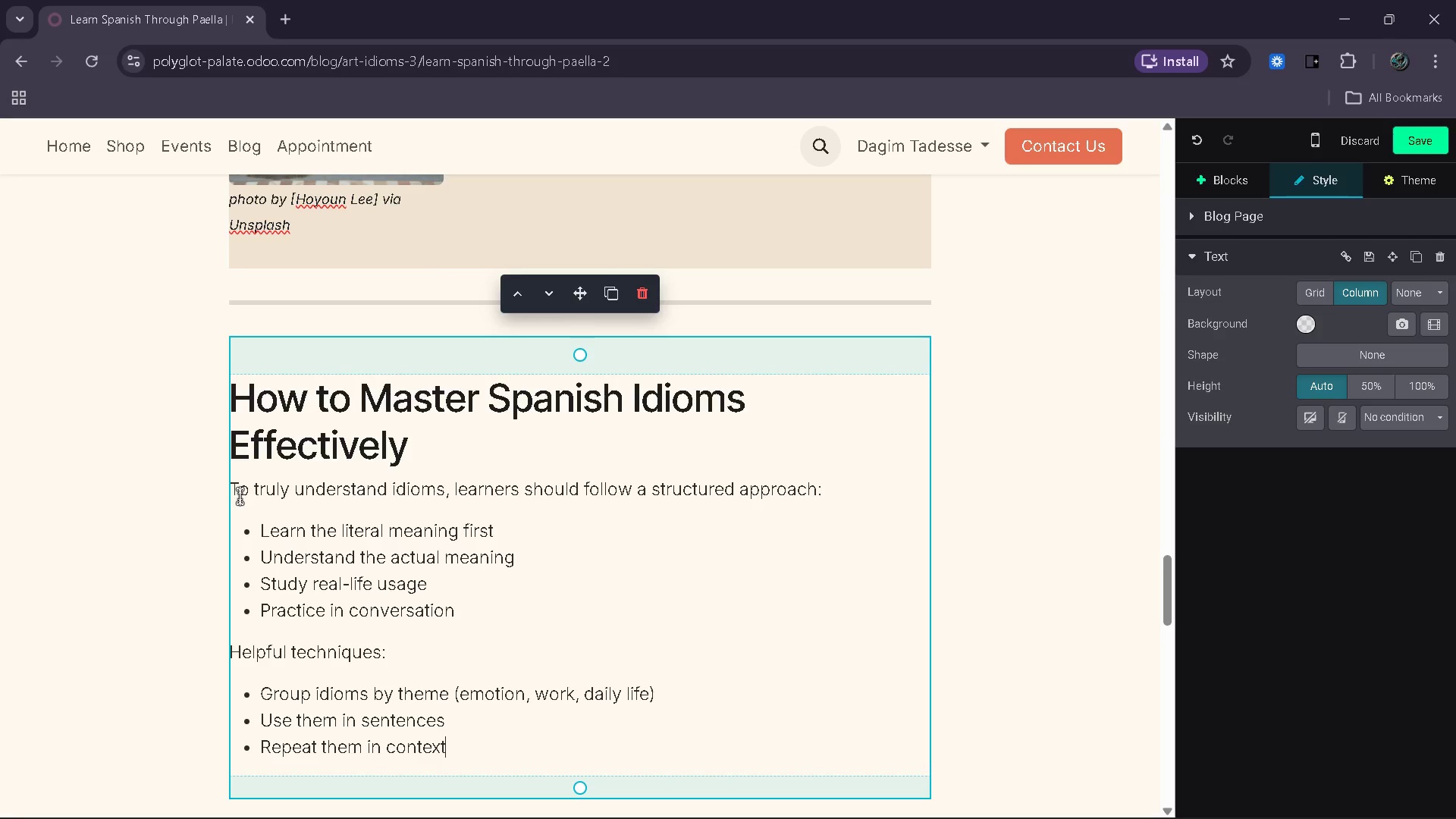 
key(Enter)
 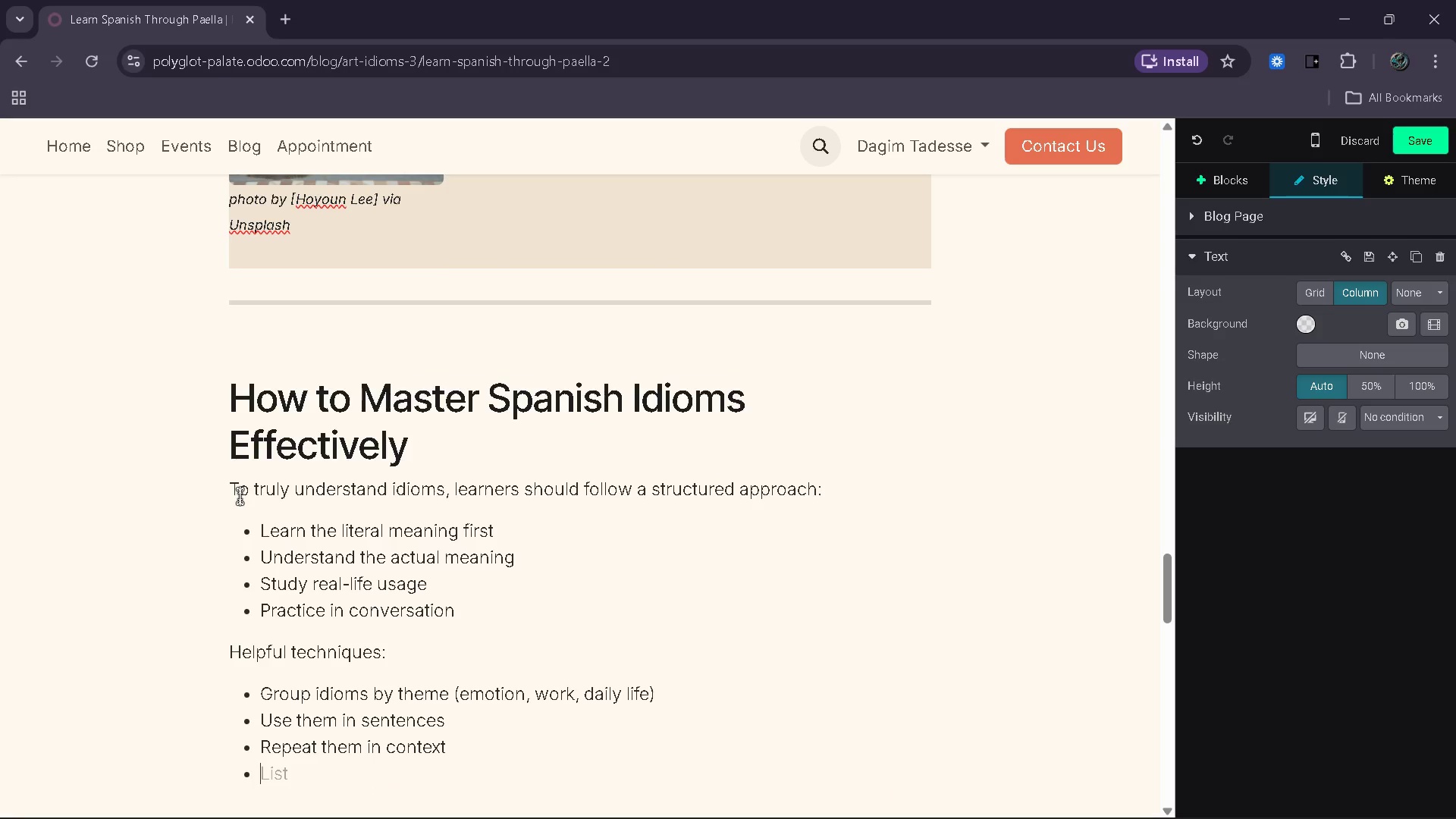 
key(Backspace)
 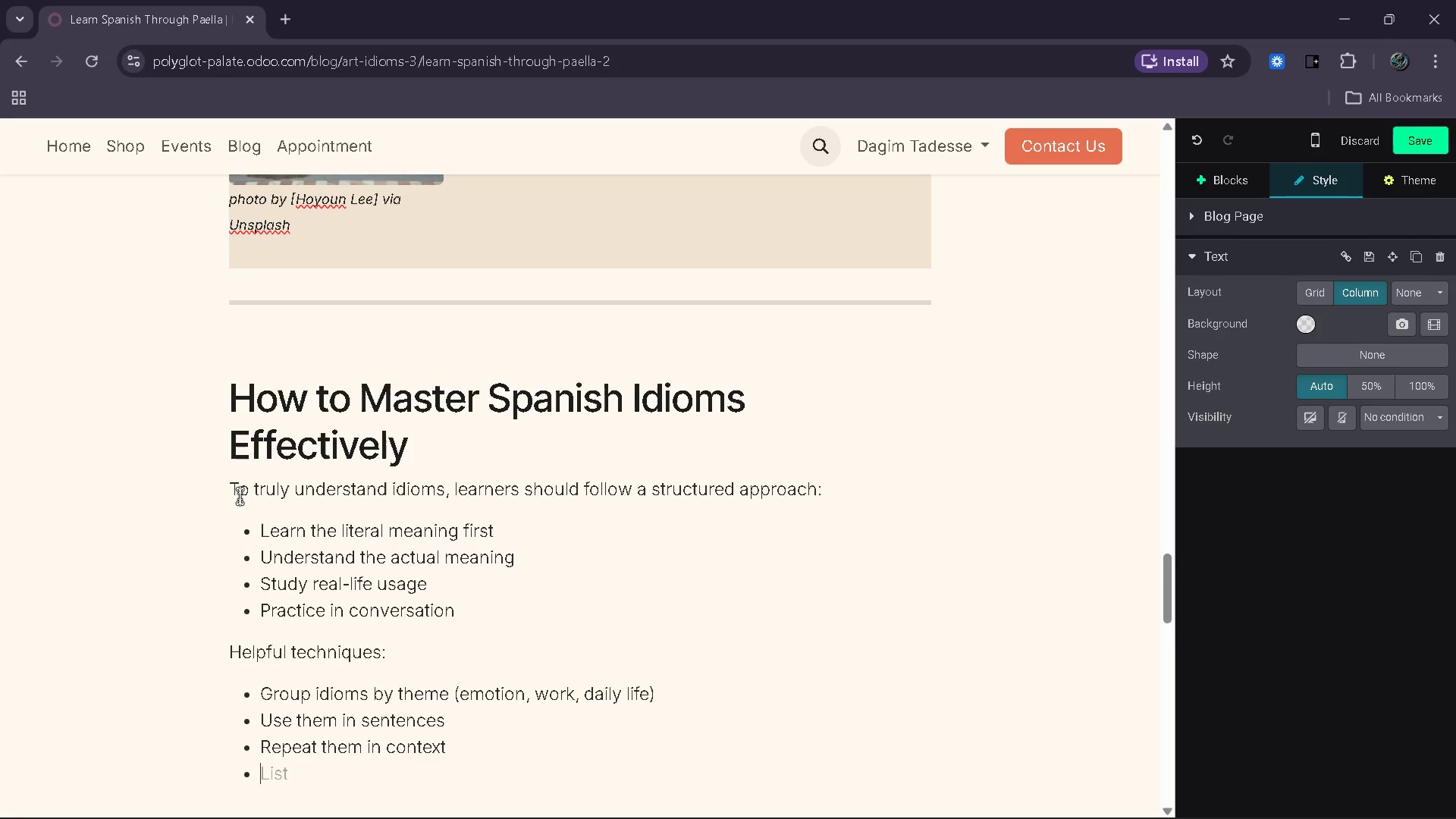 
key(Backspace)
 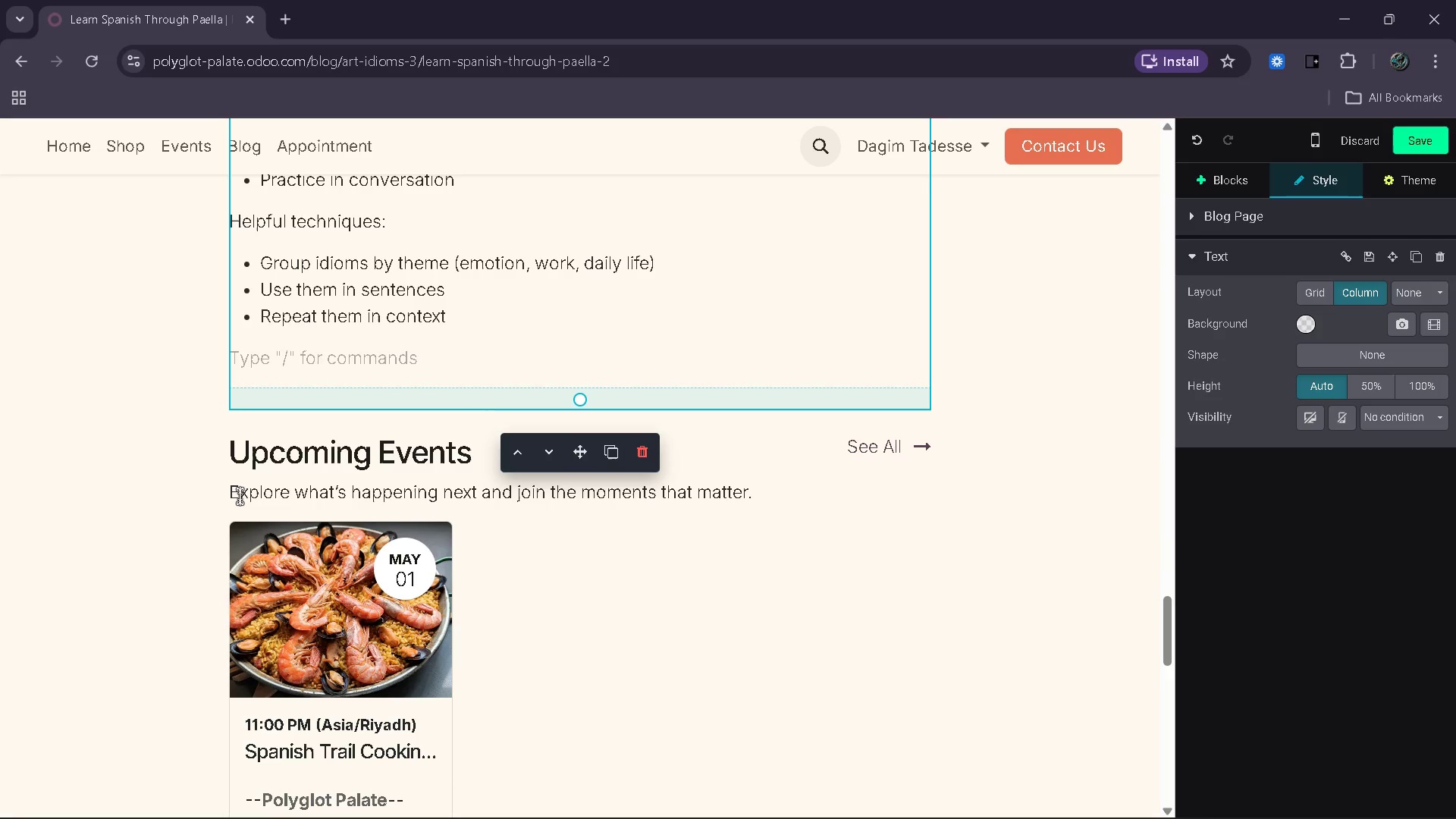 
type(Benefits:)
 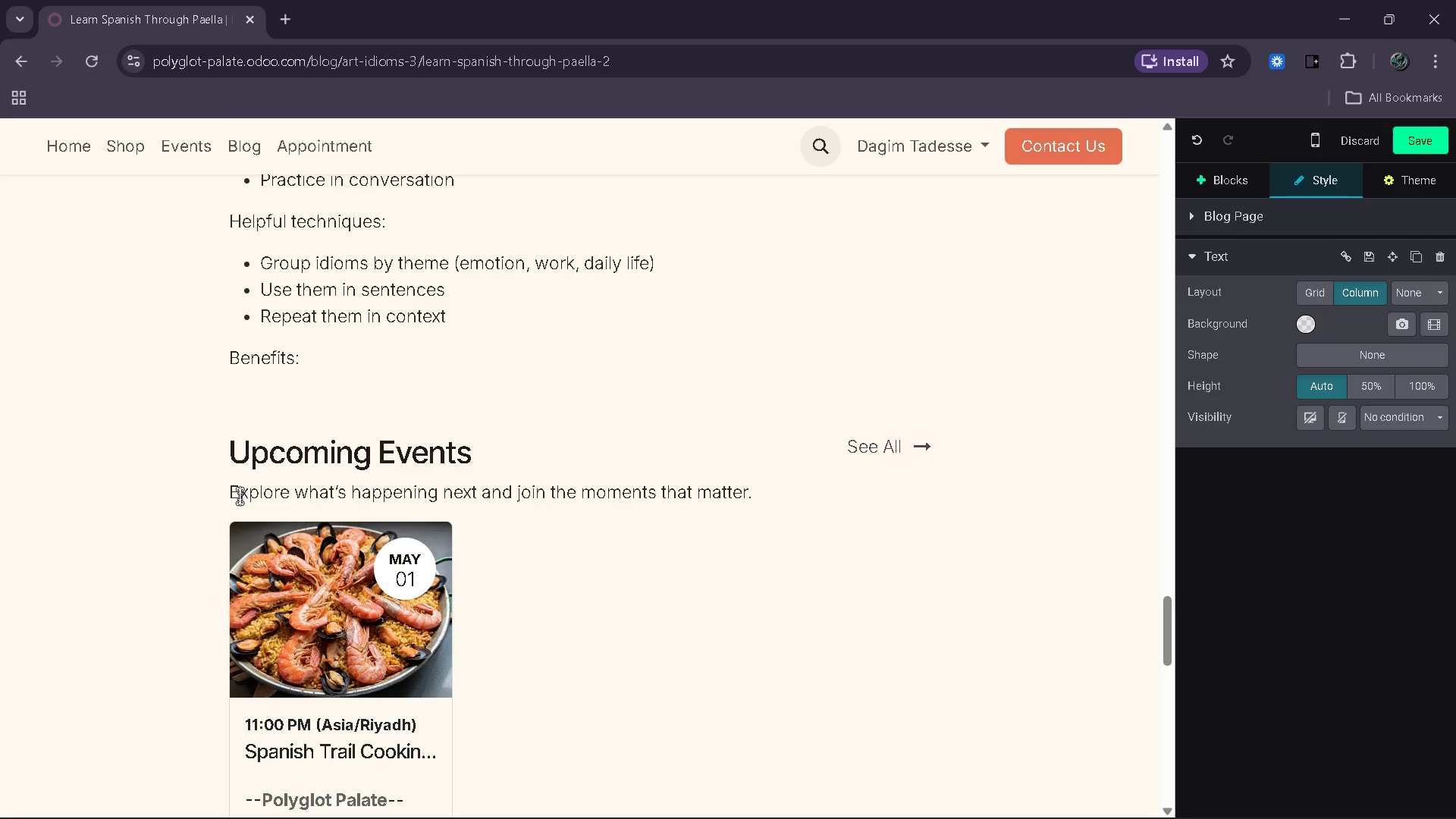 
key(Enter)
 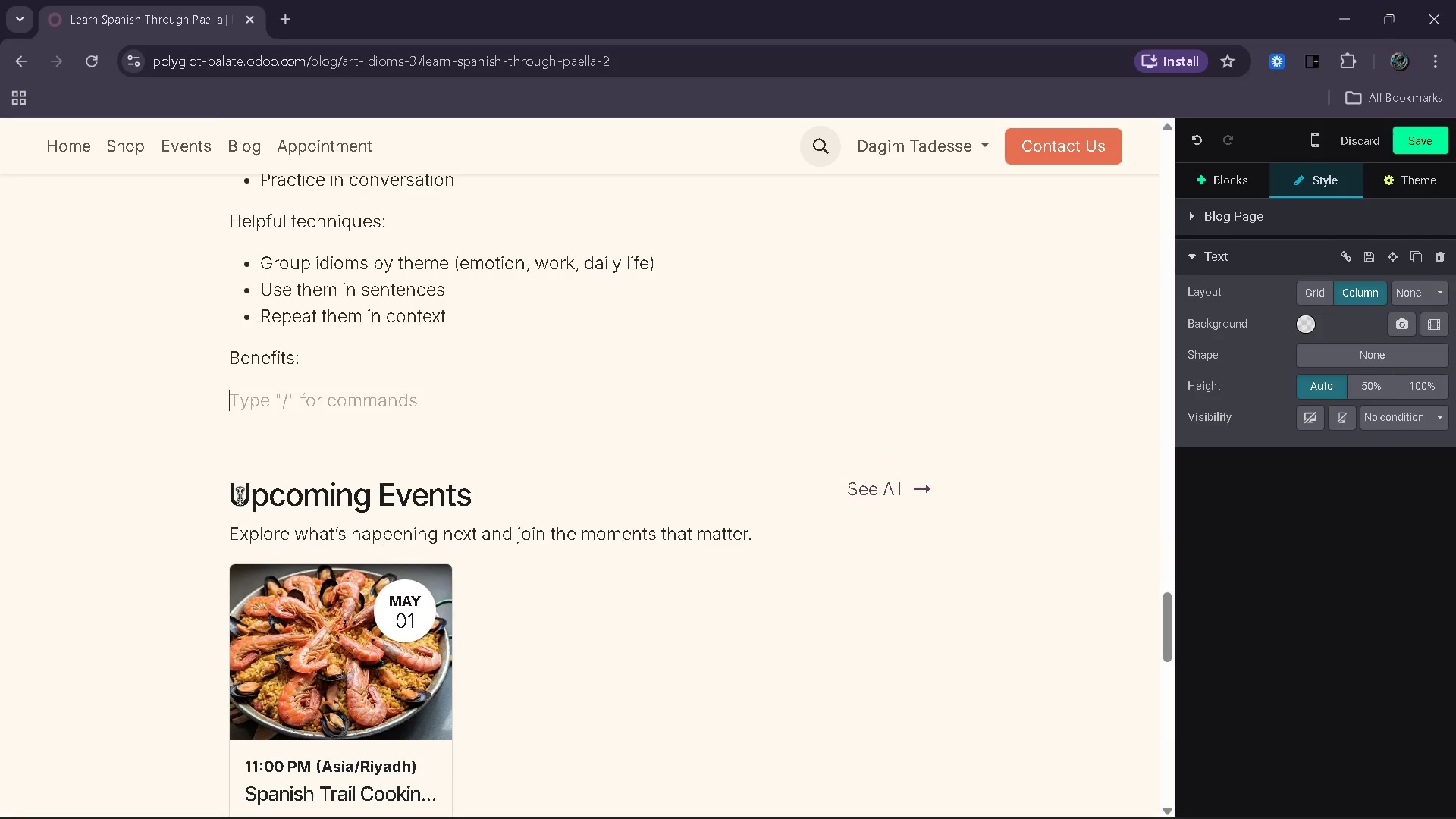 
type(- Improved listening comprehension)
 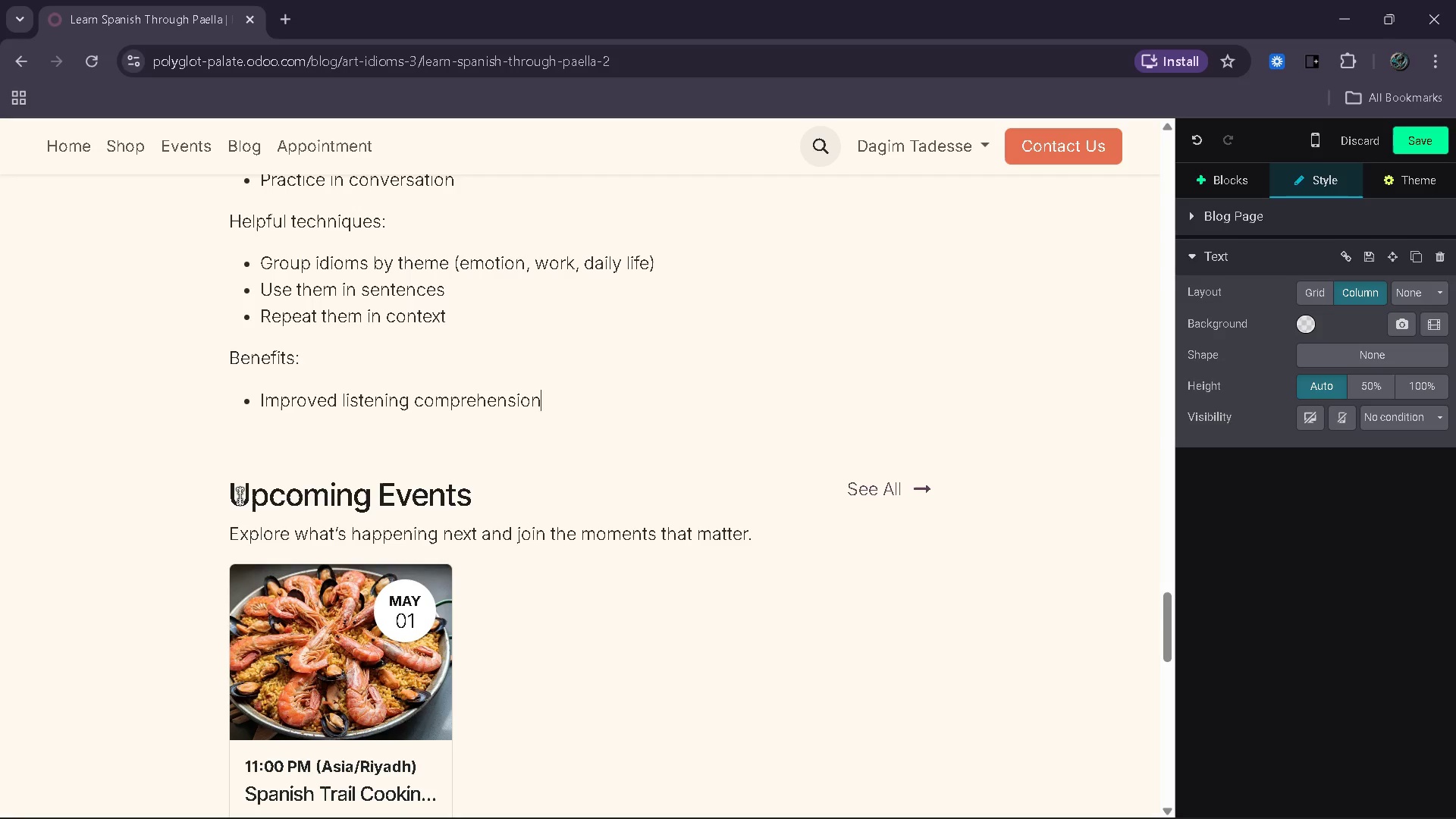 
wait(7.84)
 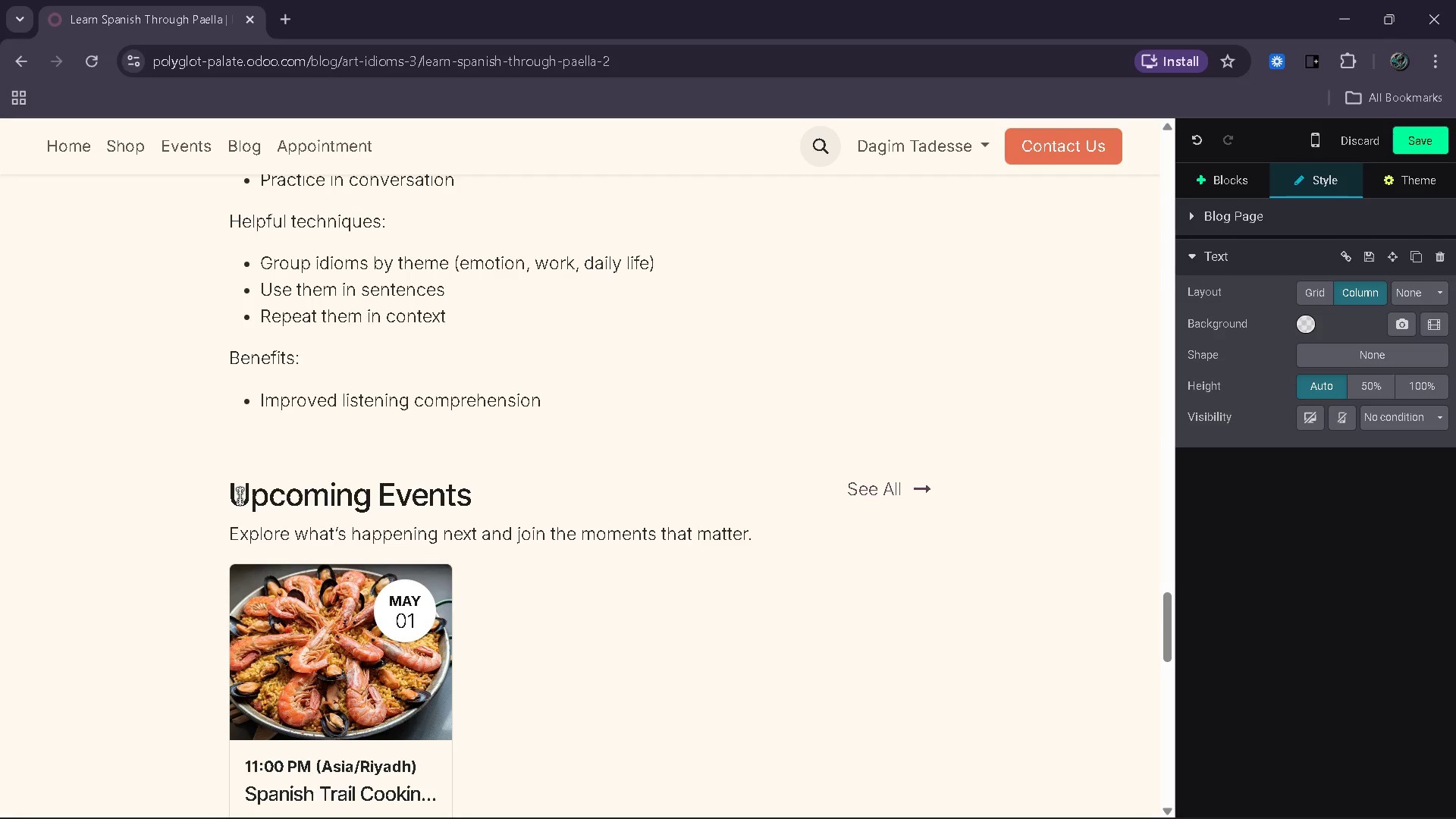 
key(Enter)
 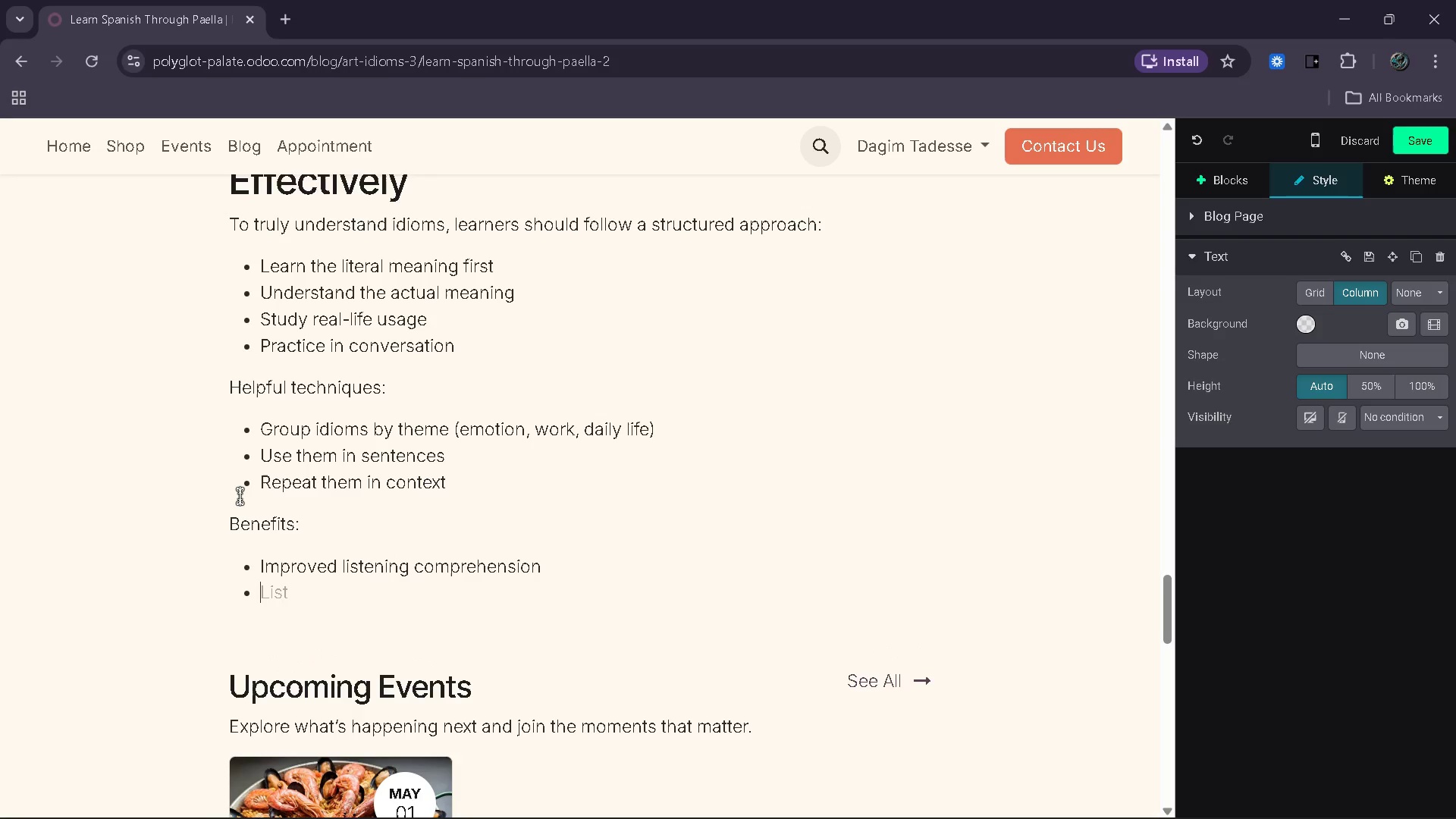 
type(Moore )
key(Backspace)
key(Backspace)
key(Backspace)
key(Backspace)
type(re natural speaking style)
 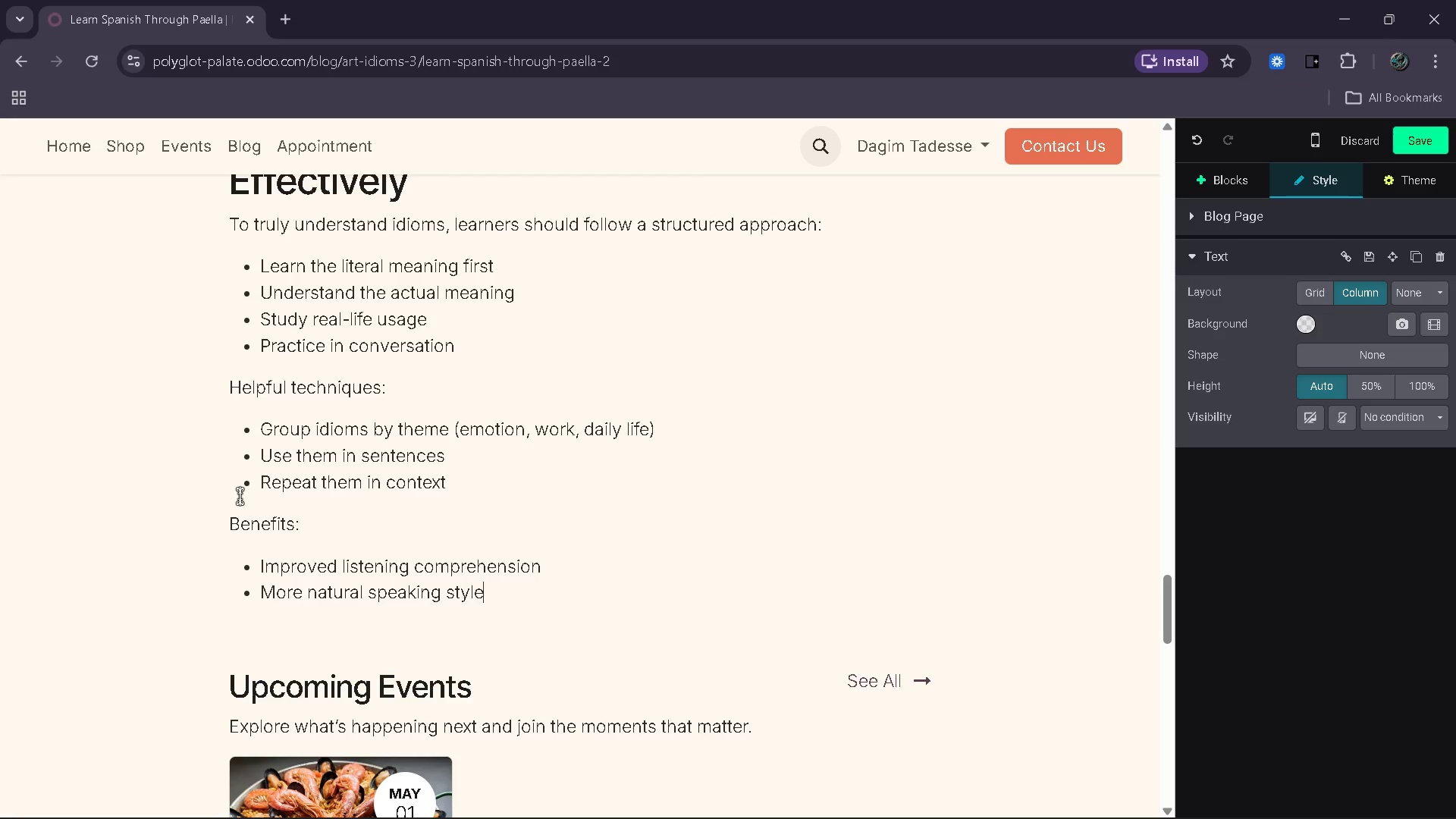 
wait(5.89)
 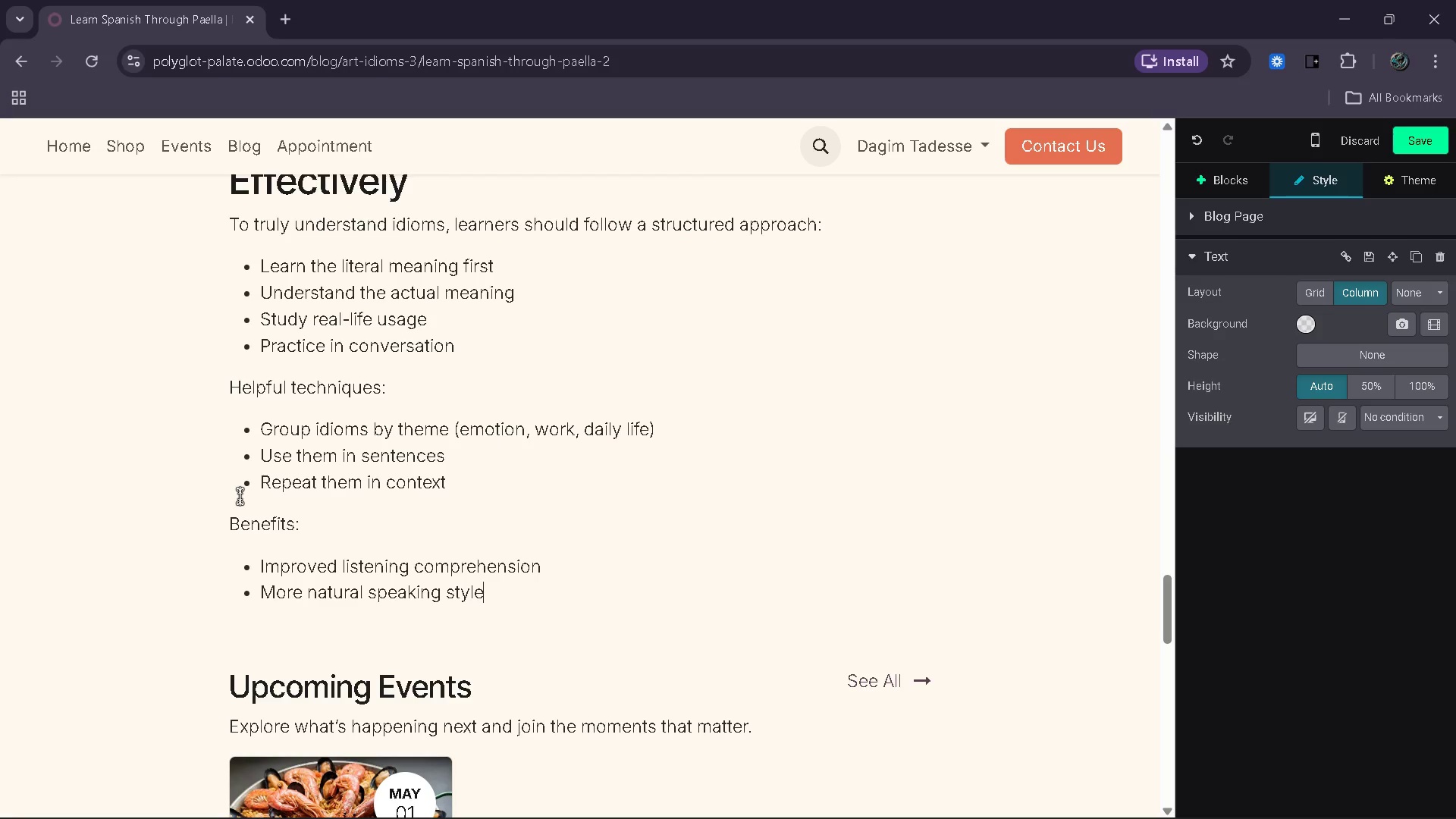 
key(Enter)
 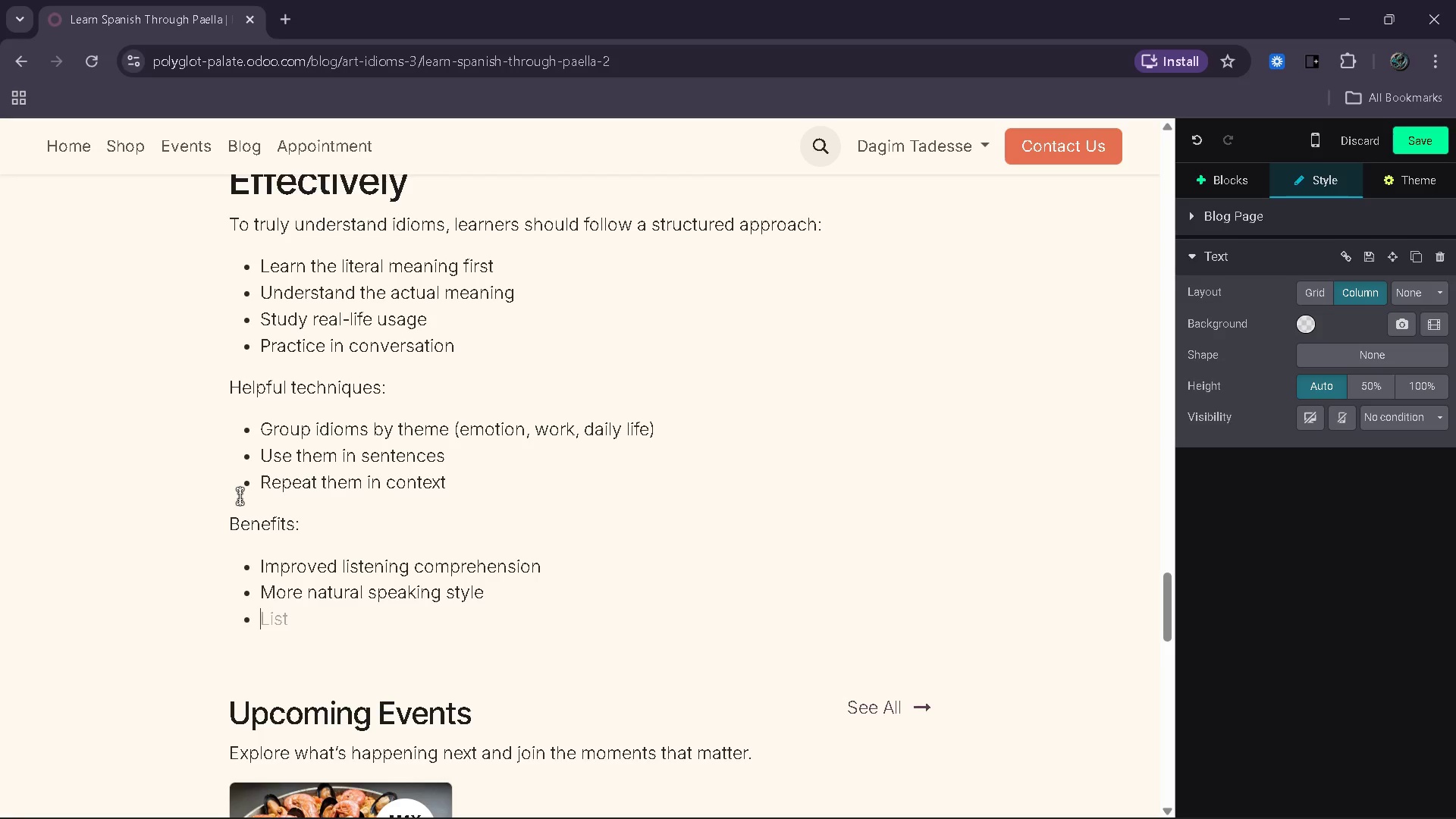 
type(Better cultural understanding)
 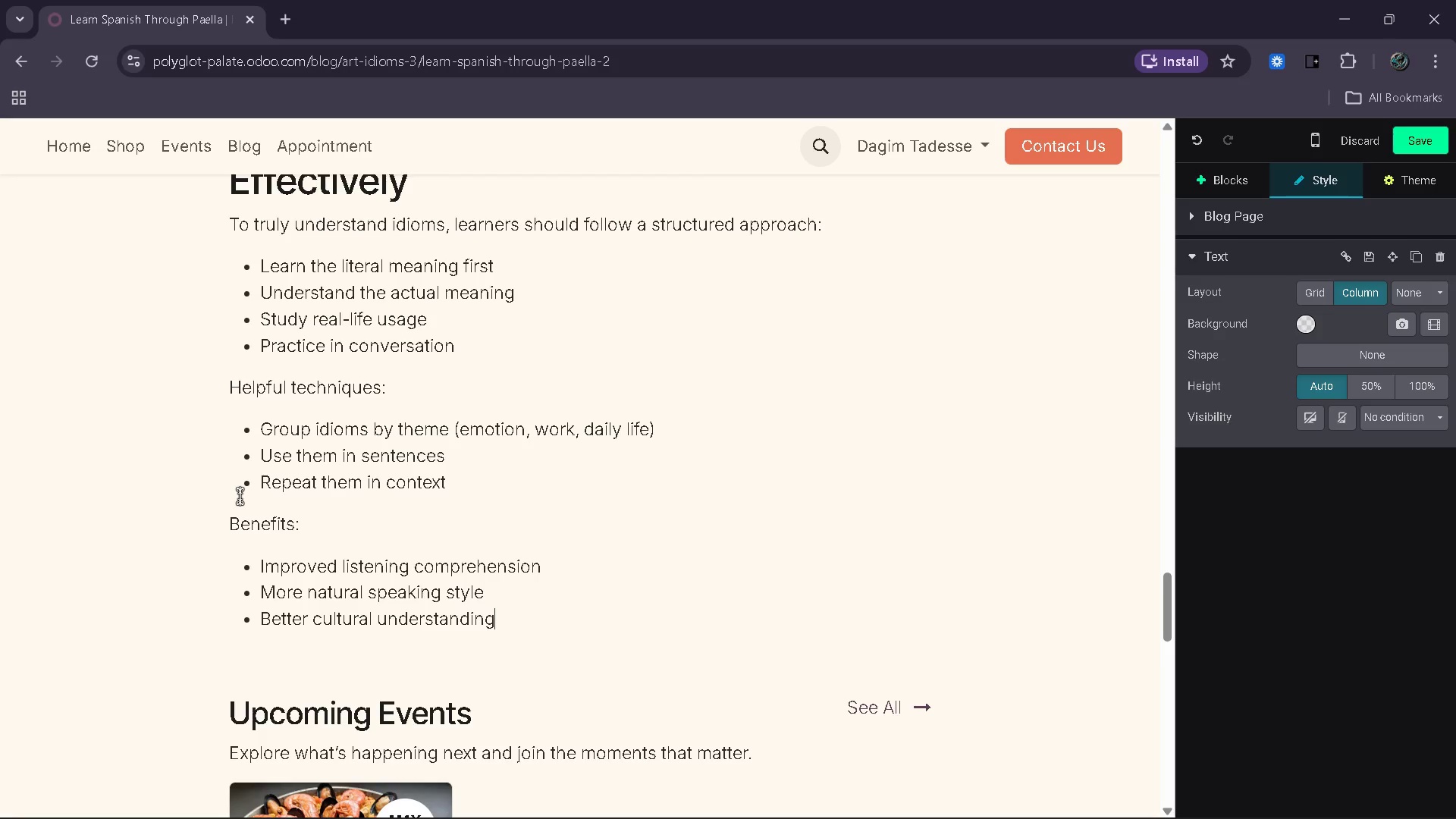 
wait(9.76)
 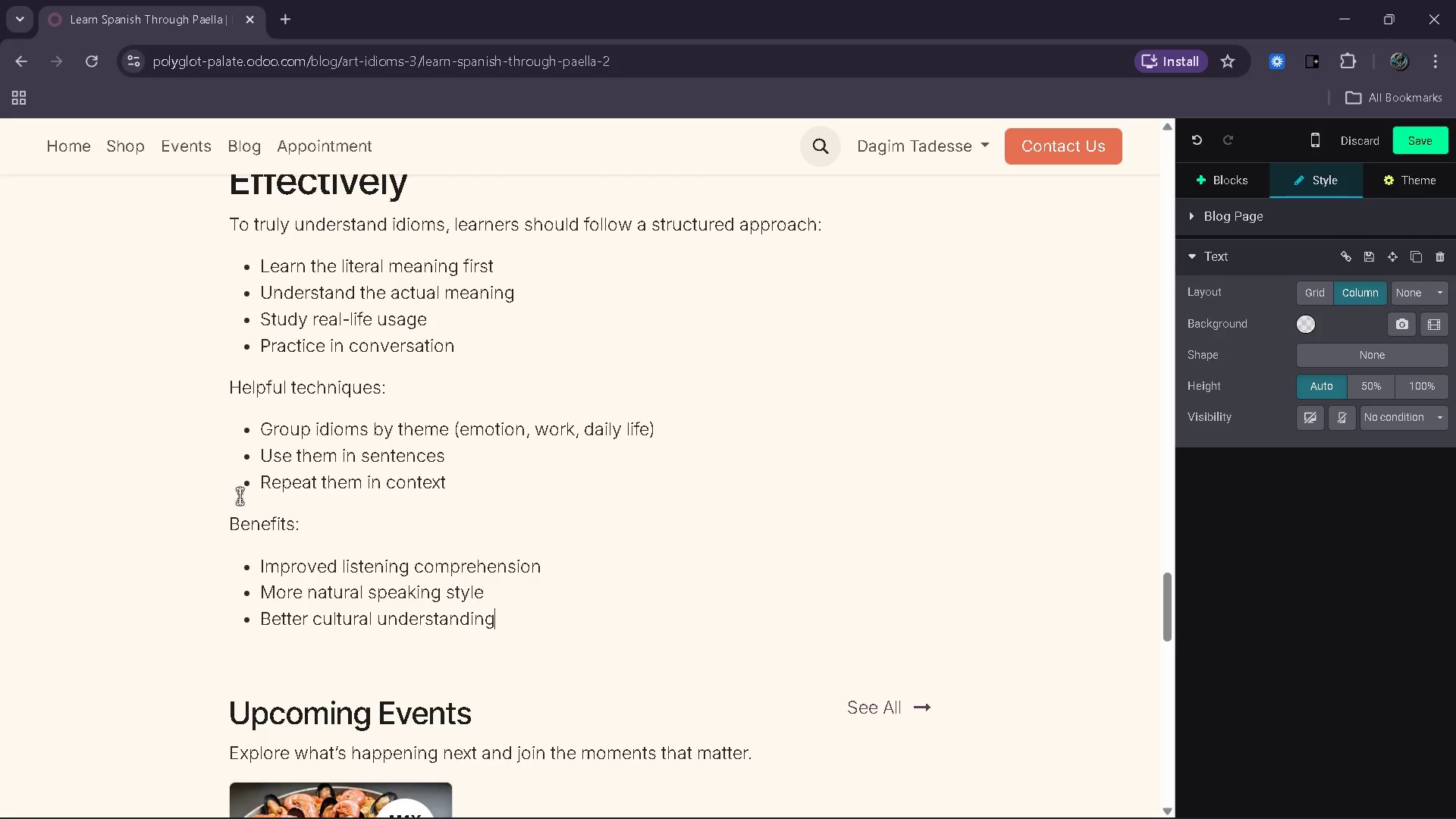 
key(Enter)
 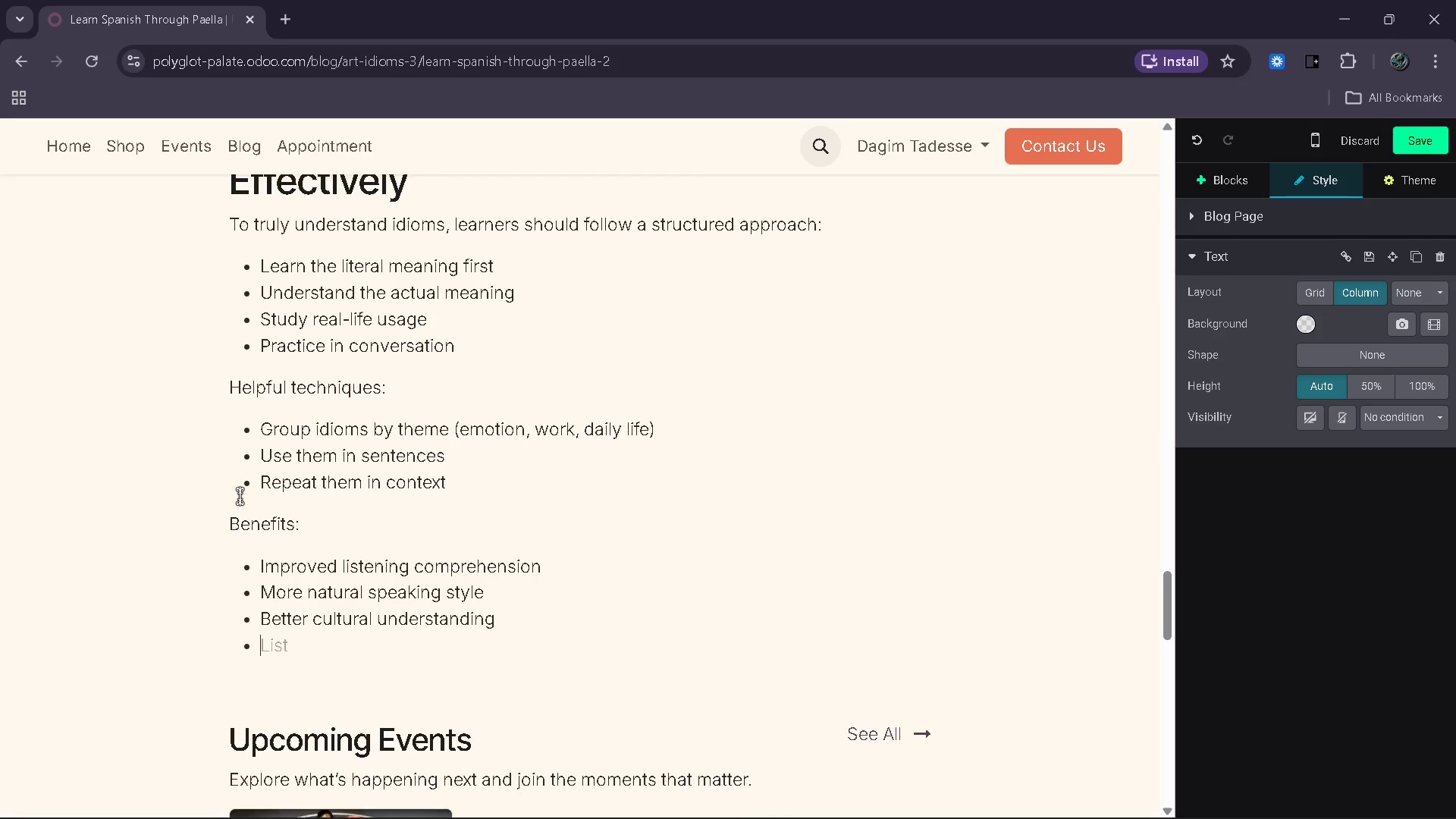 
key(Backspace)
key(Backspace)
type(At Polyglot Pla)
key(Backspace)
key(Backspace)
type(alate.)
key(Backspace)
type(, idioms are taught through sories)
key(Backspace)
key(Backspace)
key(Backspace)
key(Backspace)
key(Backspace)
type(tories)
 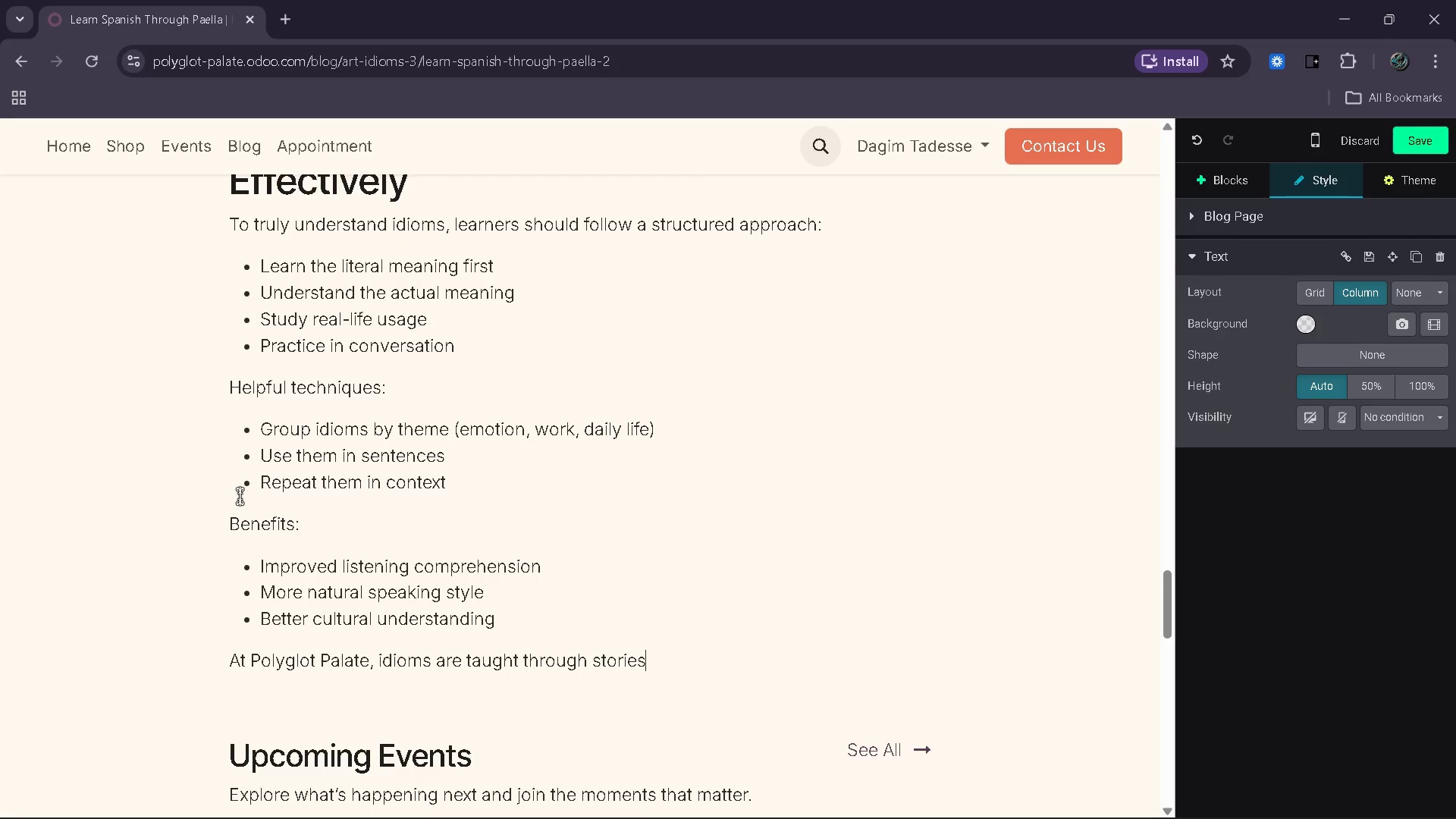 
wait(8.91)
 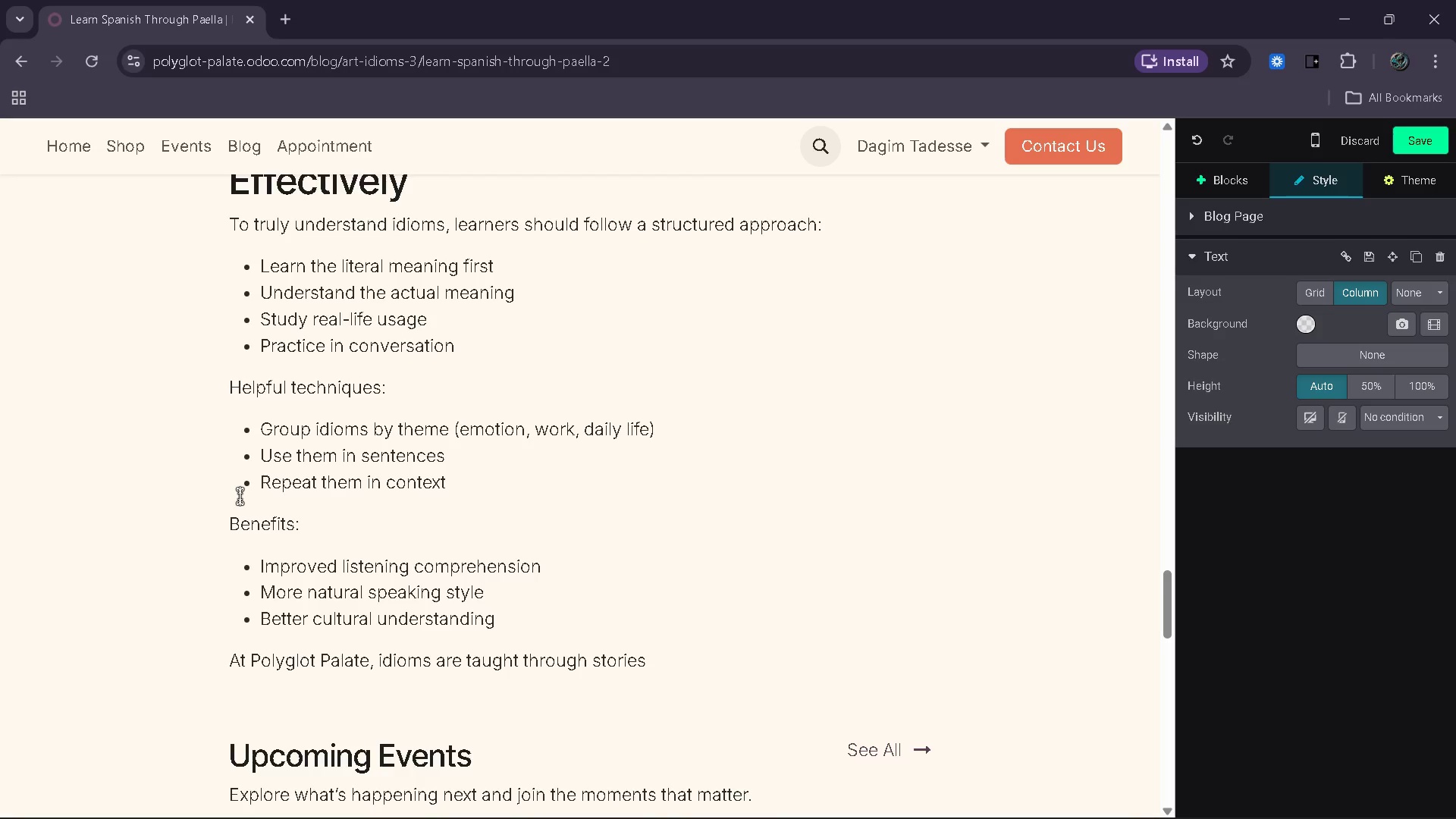 
type(, dialogue and real scenarios. This ensures learners don't just recognize expressions - they use them confidently.)
 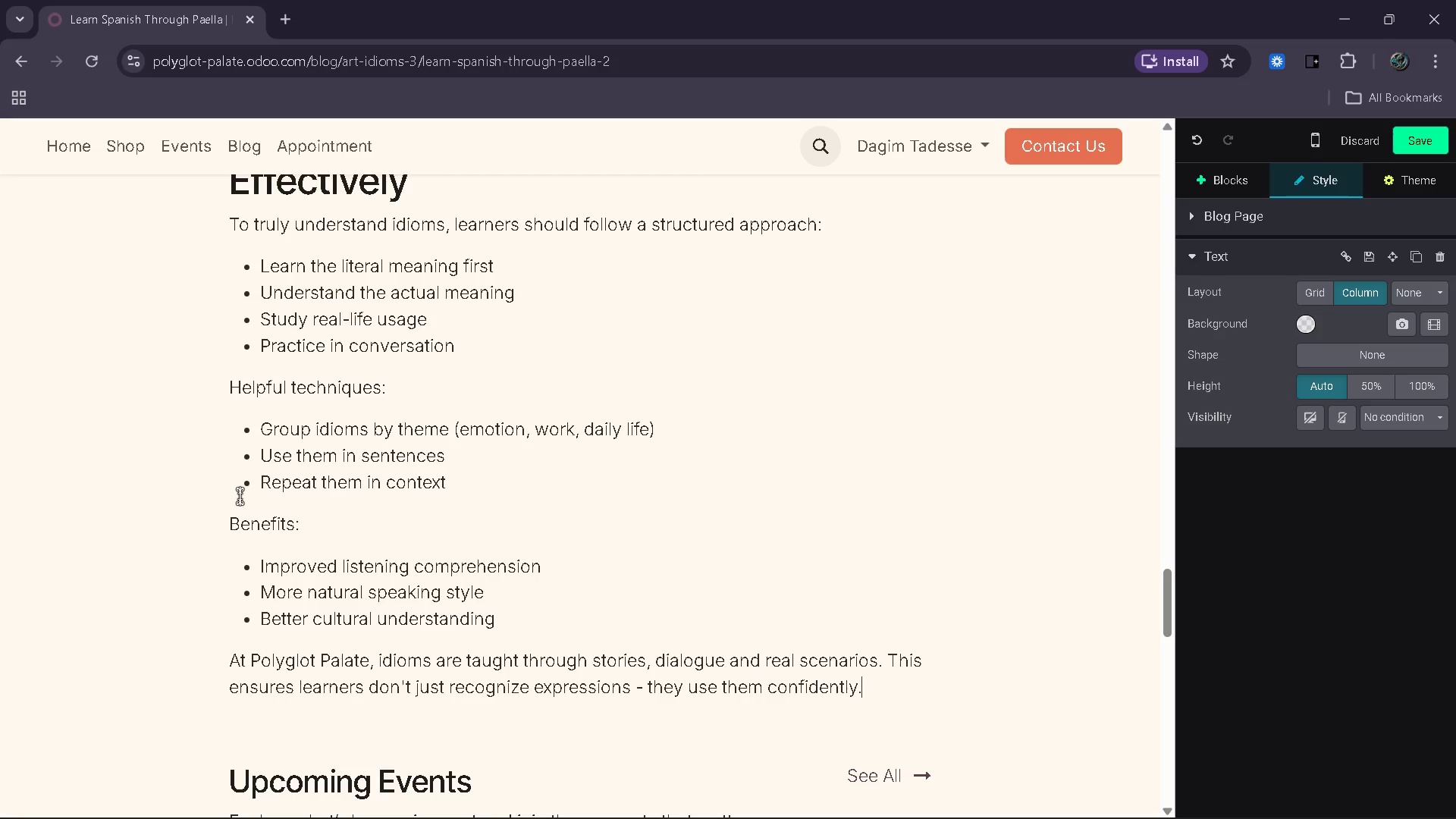 
key(Enter)
 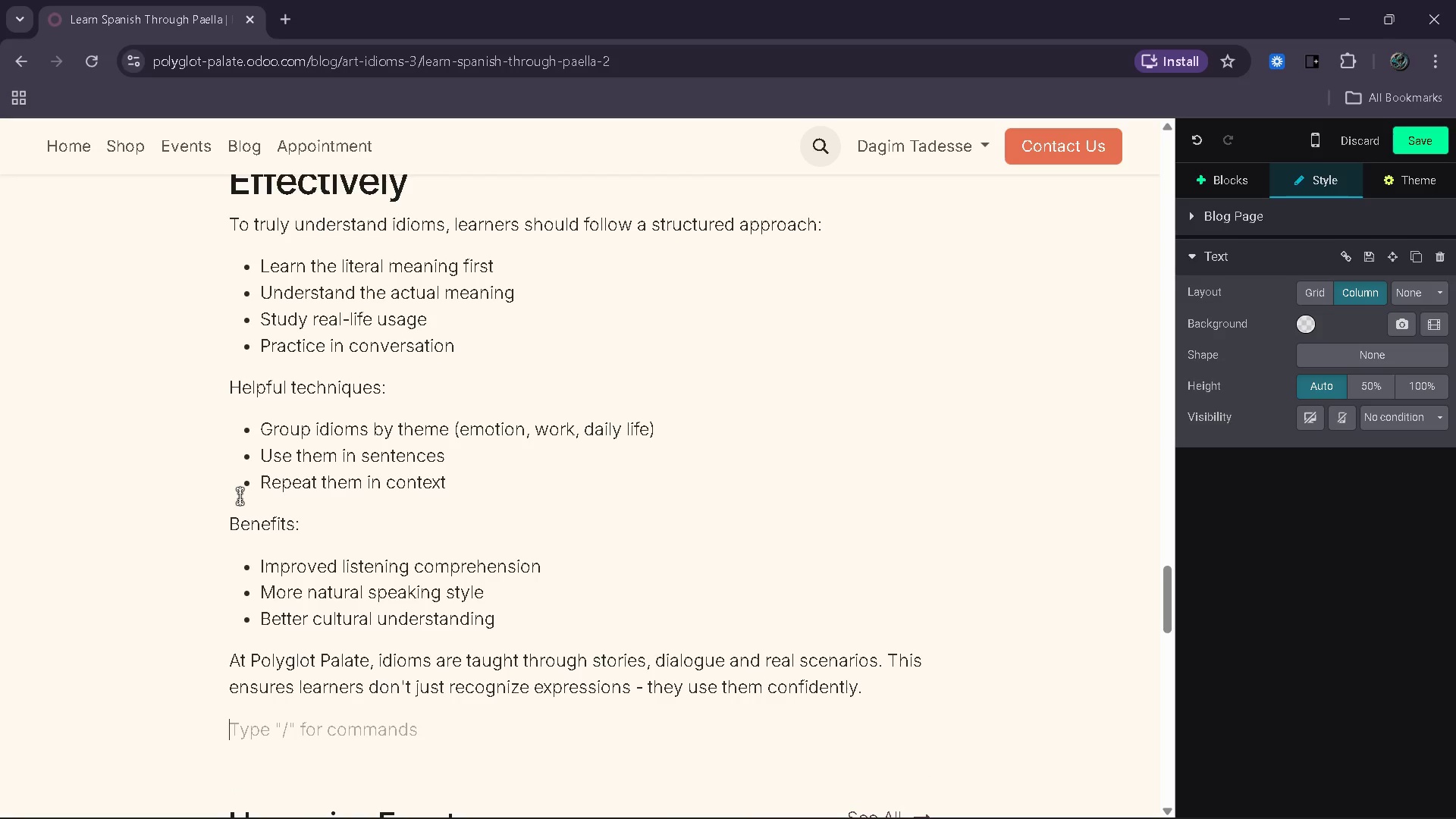 
type(This is hat )
key(Backspace)
key(Backspace)
key(Backspace)
key(Backspace)
type(what transforms basic knowledge into real fluence)
key(Backspace)
type(y.)
 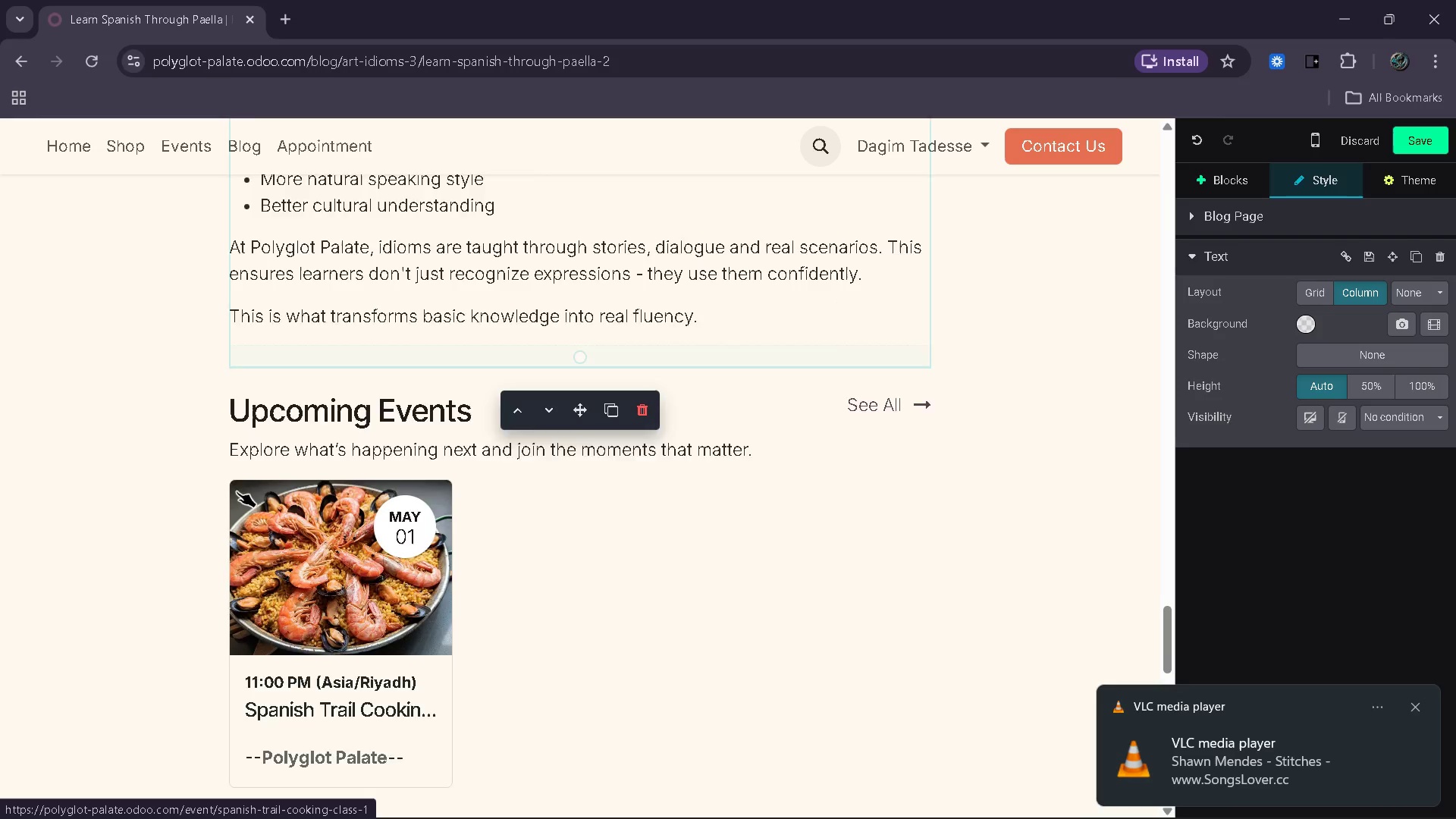 
wait(9.88)
 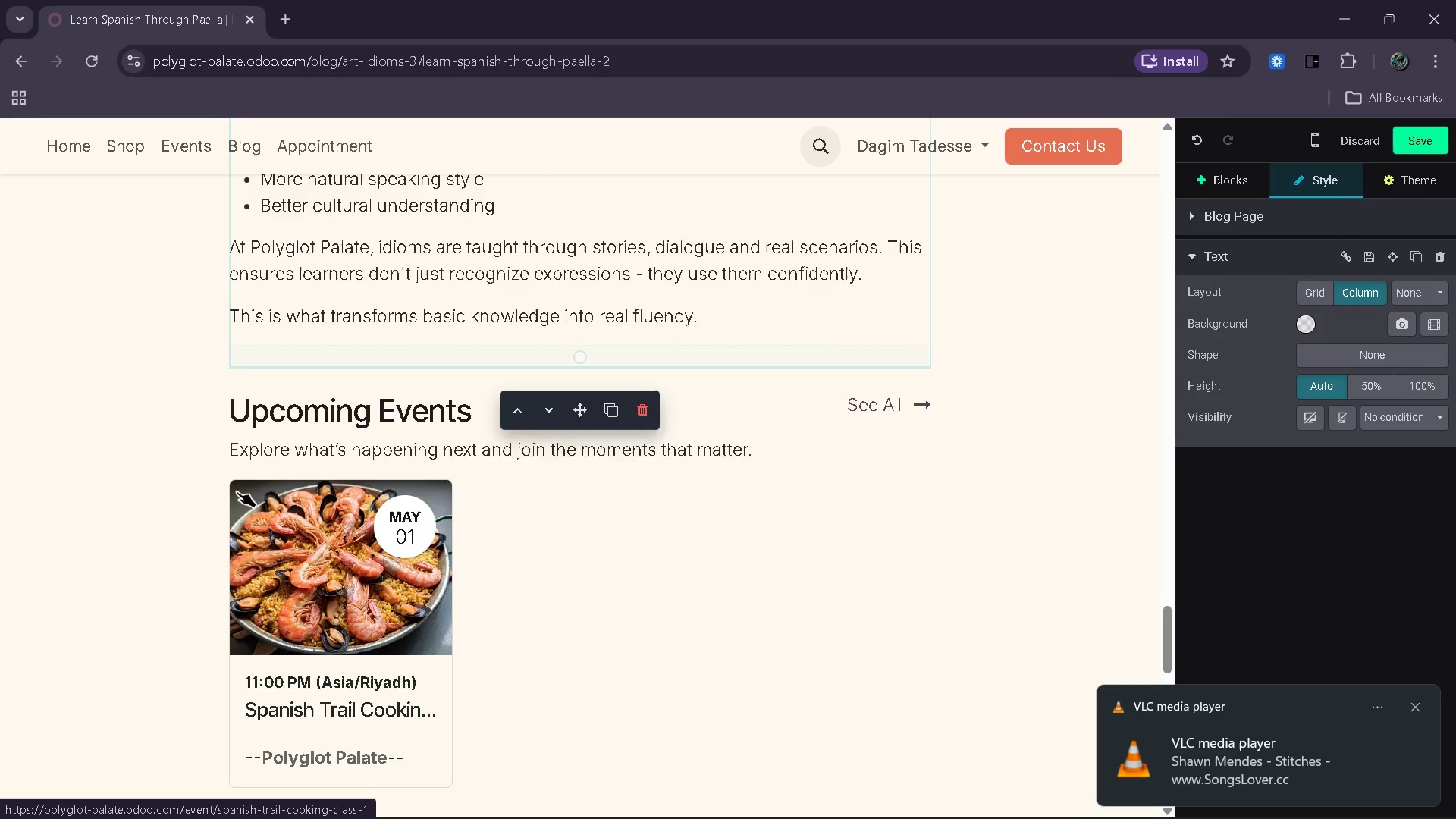 
left_click_drag(start_coordinate=[392, 508], to_coordinate=[237, 486])
 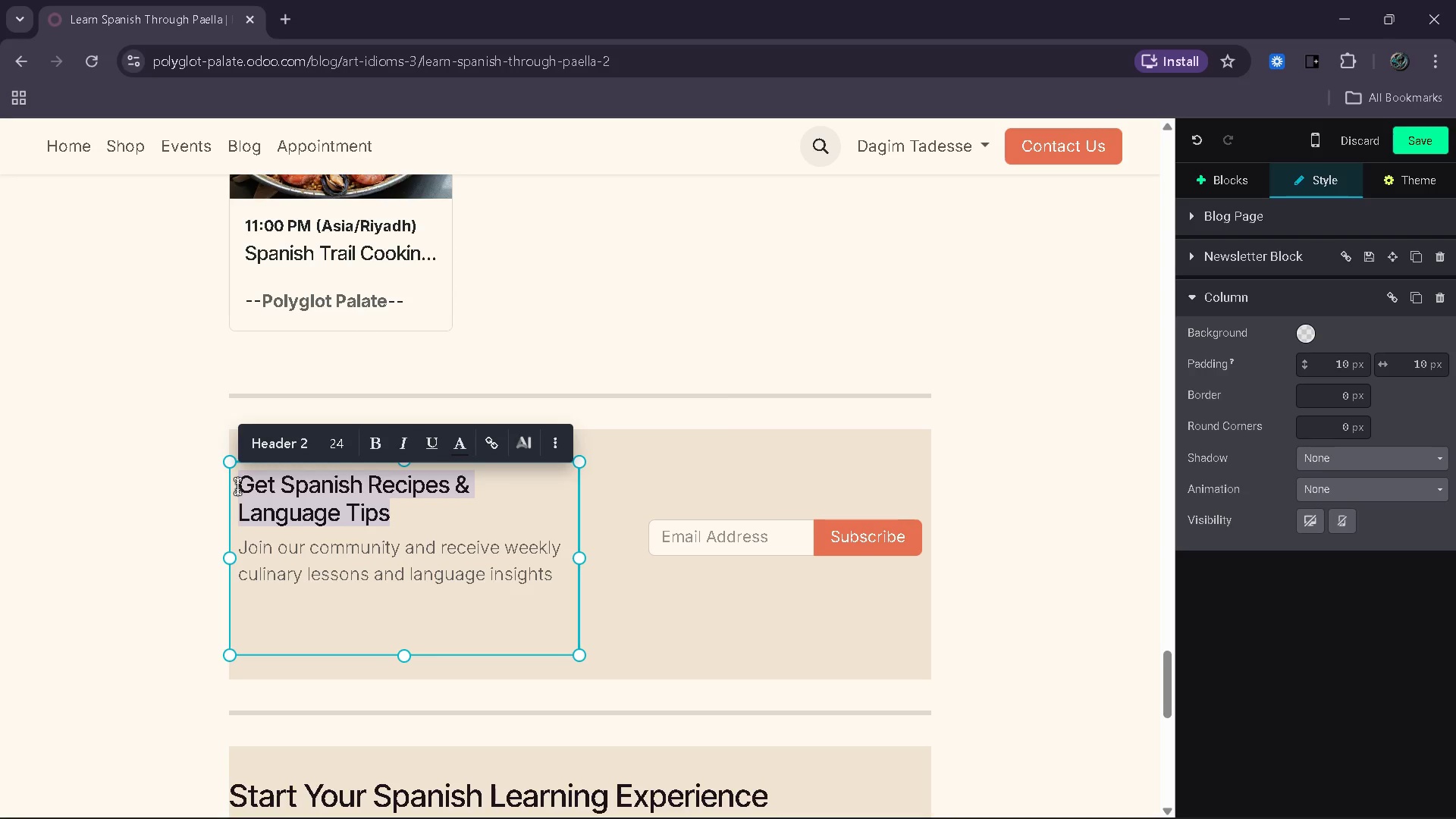 
type(Master Sap)
key(Backspace)
key(Backspace)
type(panish the Natural Way)
 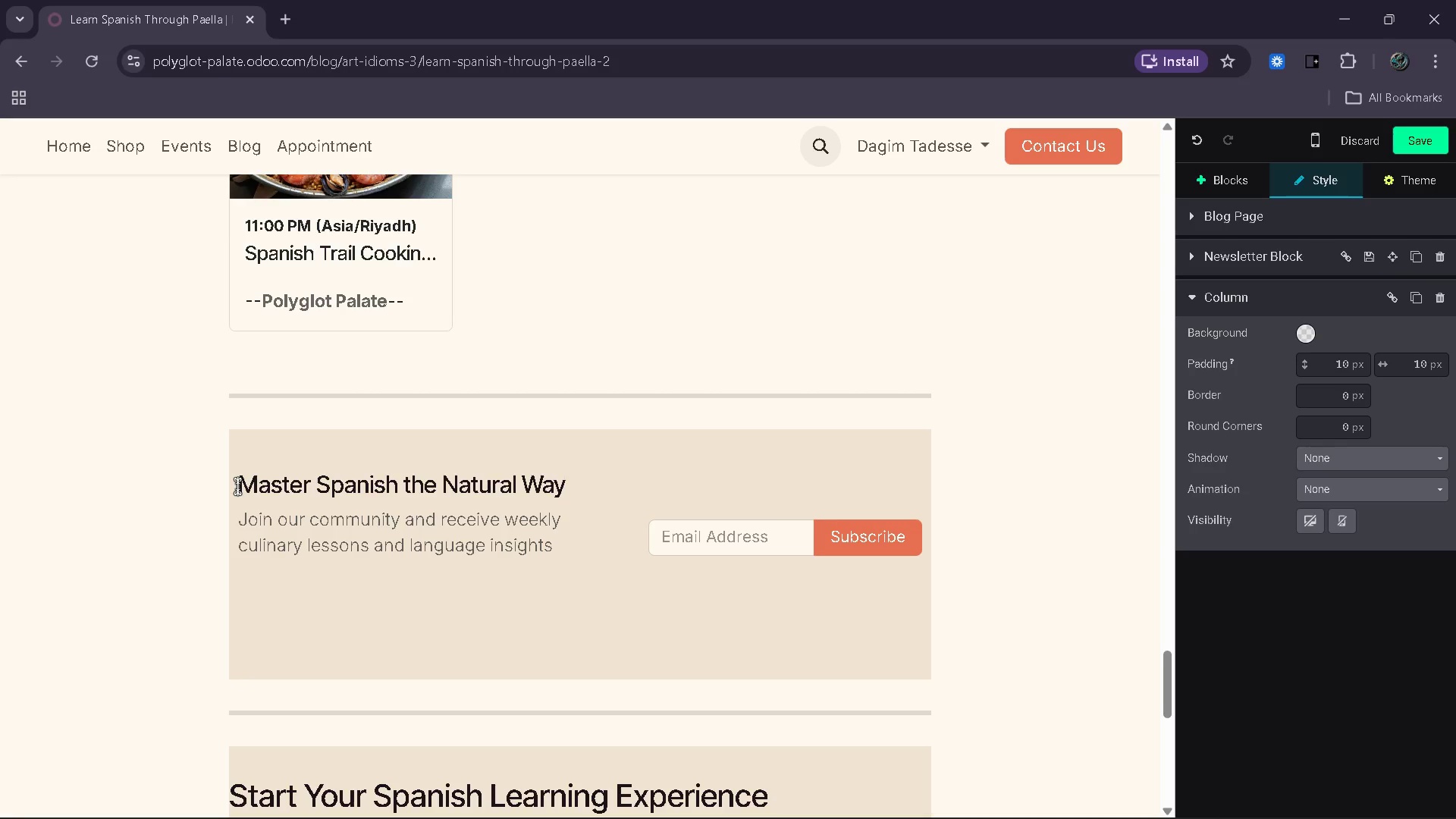 
left_click_drag(start_coordinate=[557, 414], to_coordinate=[239, 385])
 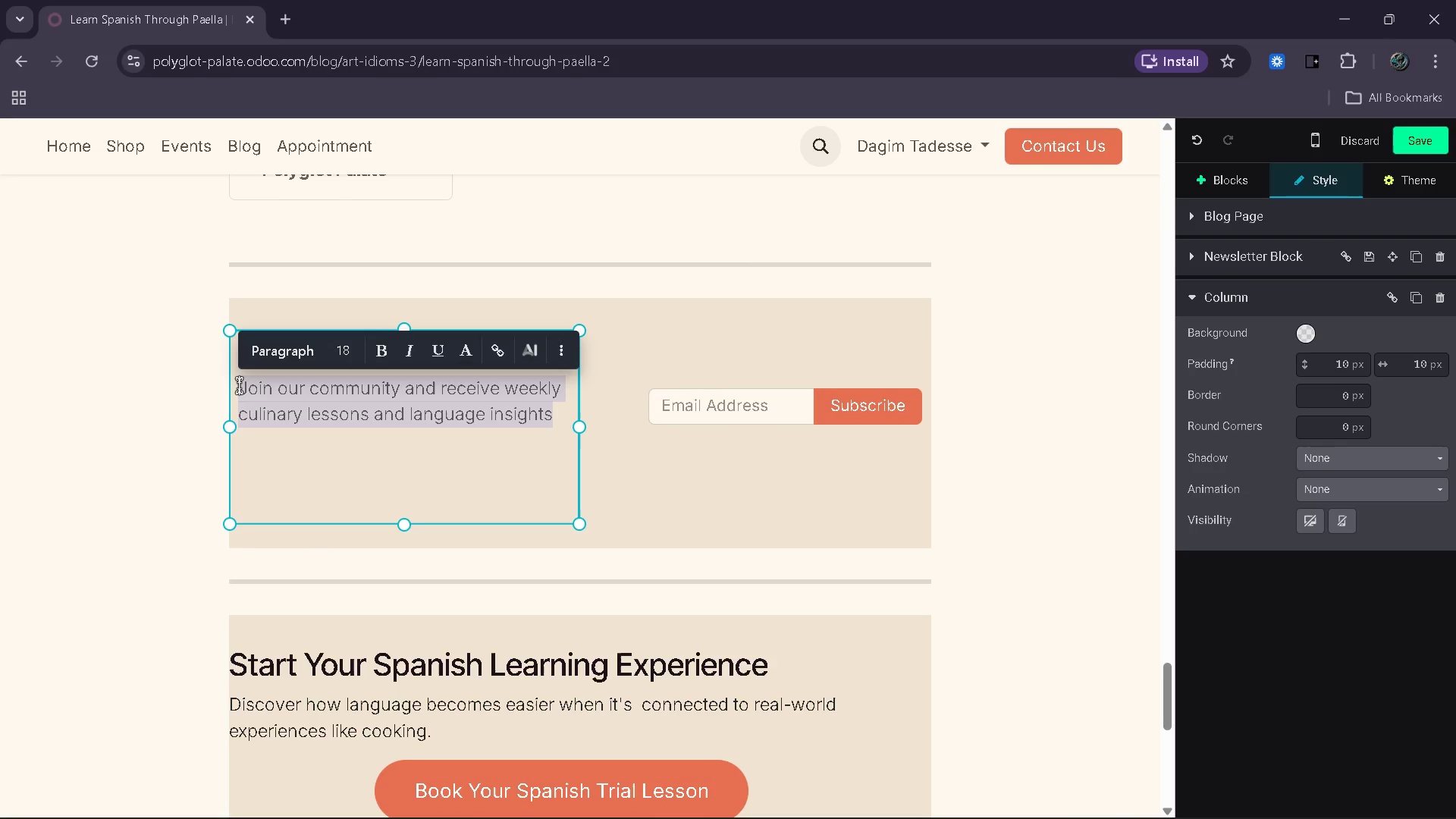 
type(Recieve idioms, )
key(Backspace)
key(Backspace)
type(ei)
 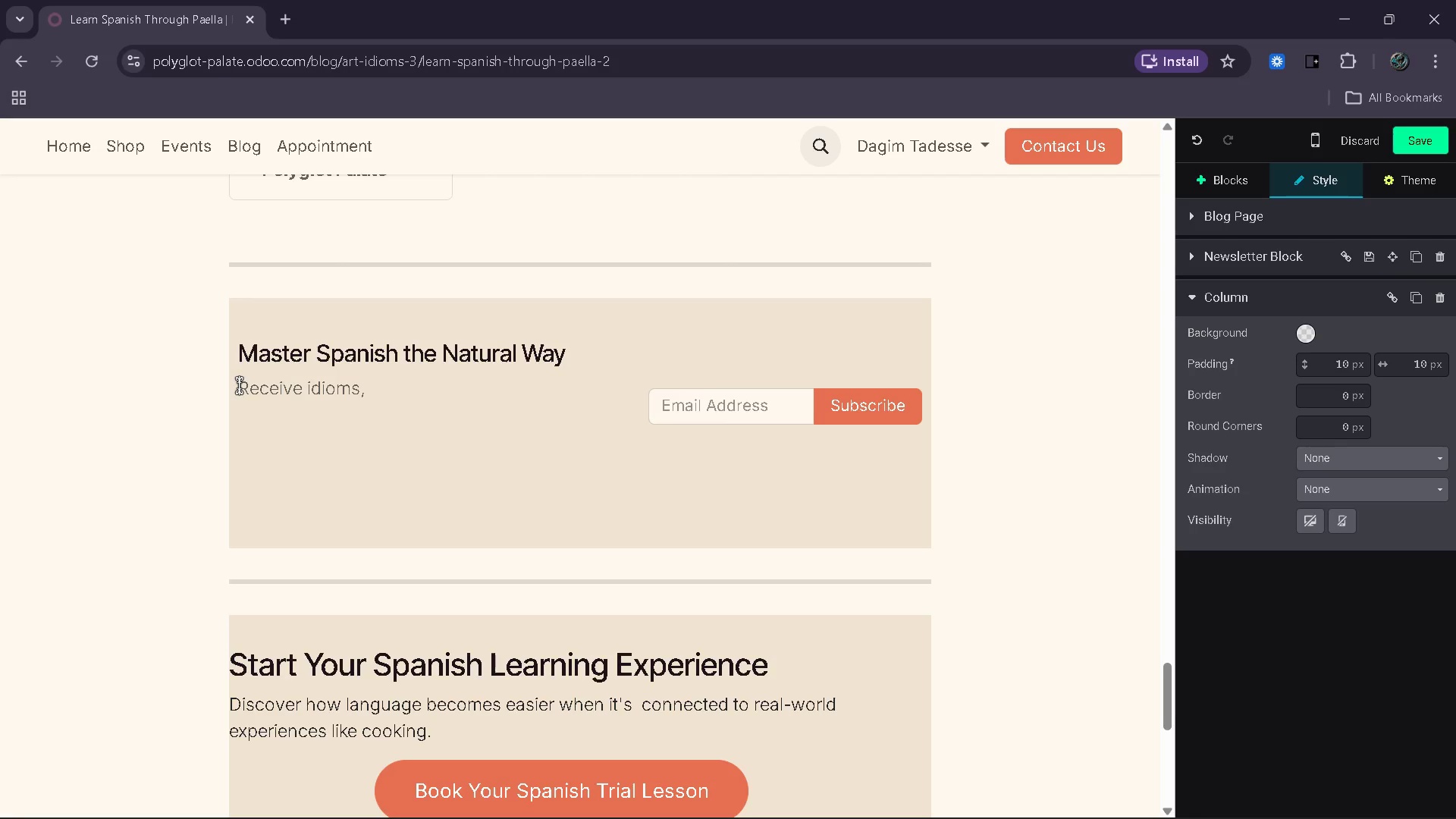 
hold_key(key=ArrowLeft, duration=0.8)
 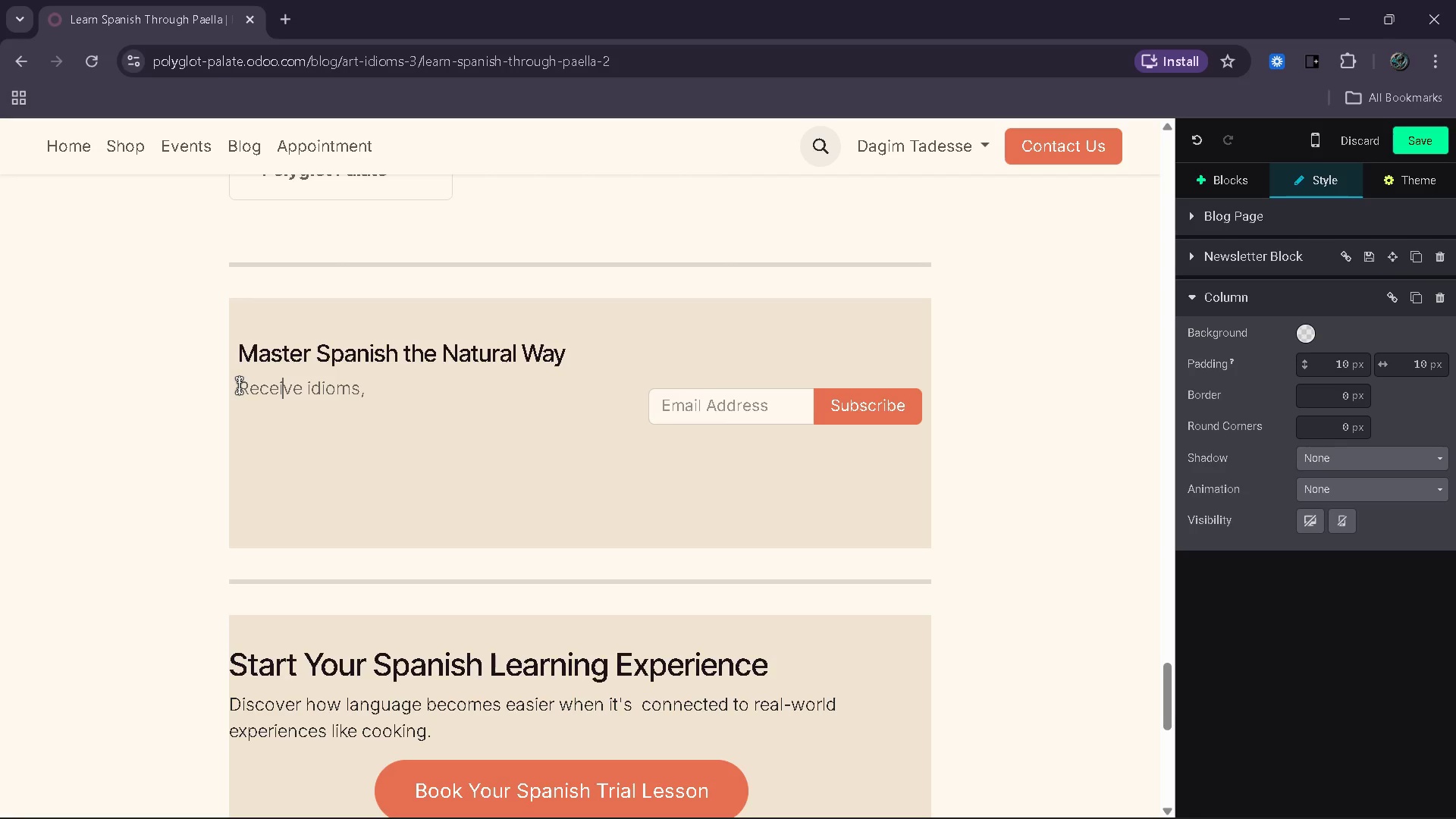 
hold_key(key=ArrowRight, duration=0.75)
 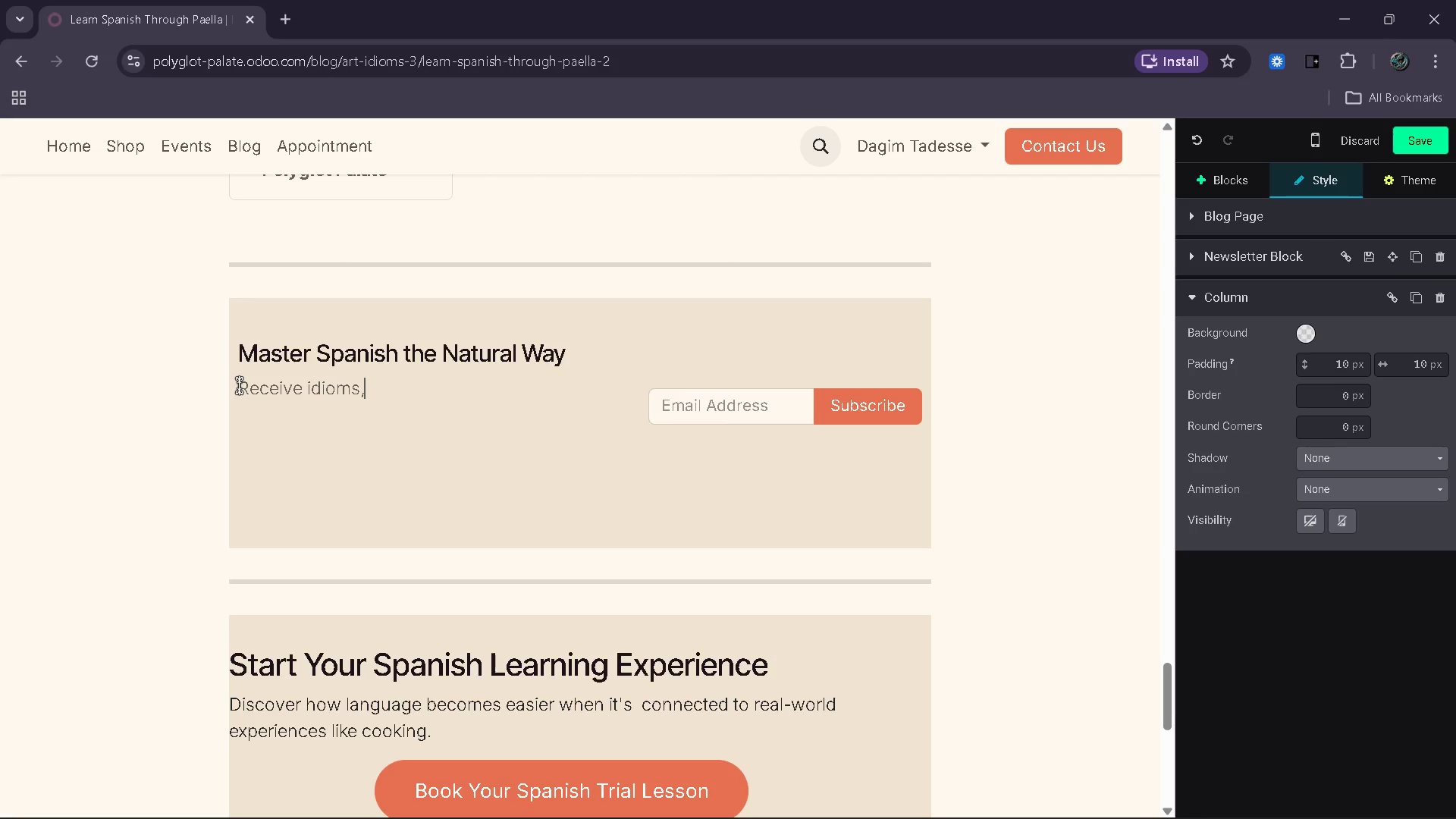 
key(ArrowRight)
 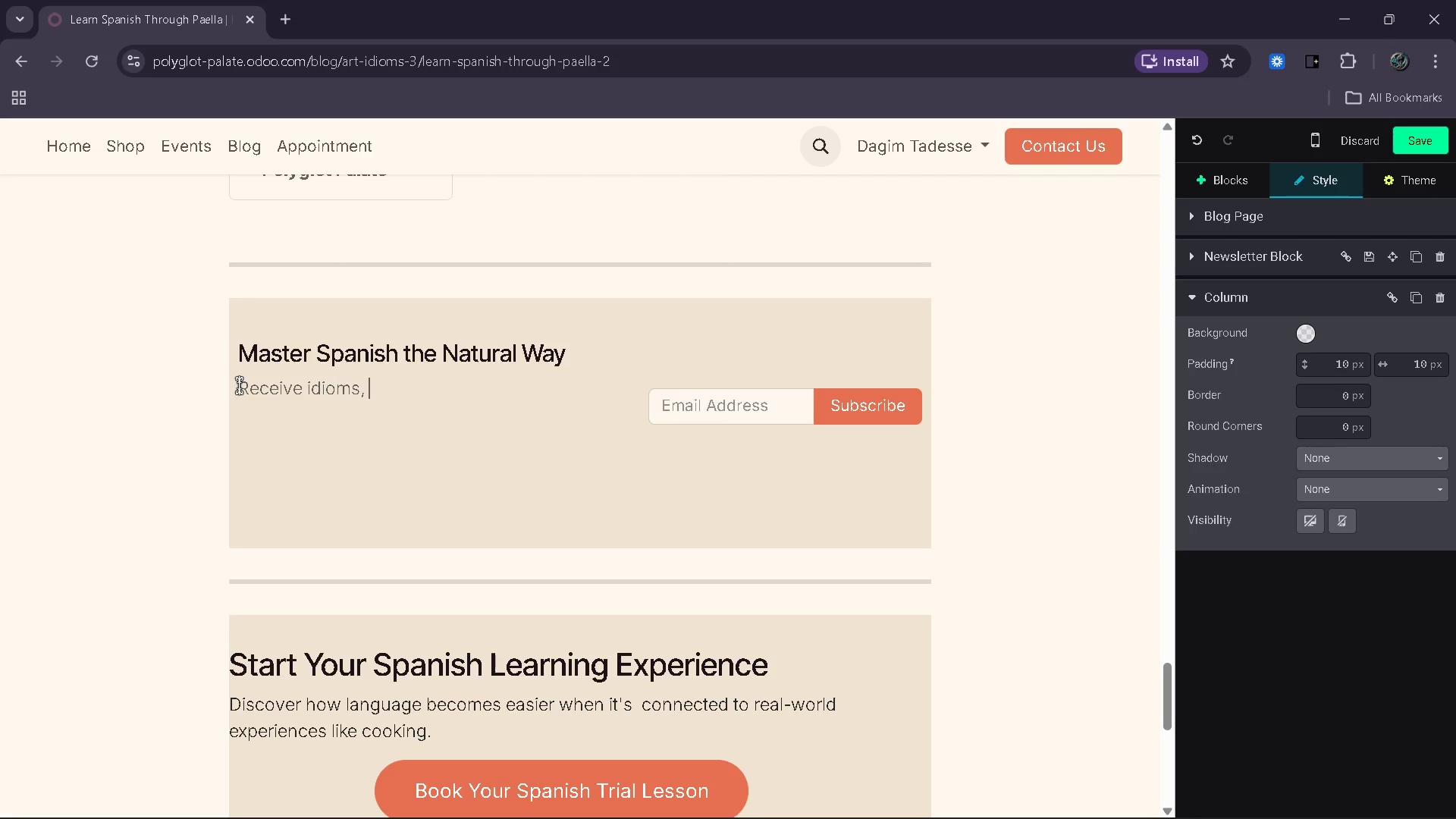 
key(ArrowRight)
 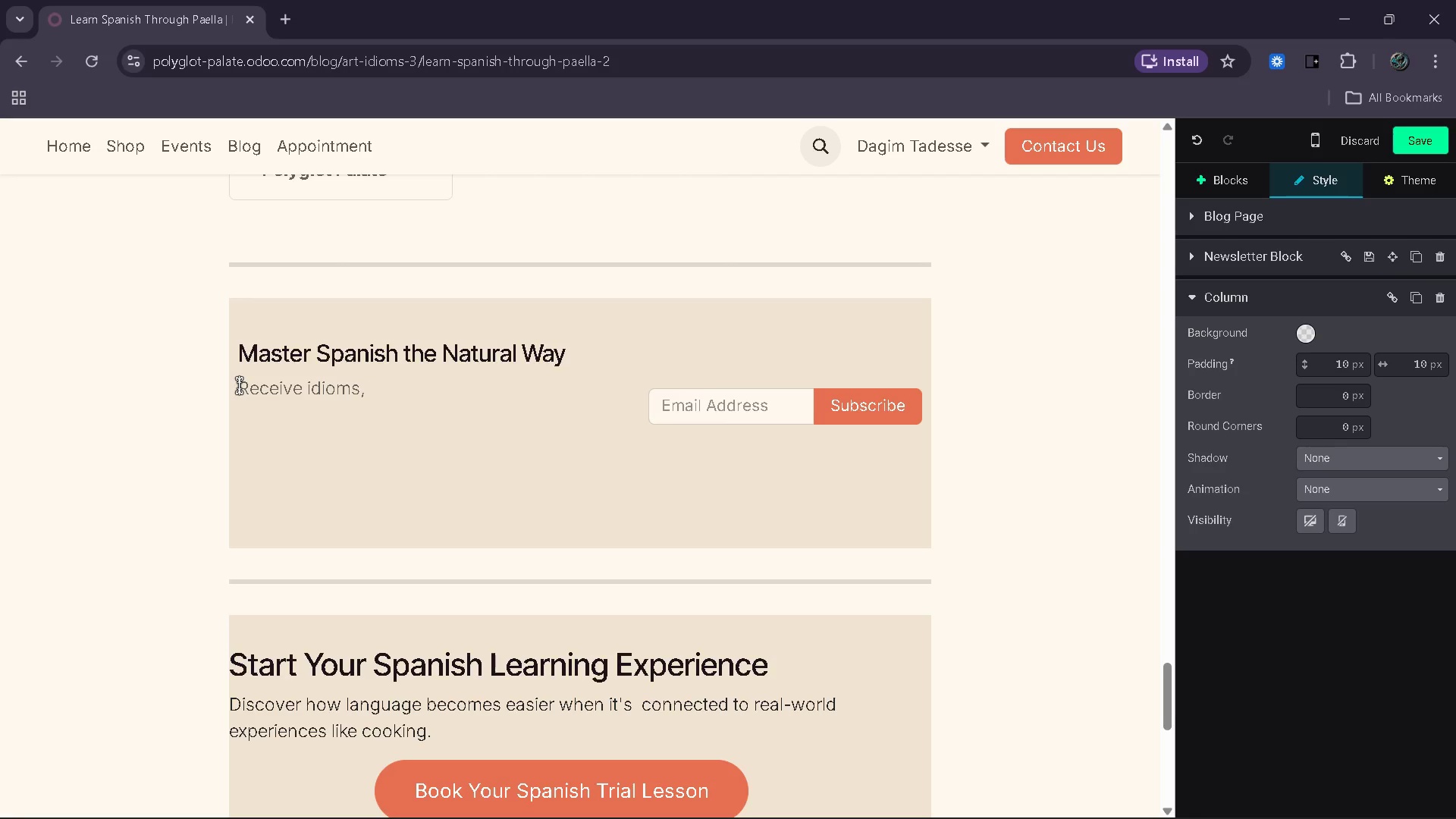 
type(cultural tips, )
 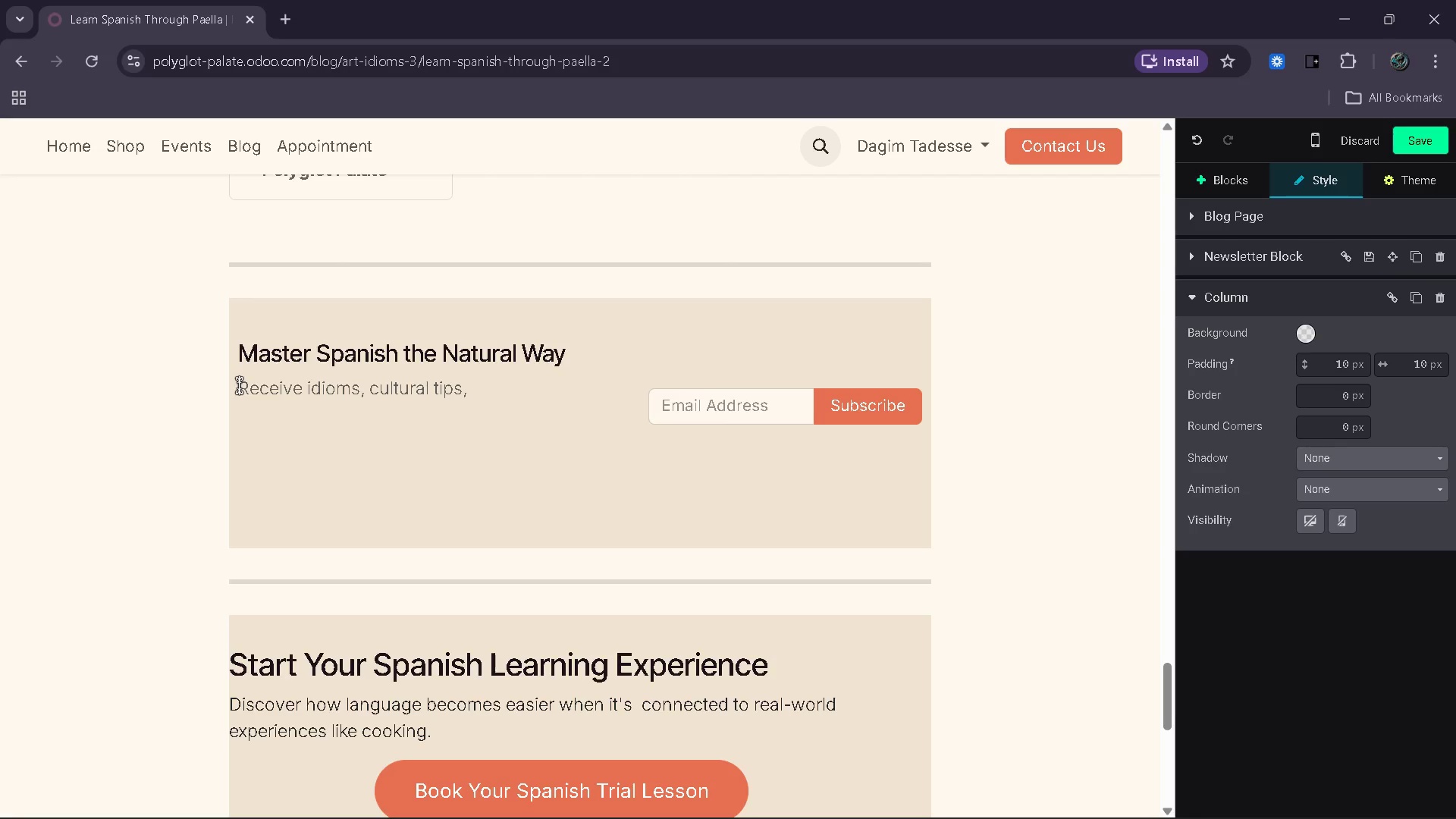 
wait(10.89)
 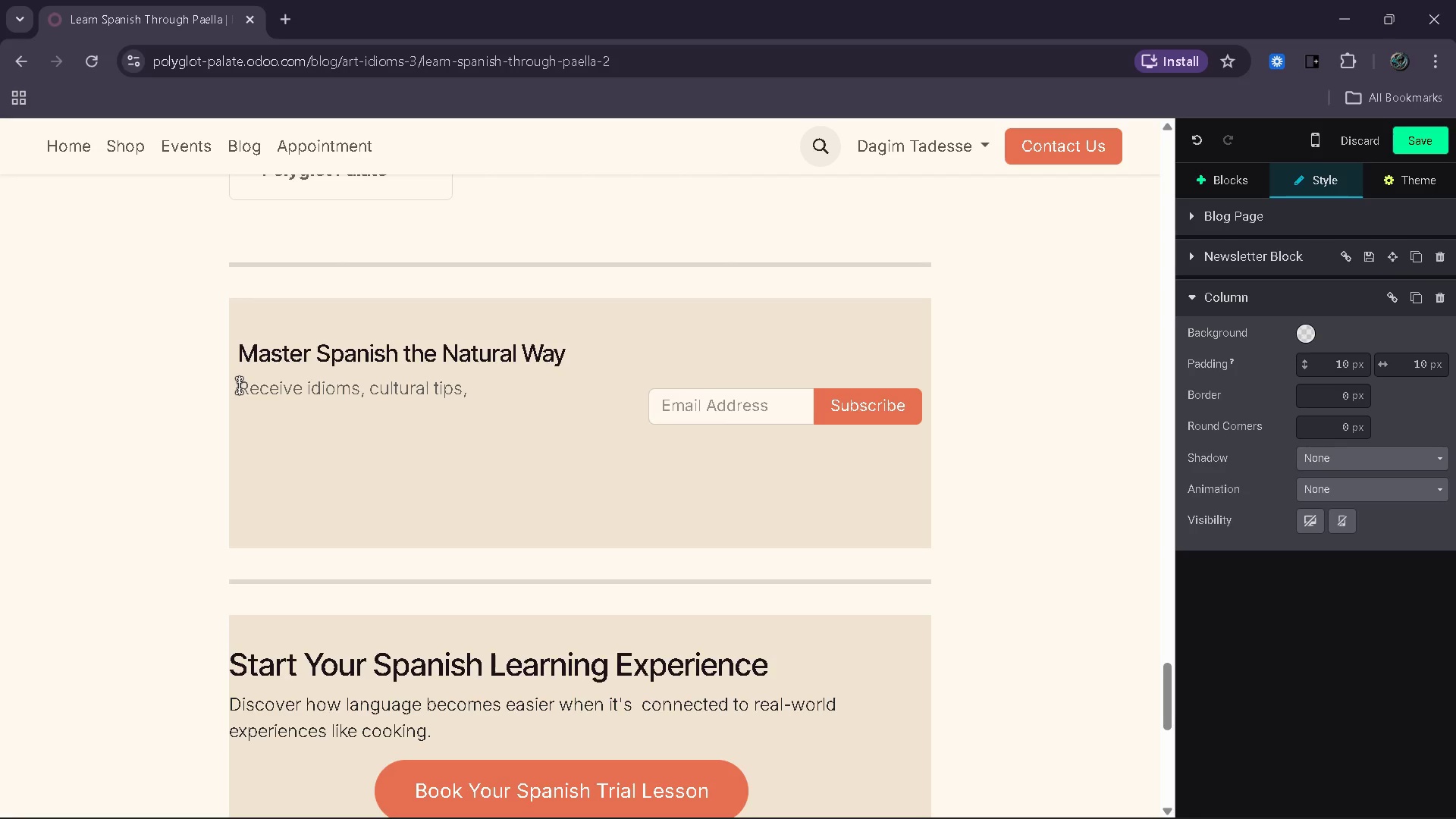 
key(Backspace)
key(Backspace)
type( and coi)
key(Backspace)
type(urse updates weekly )
key(Backspace)
 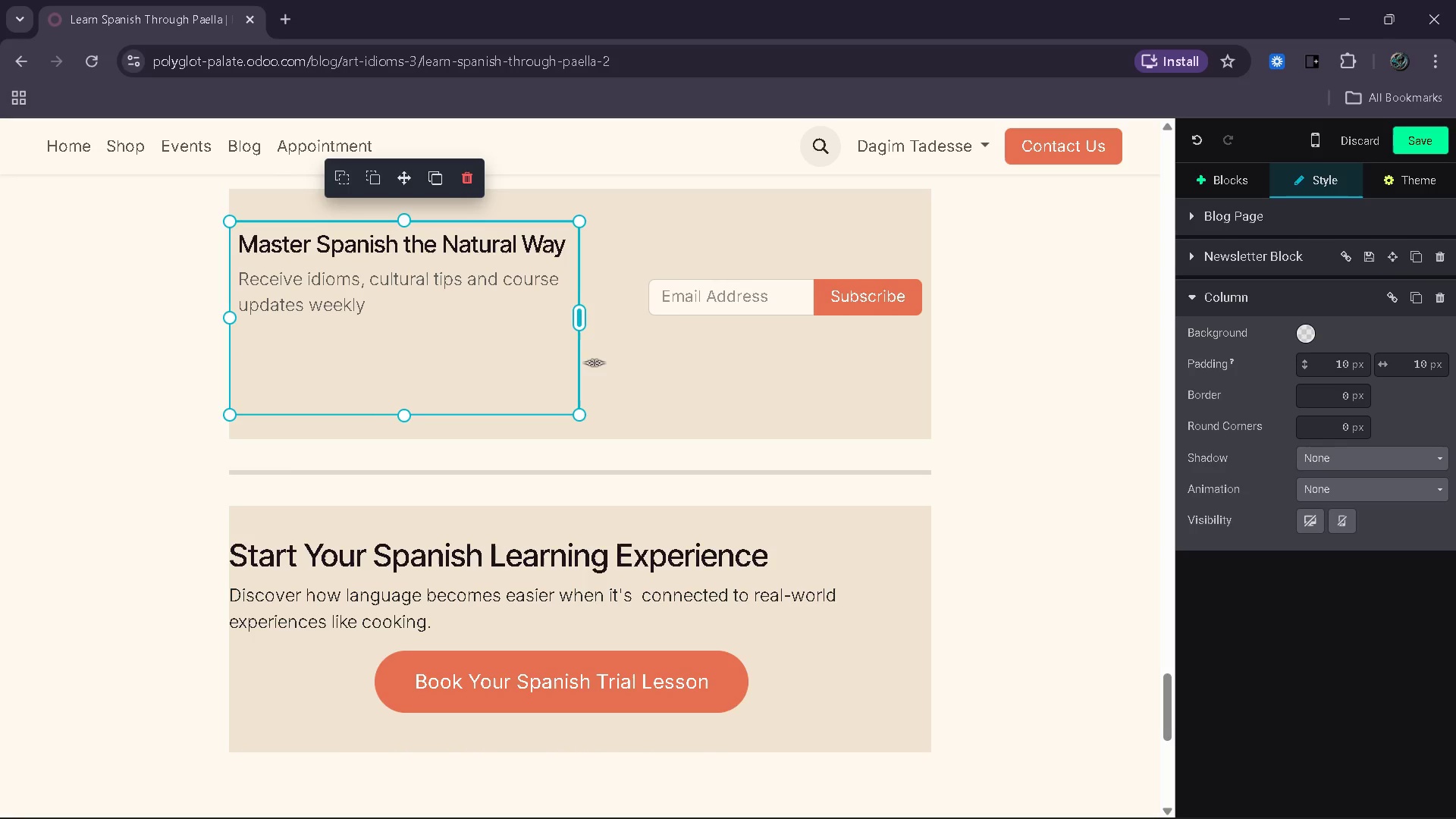 
left_click_drag(start_coordinate=[401, 416], to_coordinate=[413, 351])
 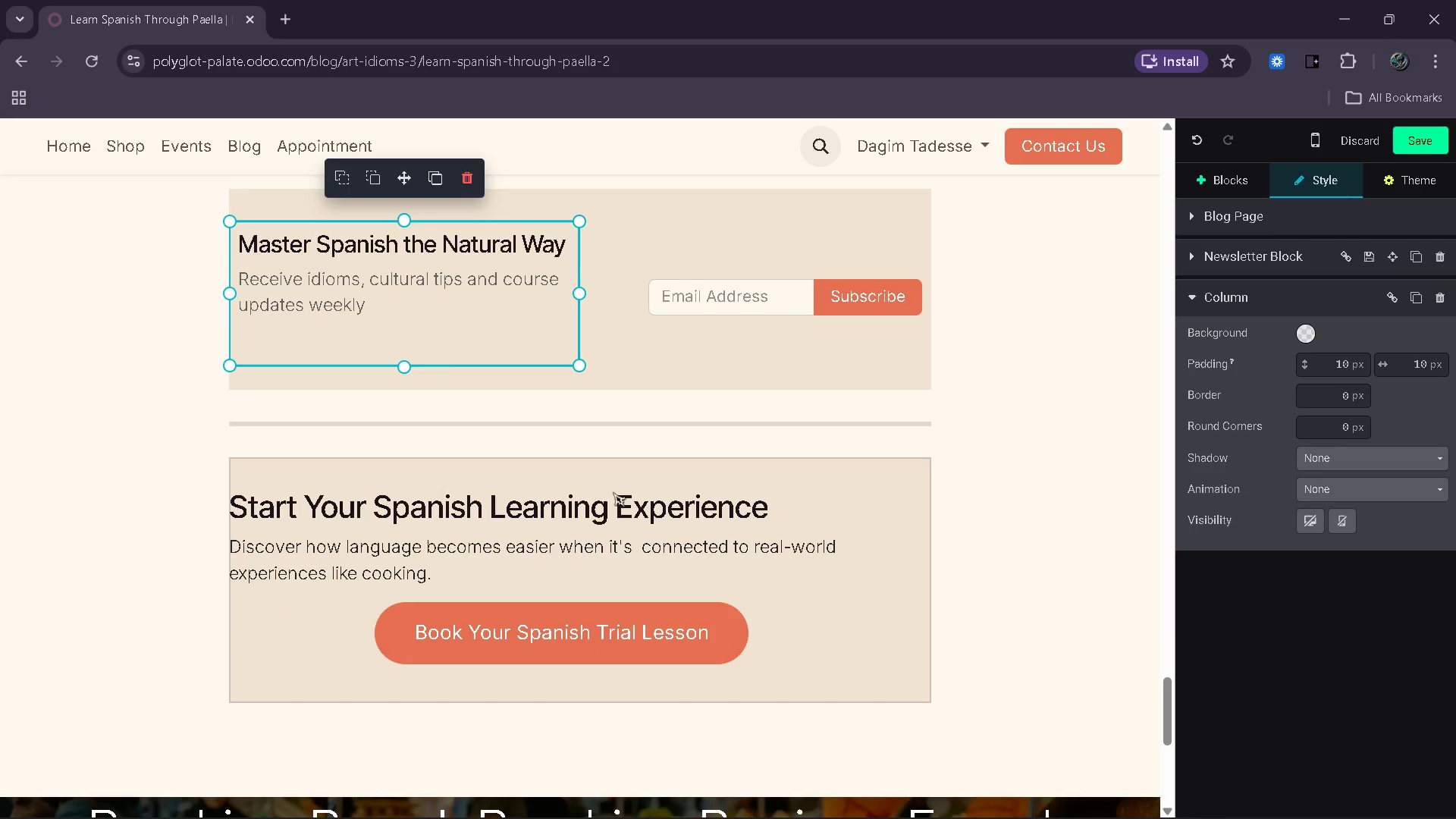 
left_click_drag(start_coordinate=[799, 510], to_coordinate=[234, 510])
 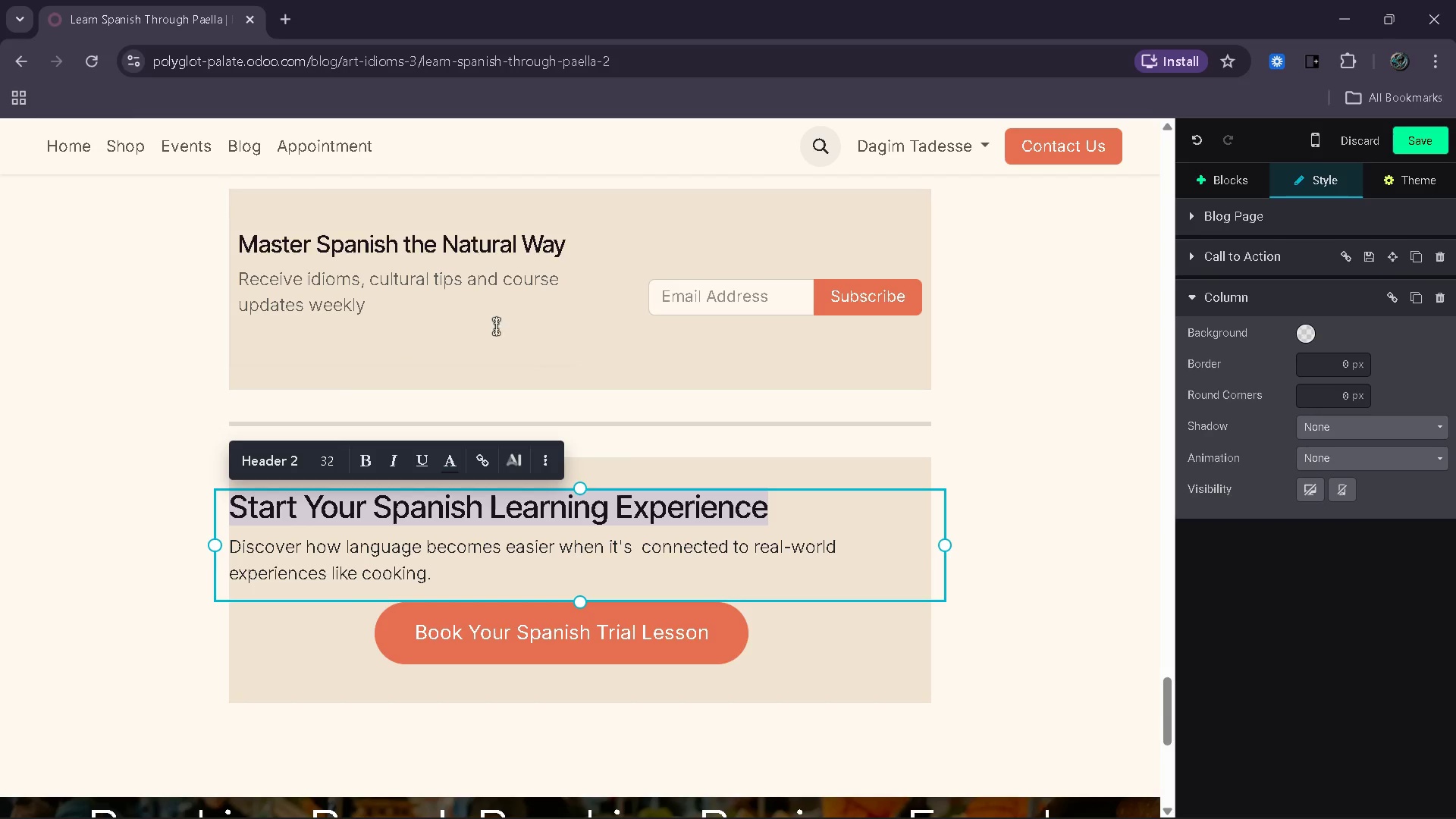 
left_click([890, 285])
 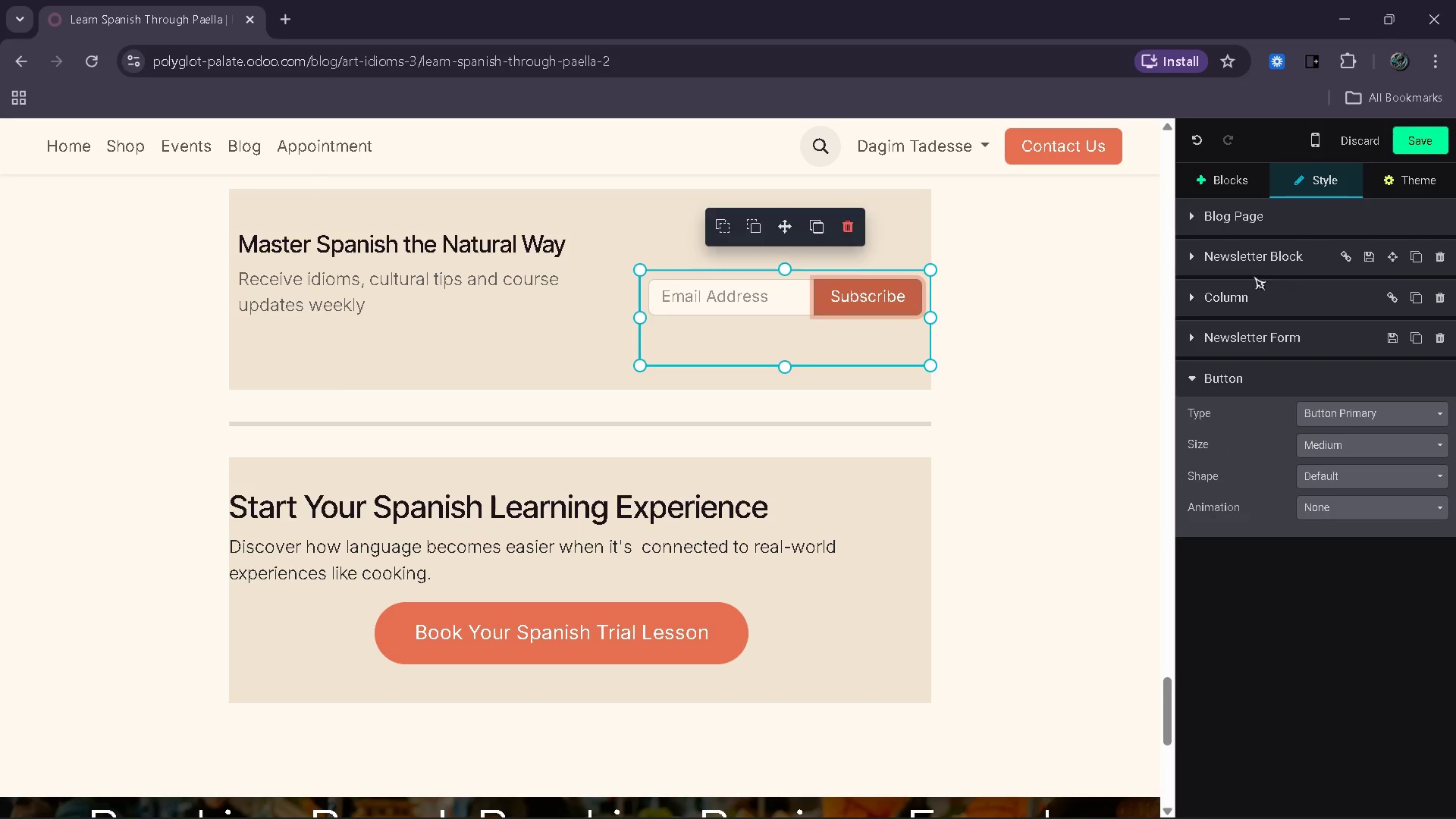 
left_click([1240, 268])
 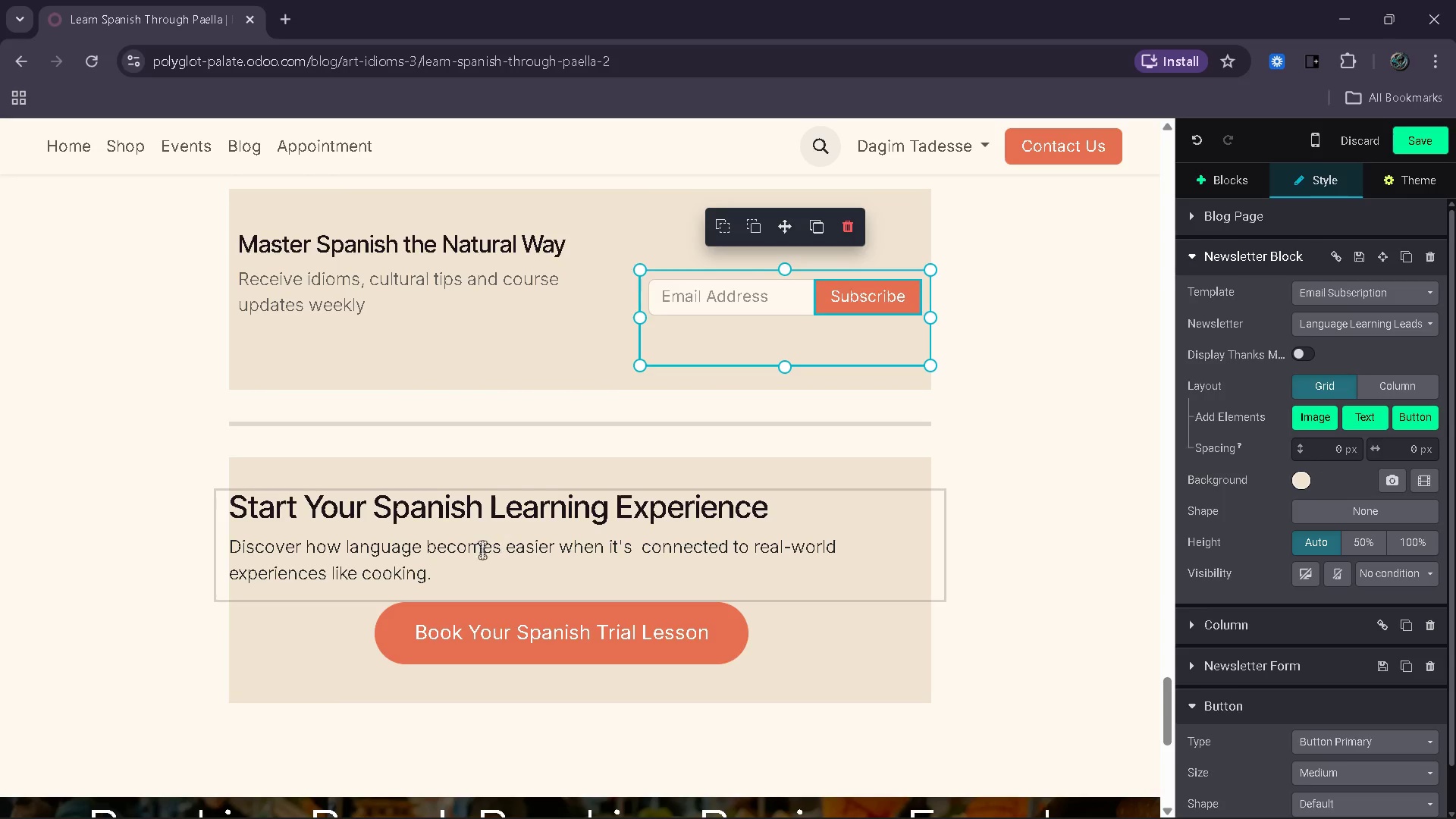 
left_click_drag(start_coordinate=[789, 509], to_coordinate=[234, 514])
 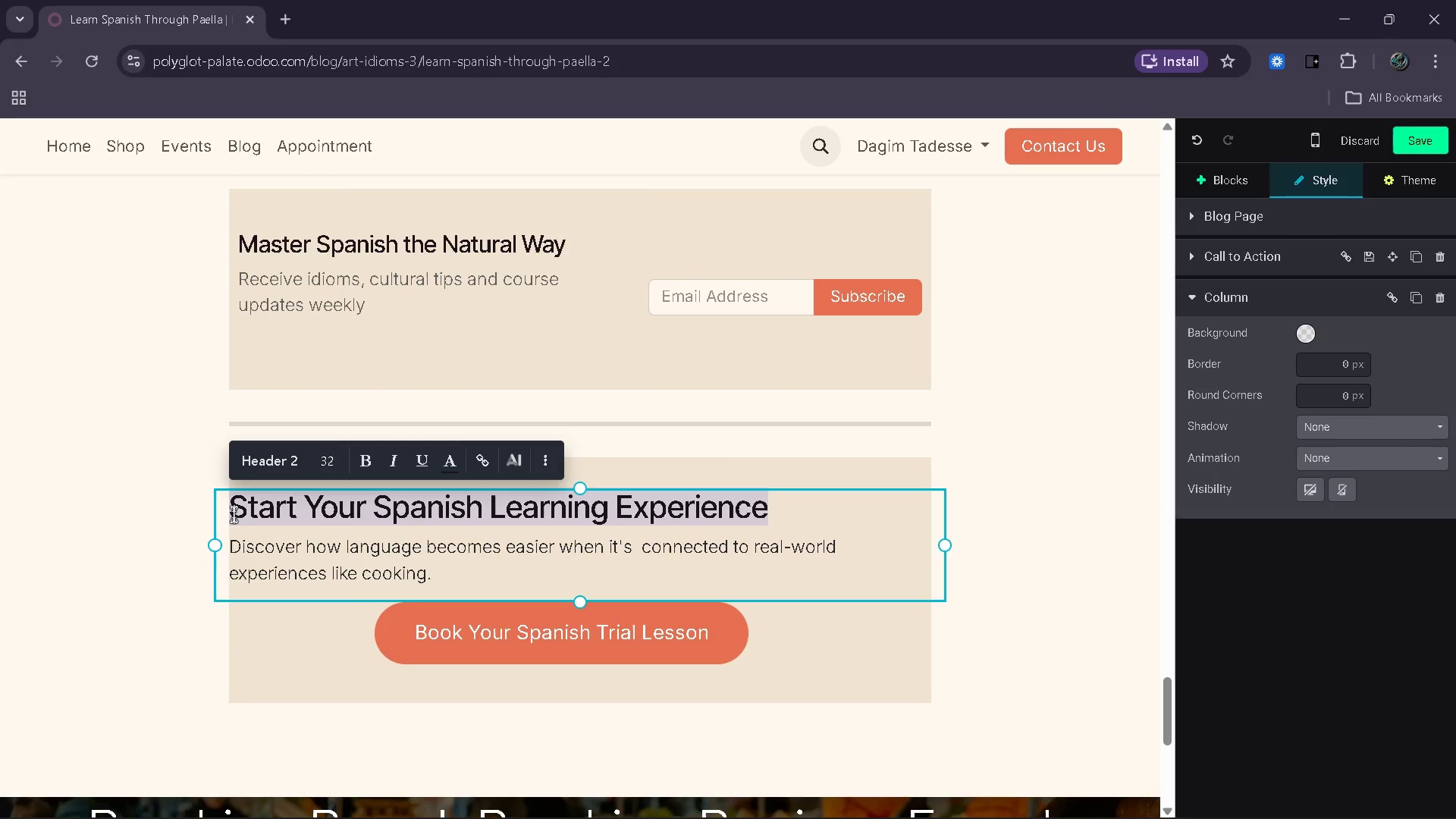 
type(Start Speaking Soa)
key(Backspace)
key(Backspace)
type(panish)
 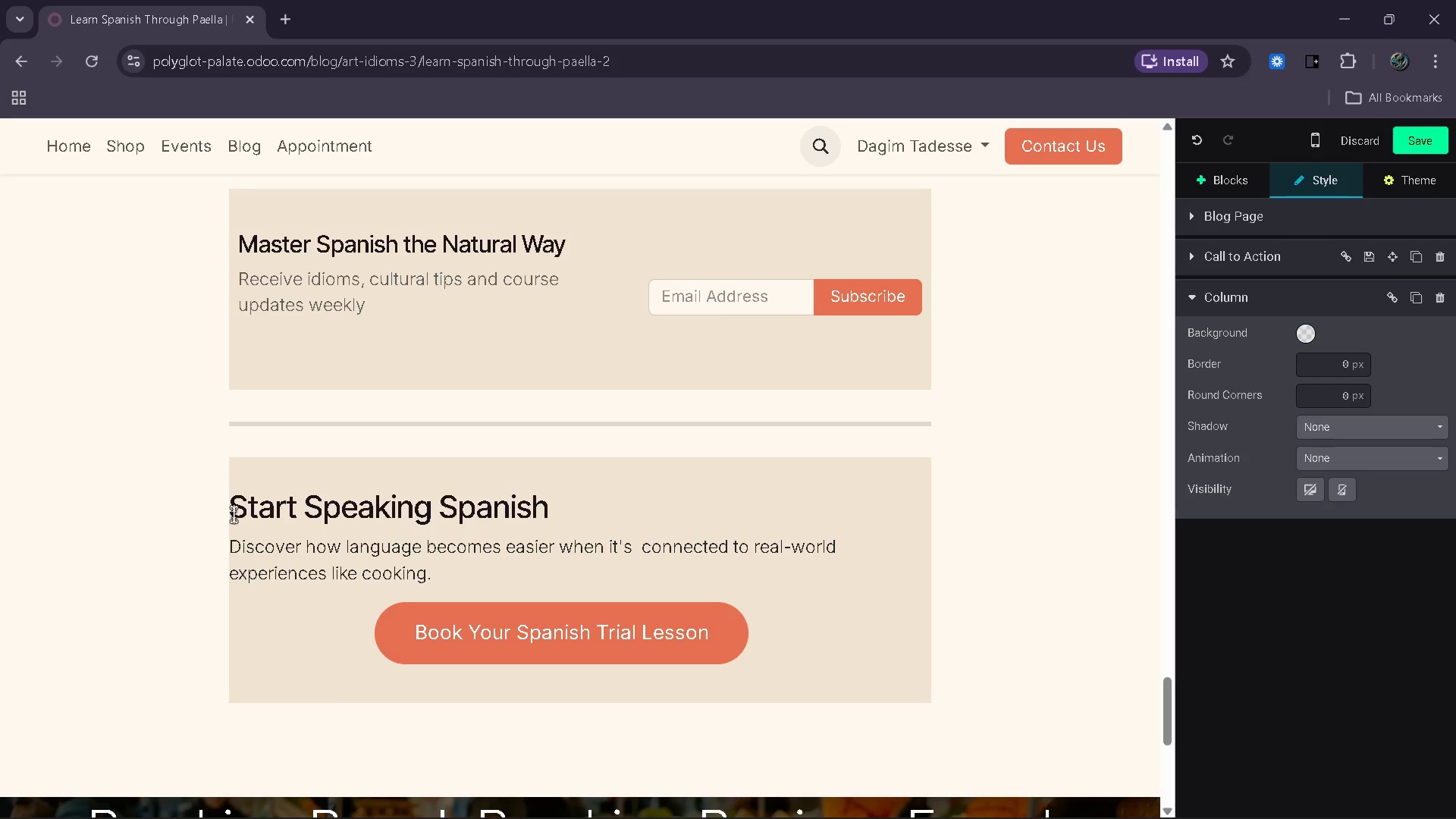 
key(Enter)
 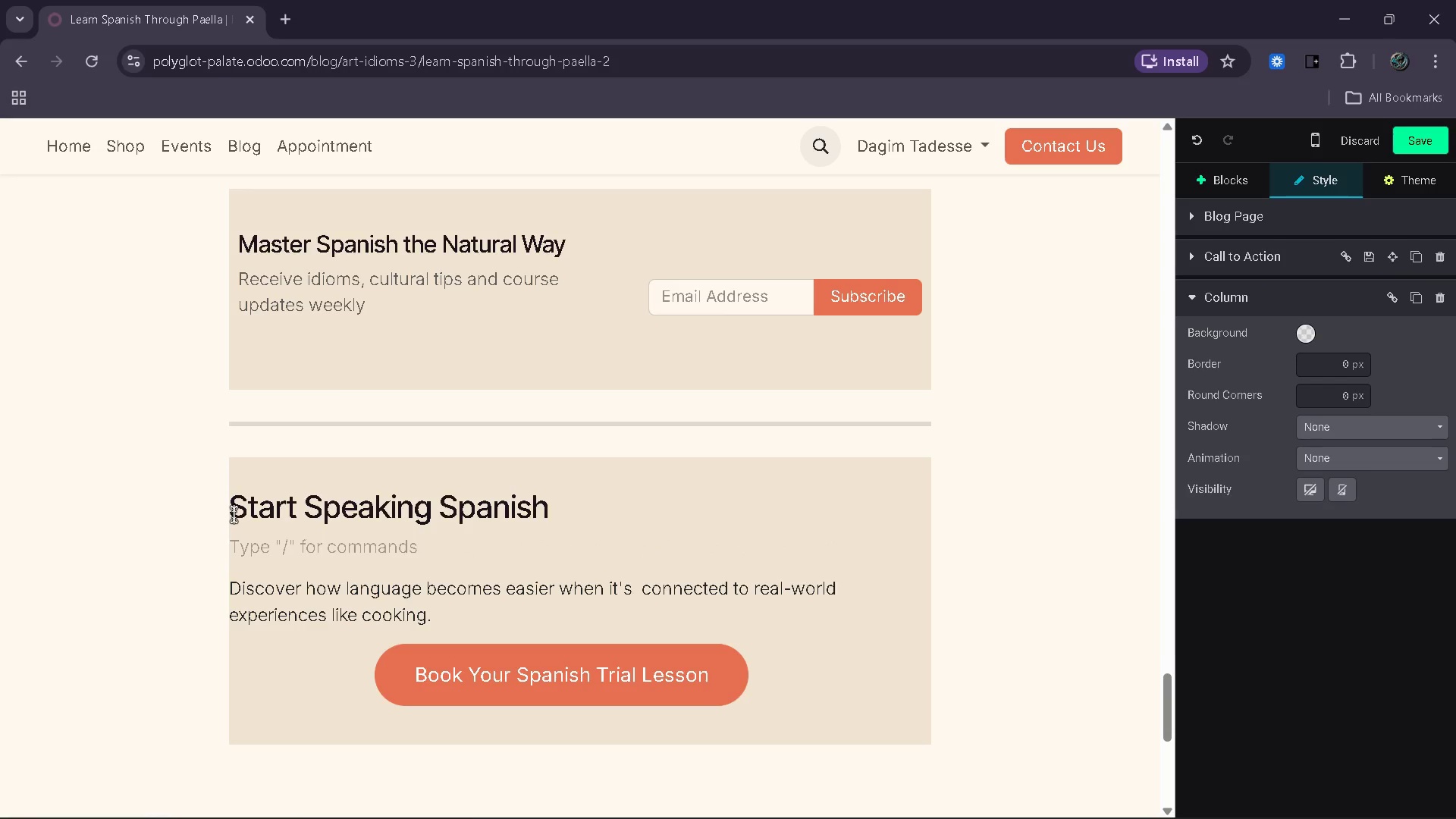 
key(Backspace)
type( Naturally)
 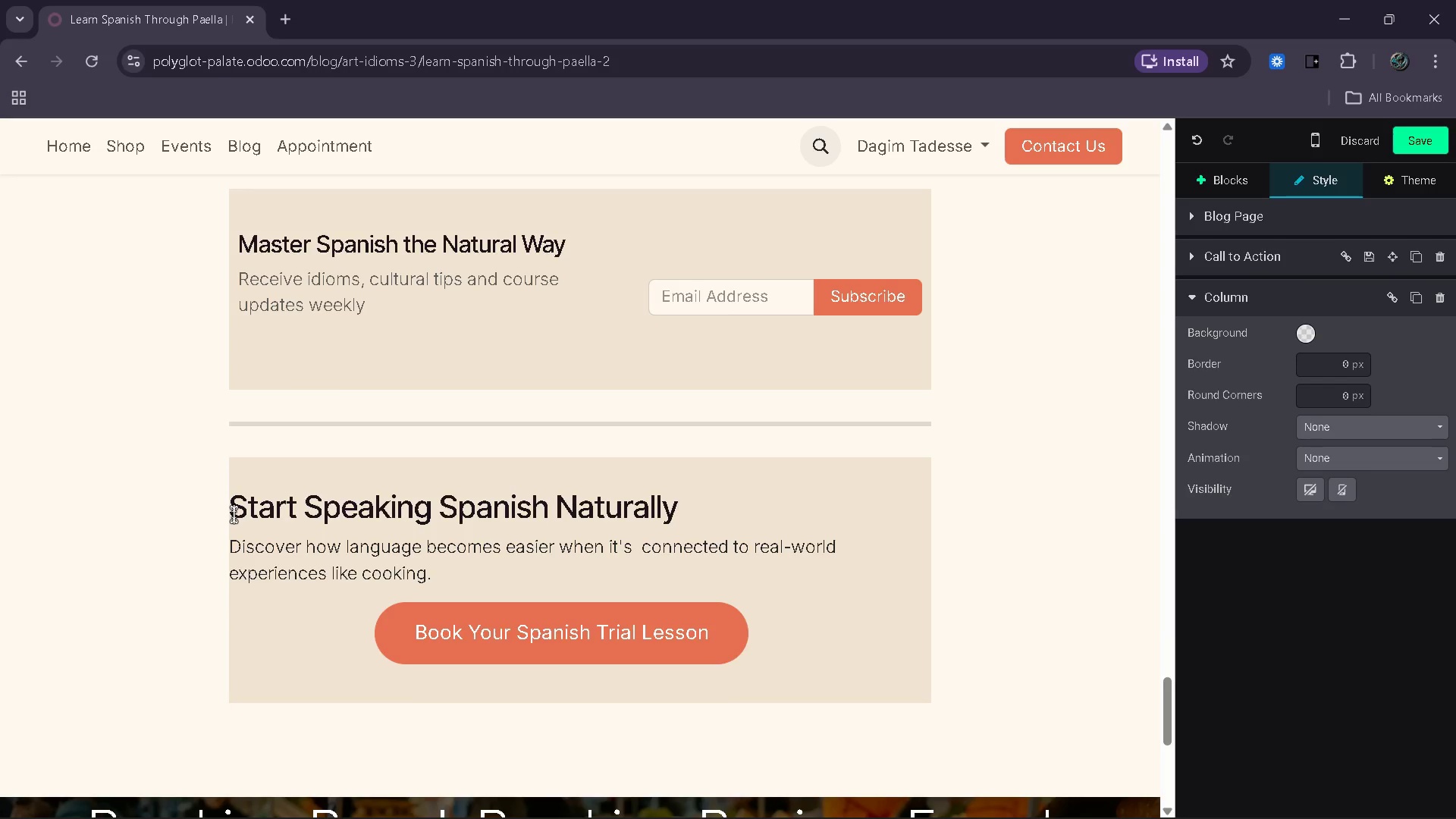 
left_click_drag(start_coordinate=[450, 580], to_coordinate=[232, 546])
 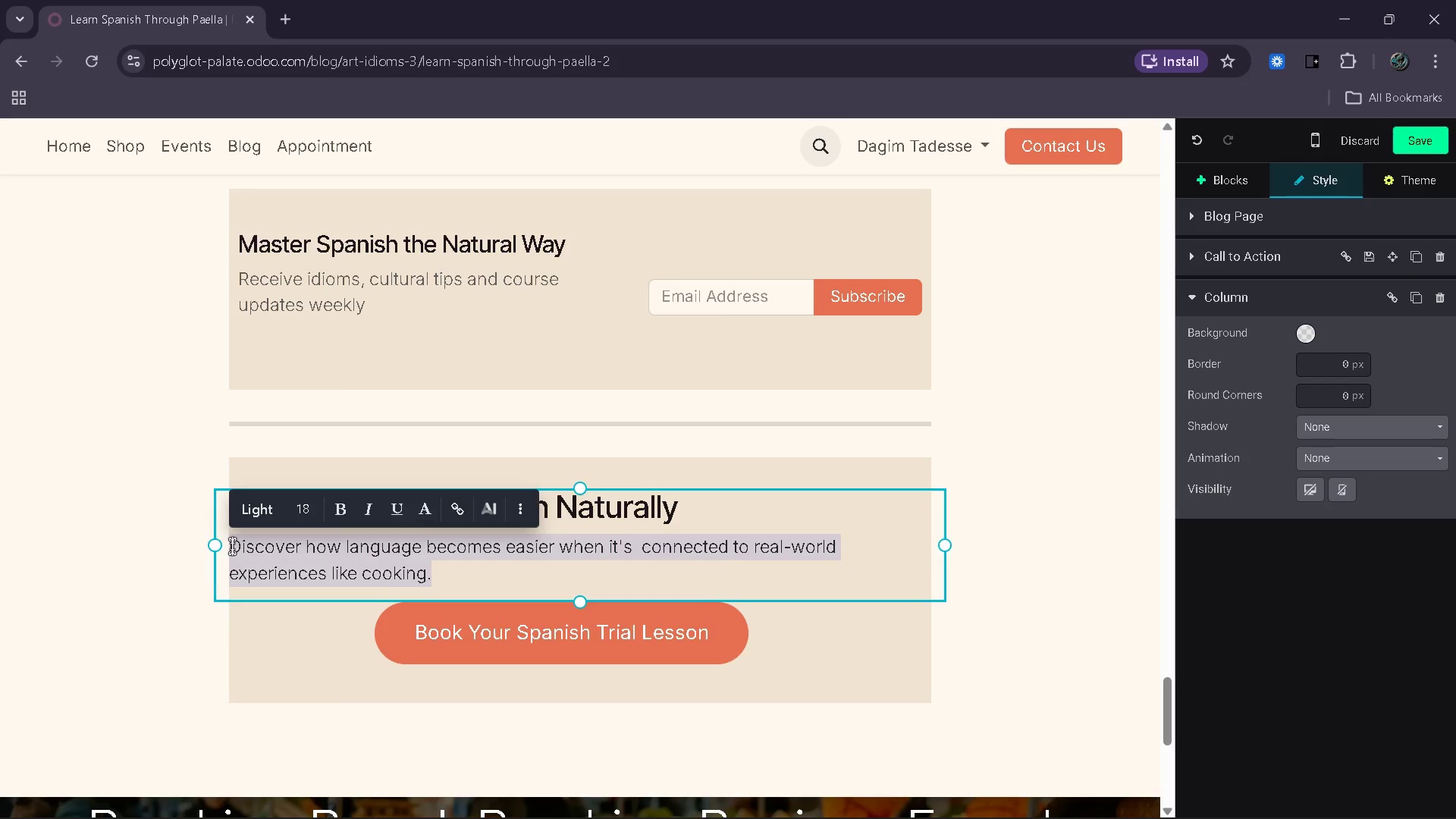 
type(Move beyond translation and begin using real experss)
key(Backspace)
key(Backspace)
key(Backspace)
key(Backspace)
type(ressions with confidence.)
 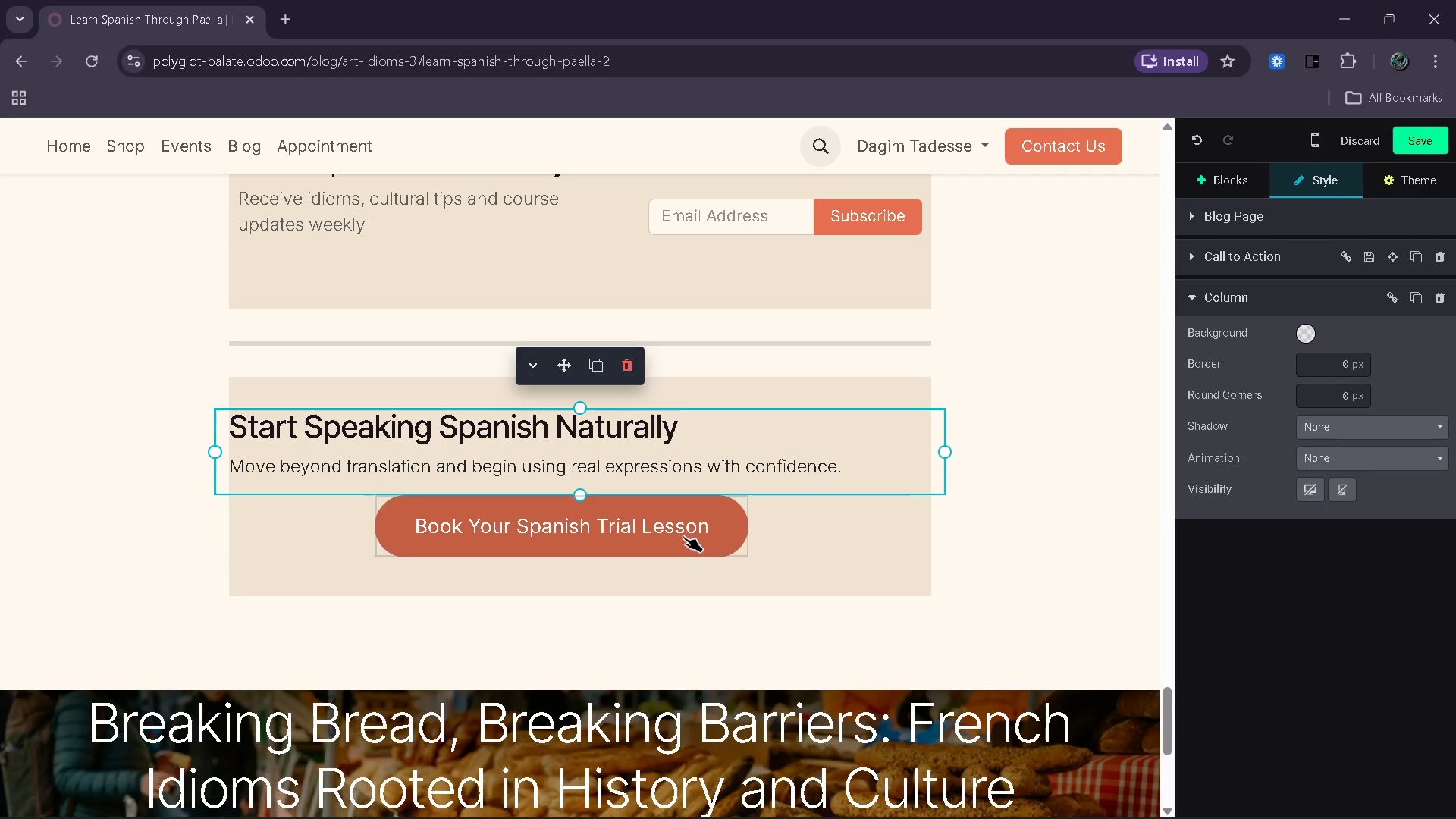 
left_click([711, 525])
 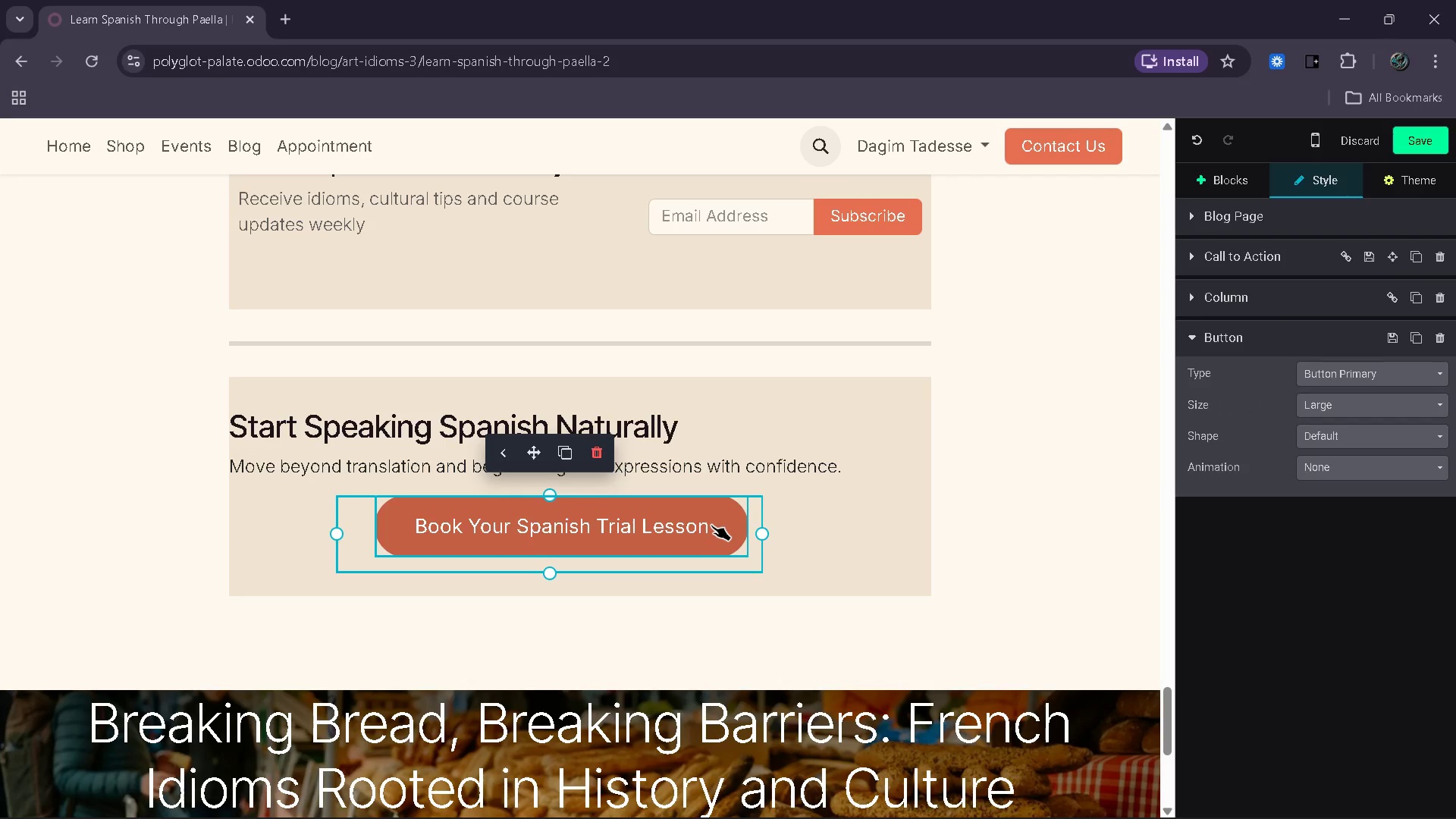 
key(ArrowLeft)
 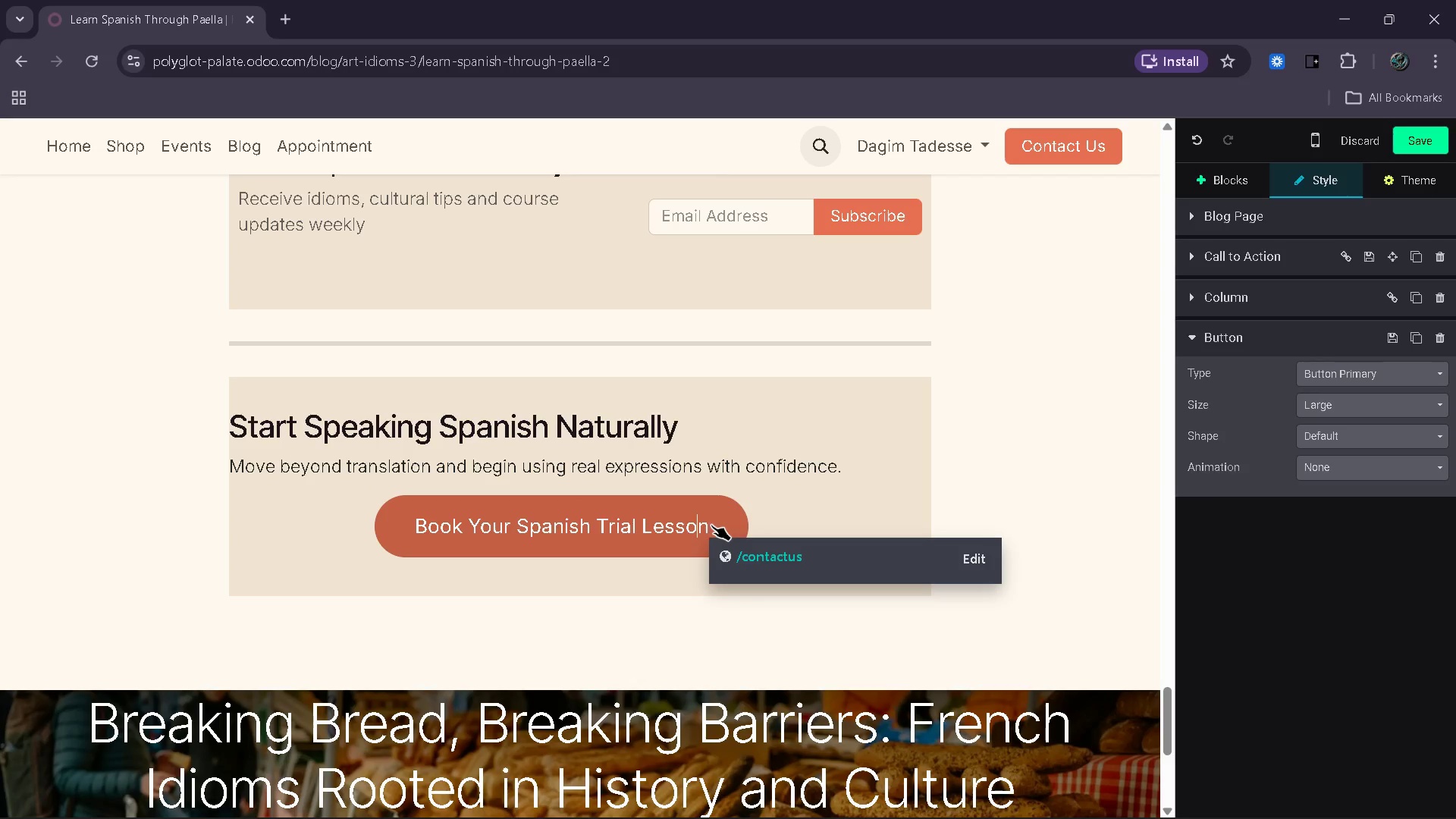 
key(ArrowLeft)
 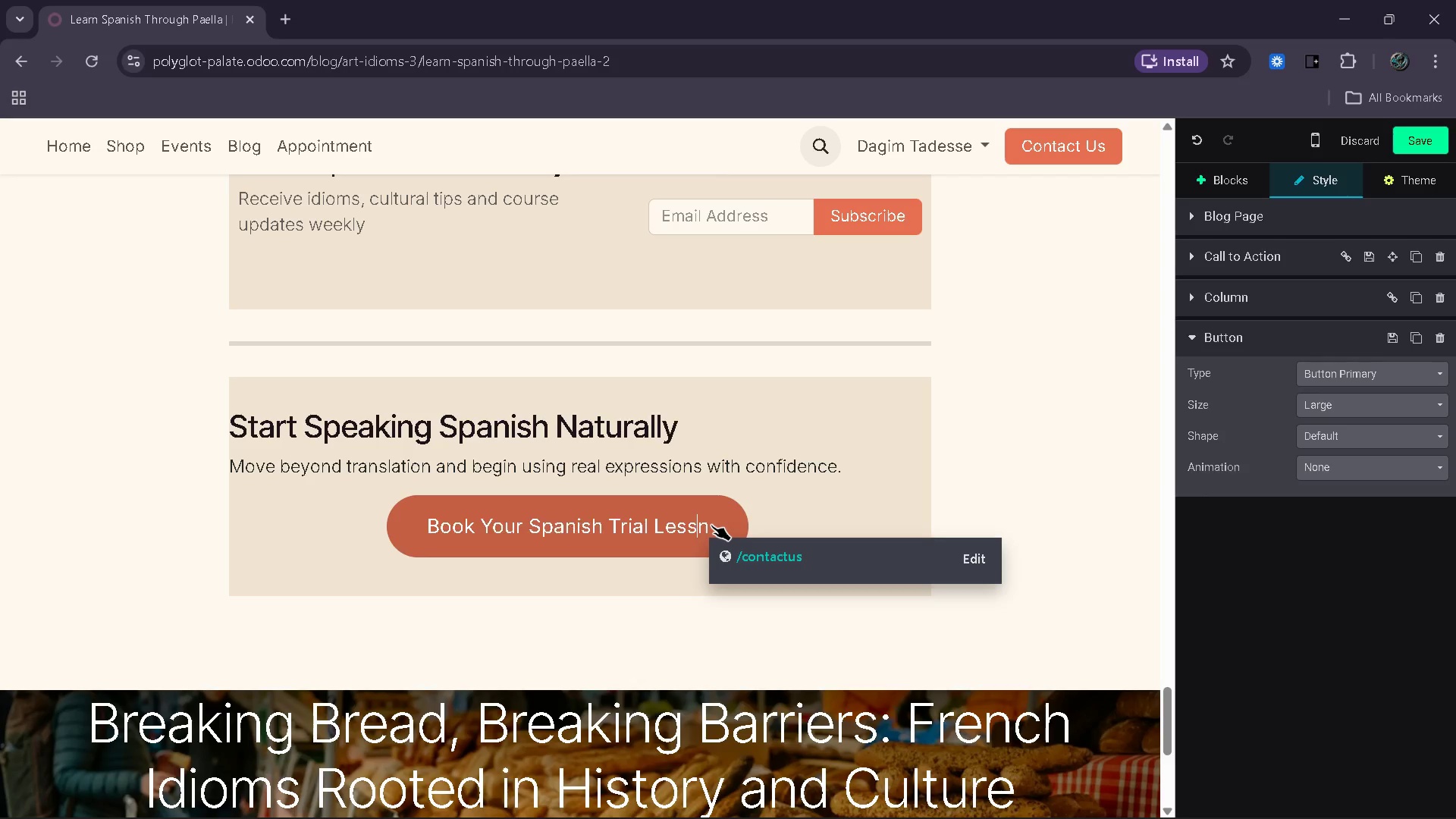 
hold_key(key=Backspace, duration=0.92)
 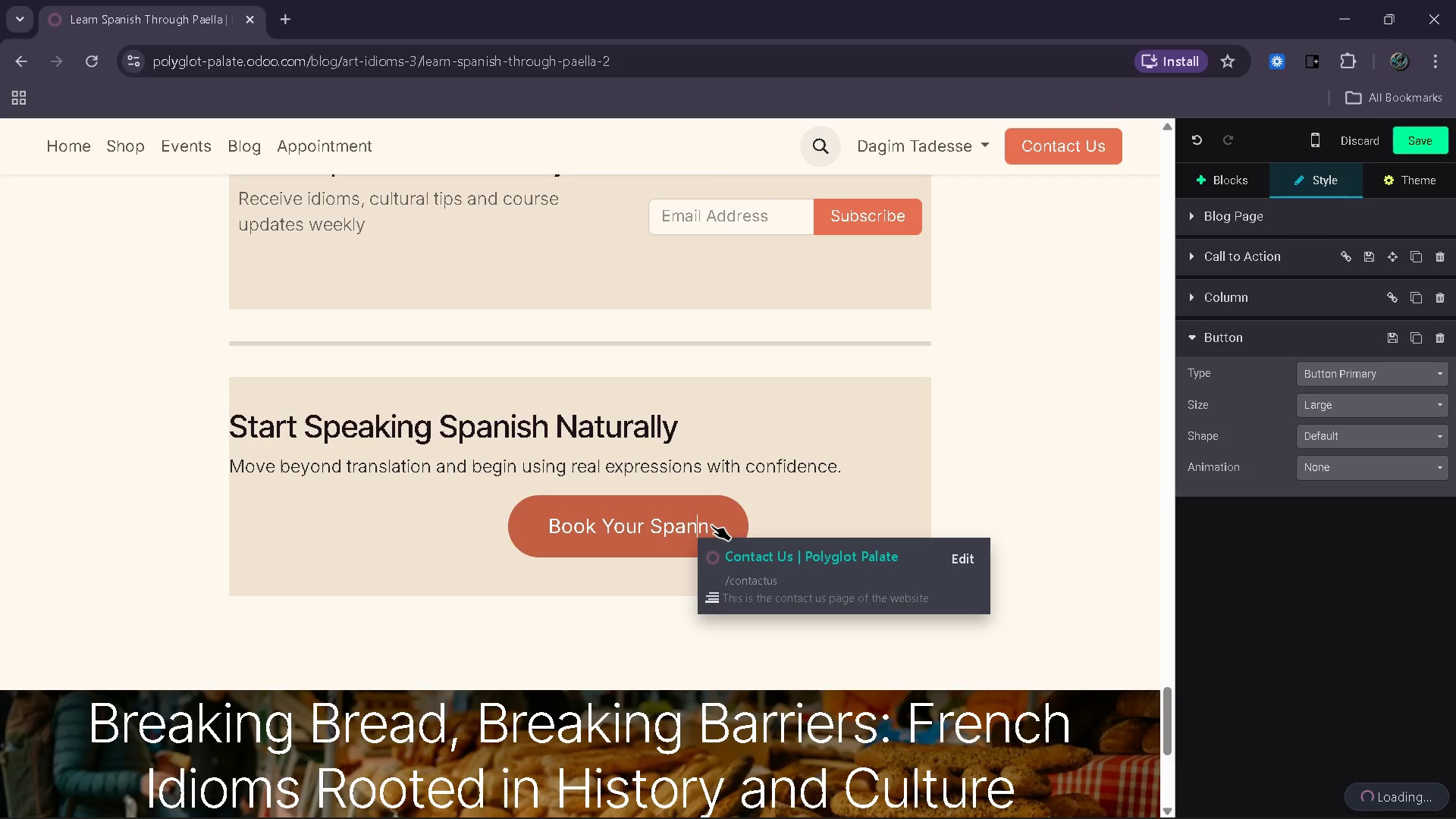 
key(ArrowRight)
 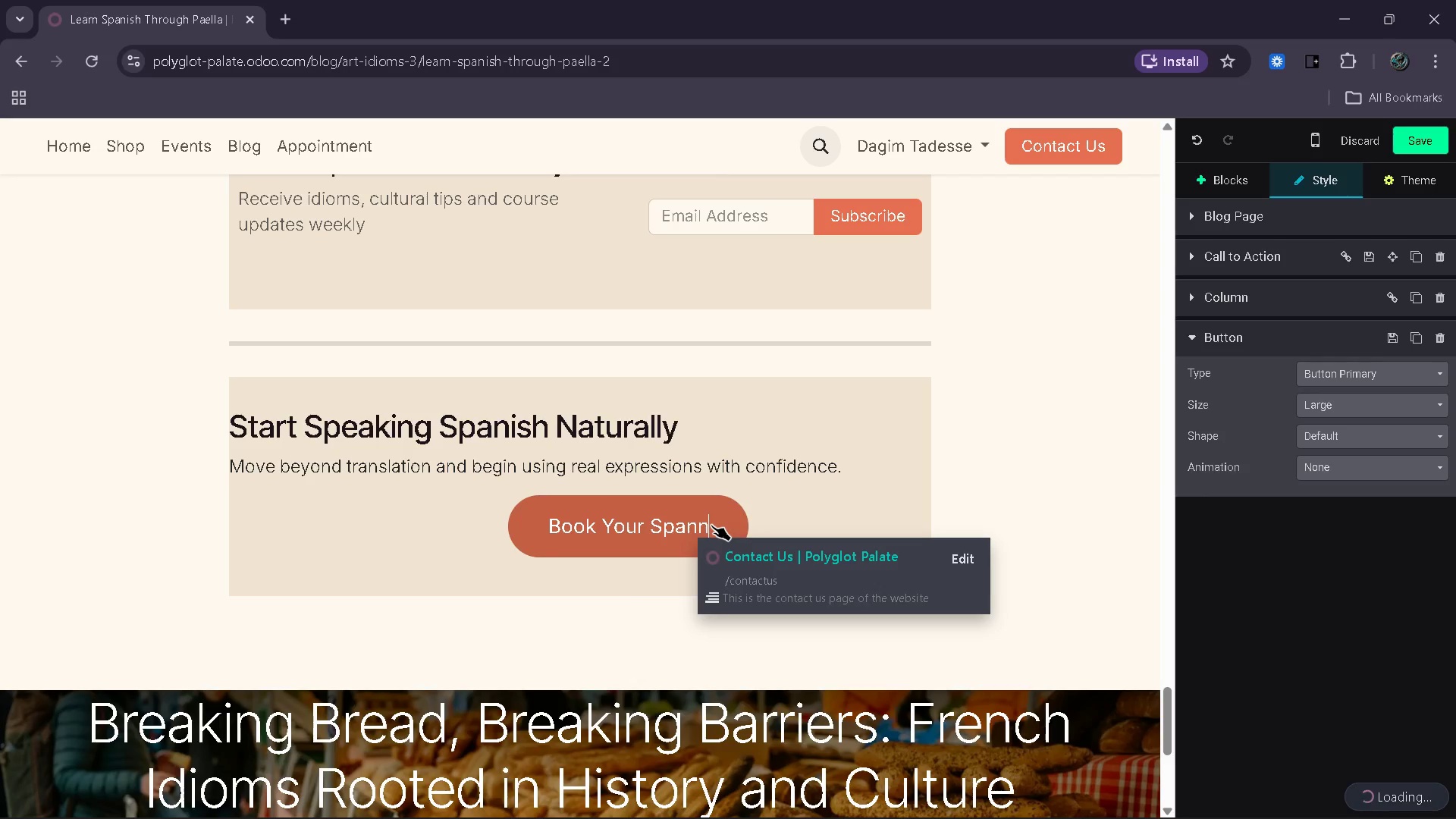 
key(Backspace)
 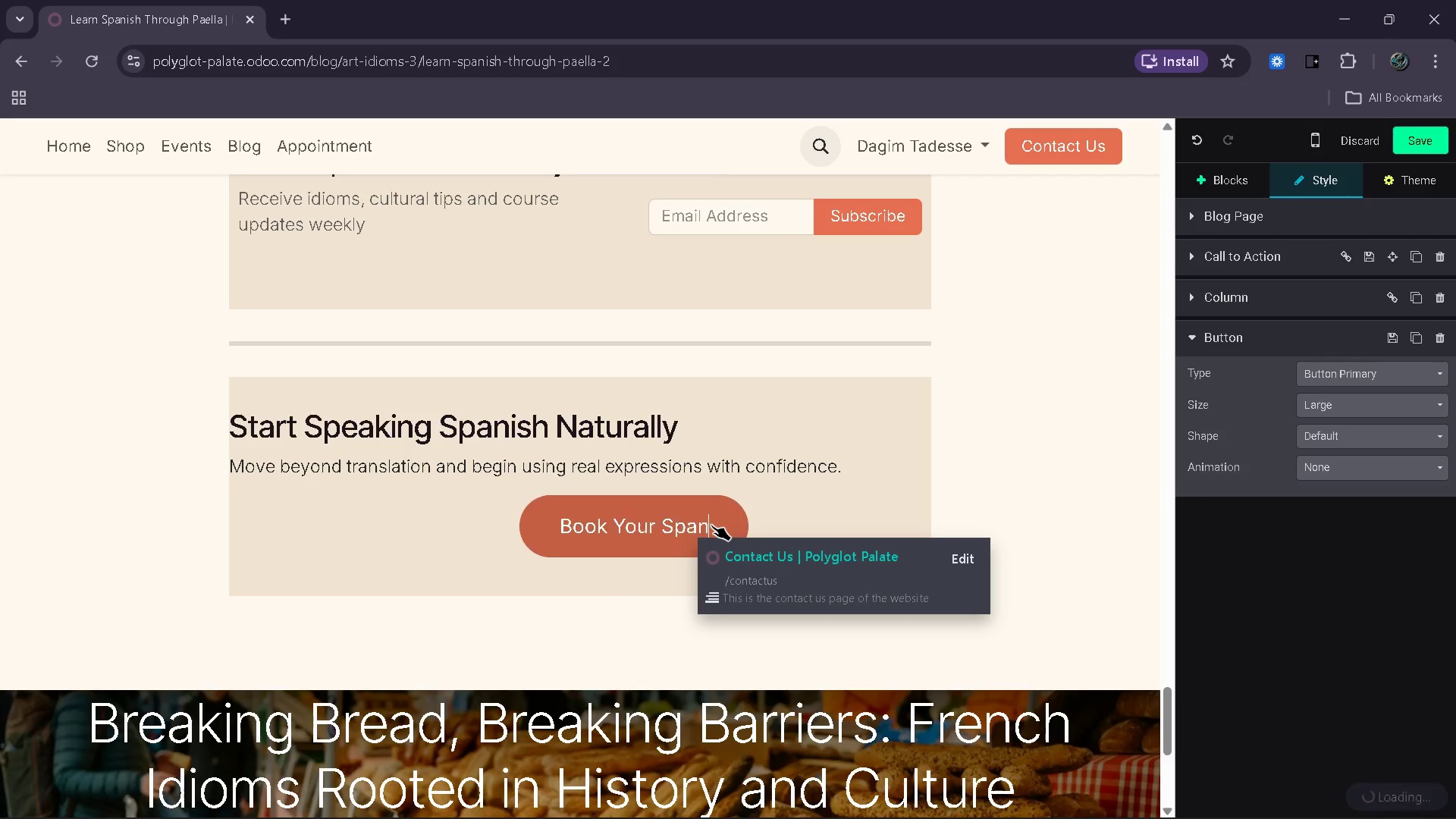 
key(Backspace)
 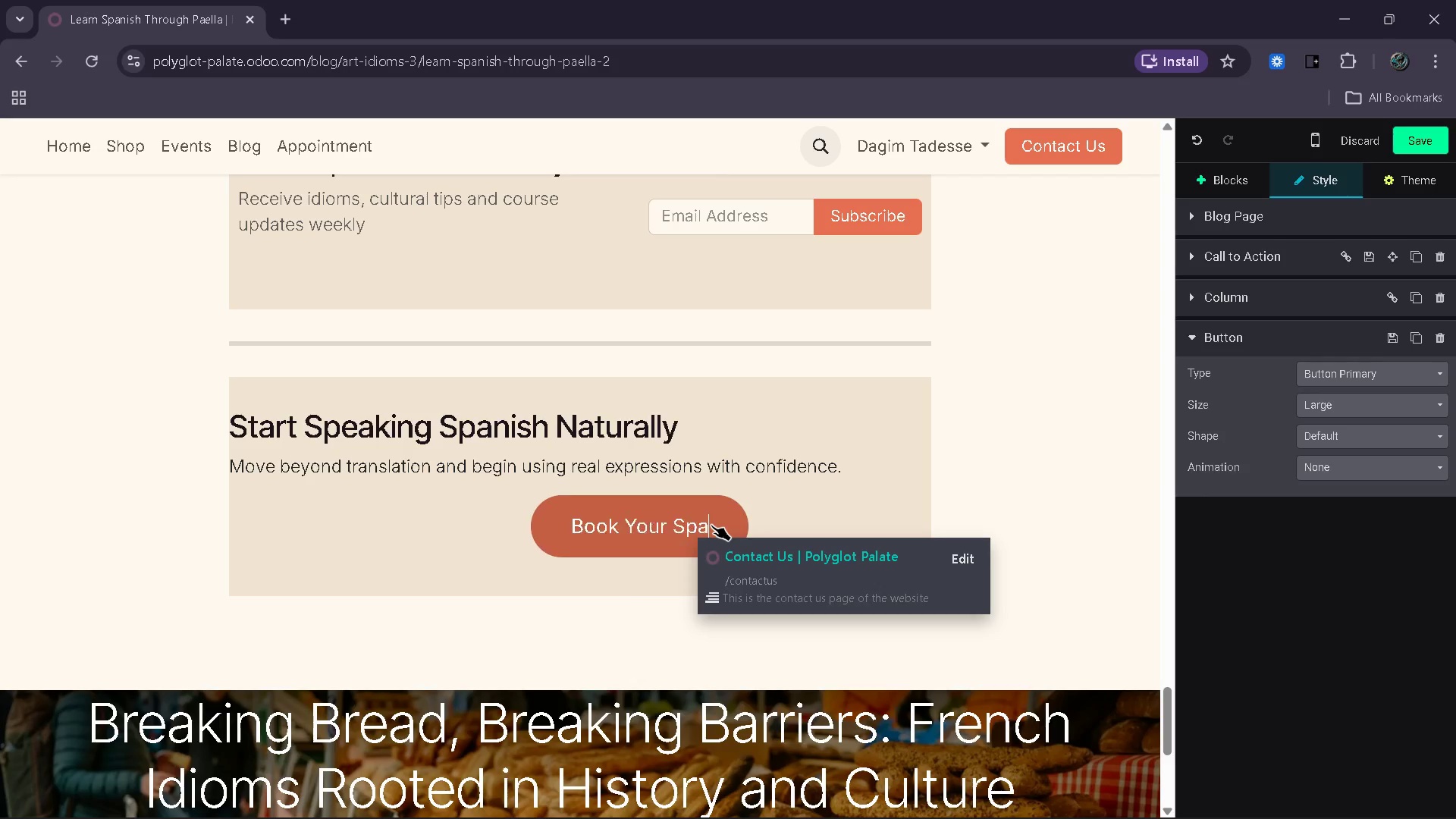 
key(Backspace)
 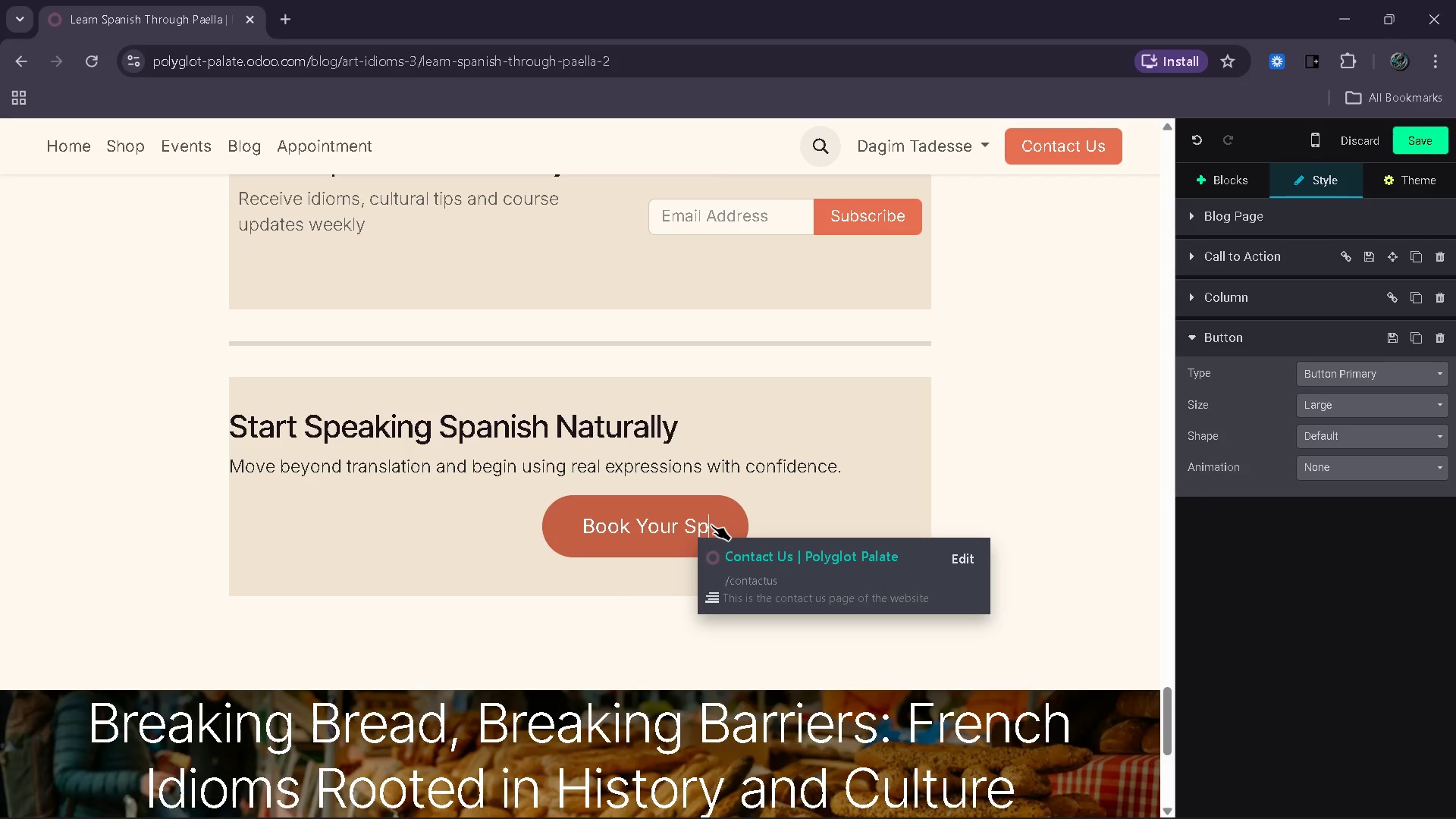 
key(Backspace)
 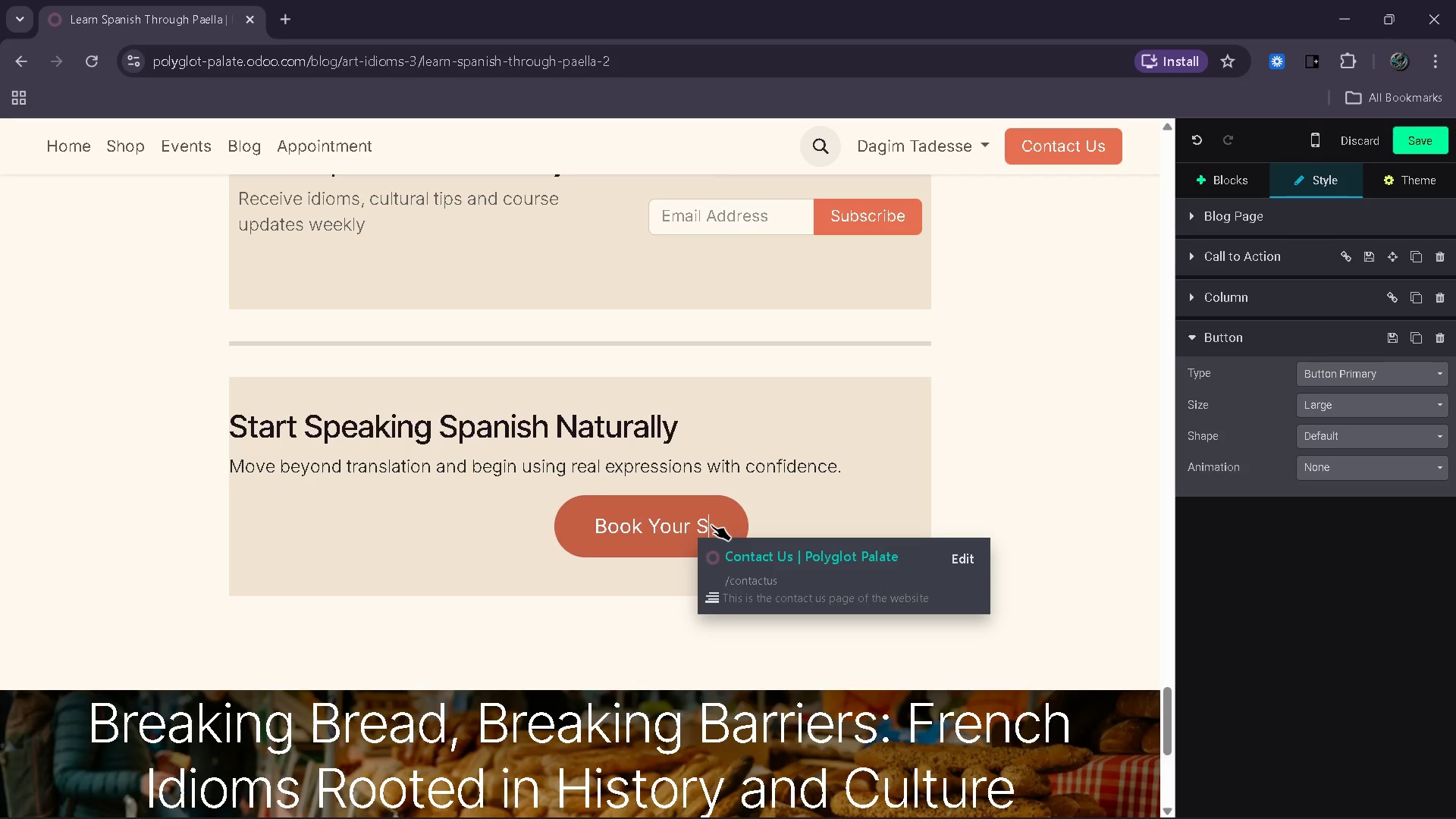 
key(Backspace)
 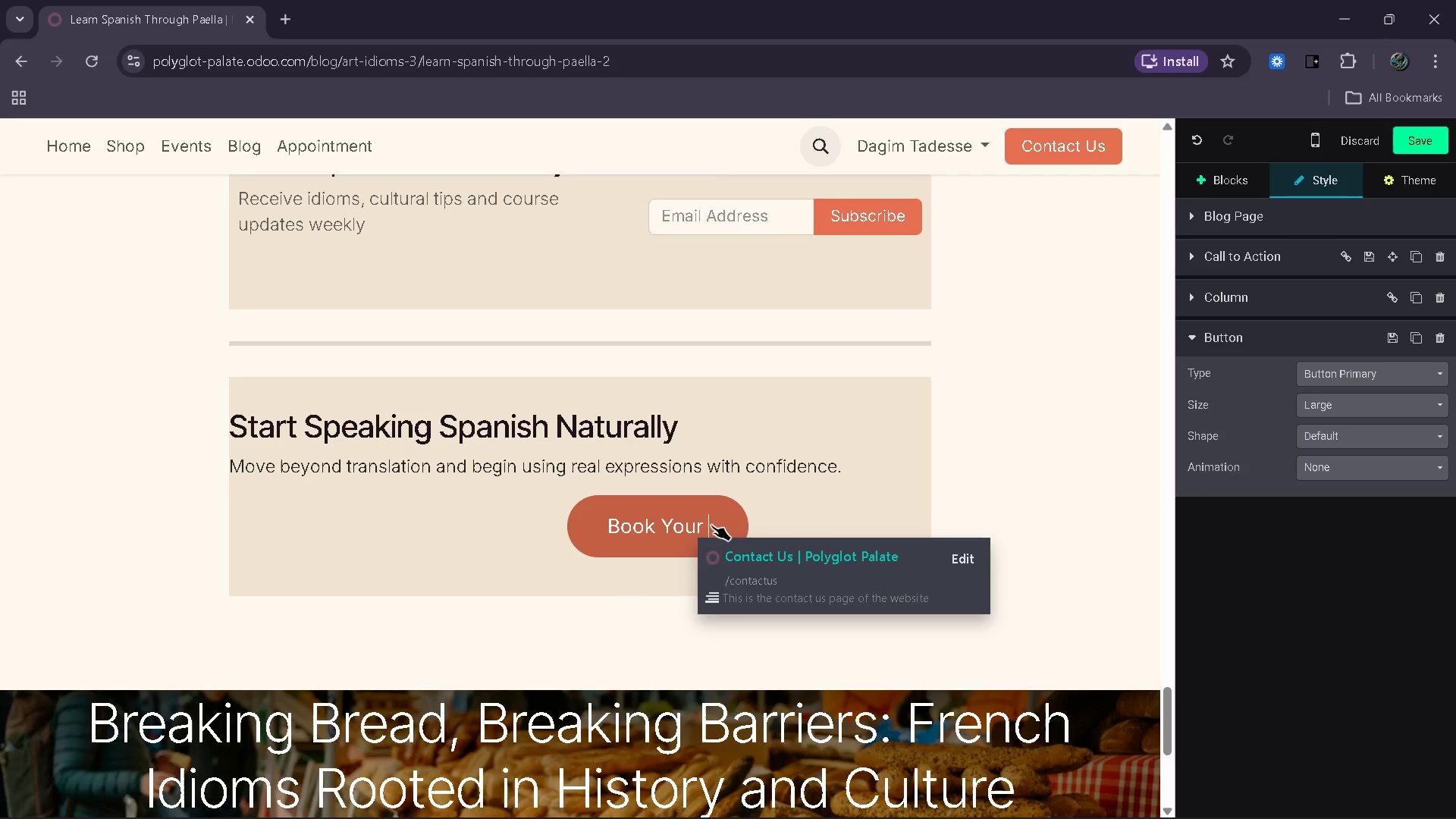 
key(Backspace)
 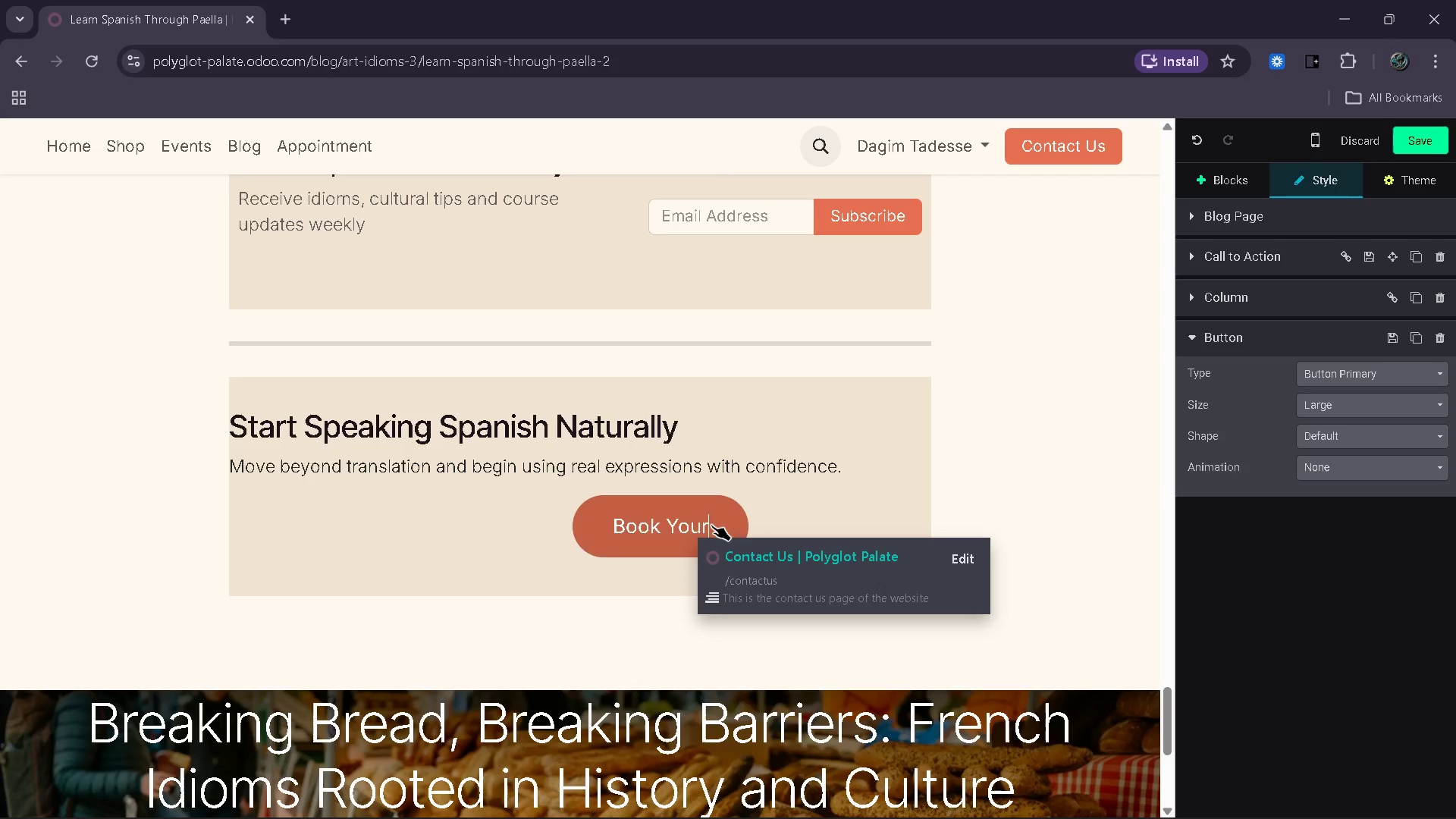 
key(Backspace)
 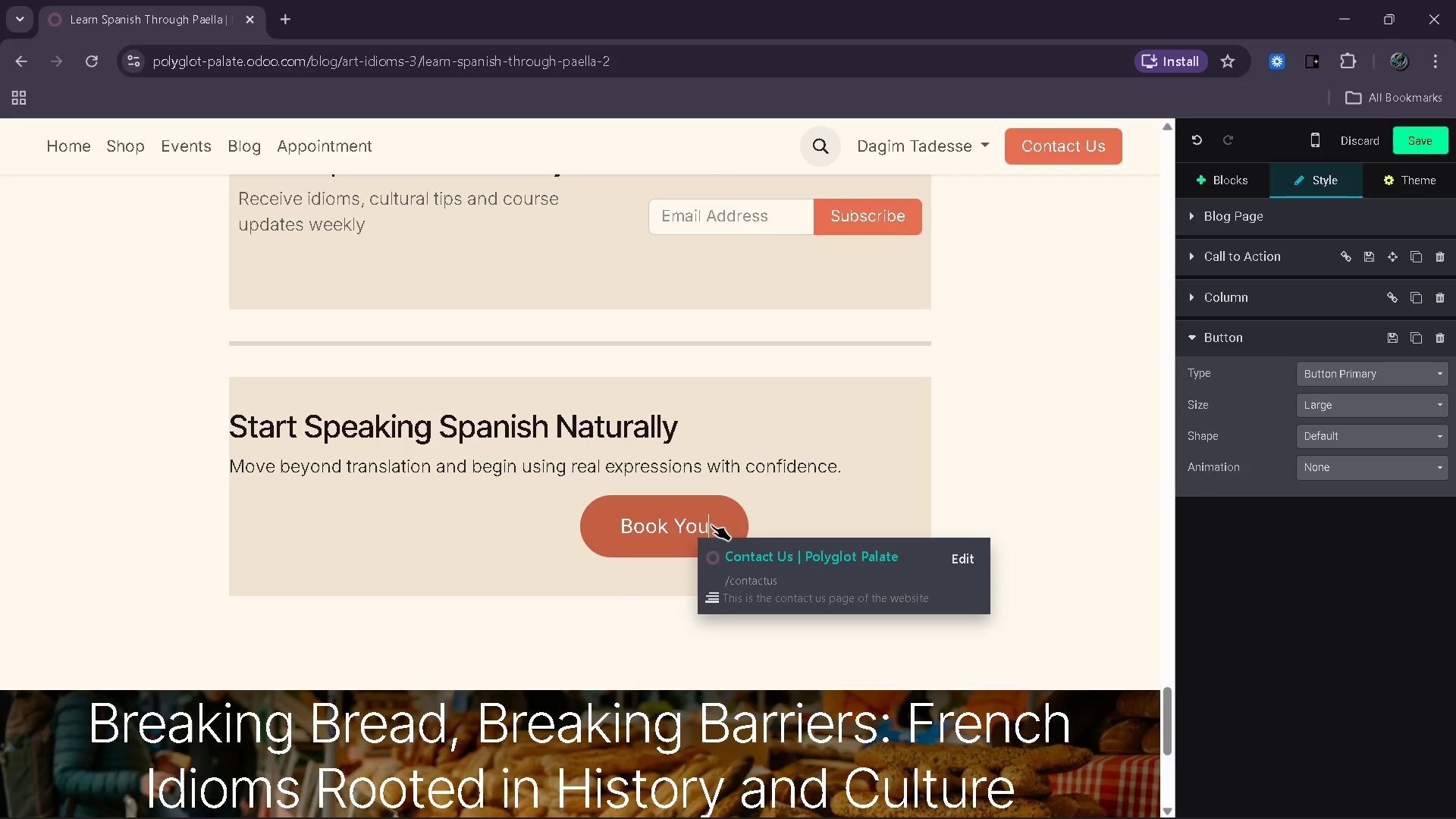 
key(Backspace)
 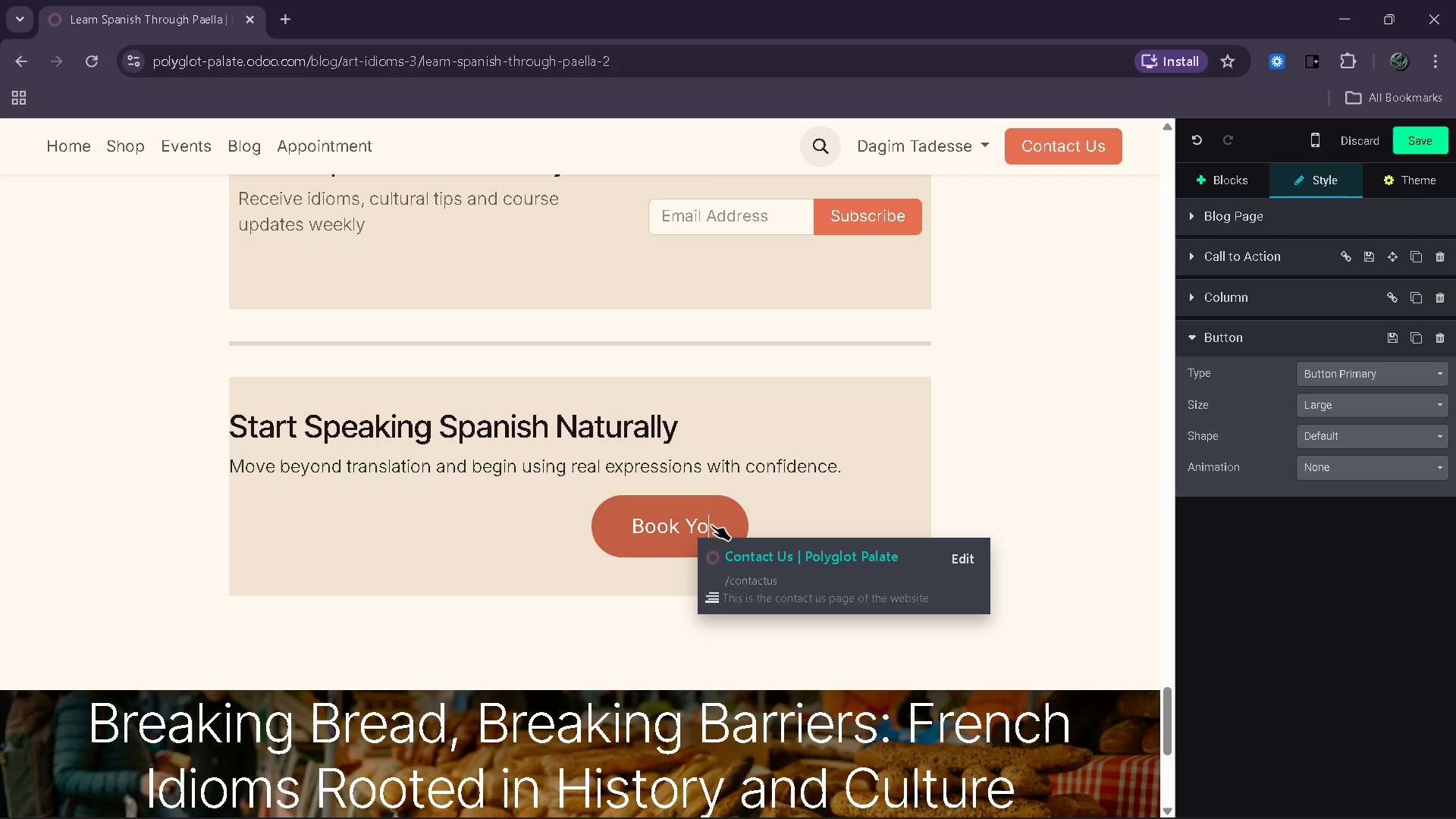 
key(Backspace)
 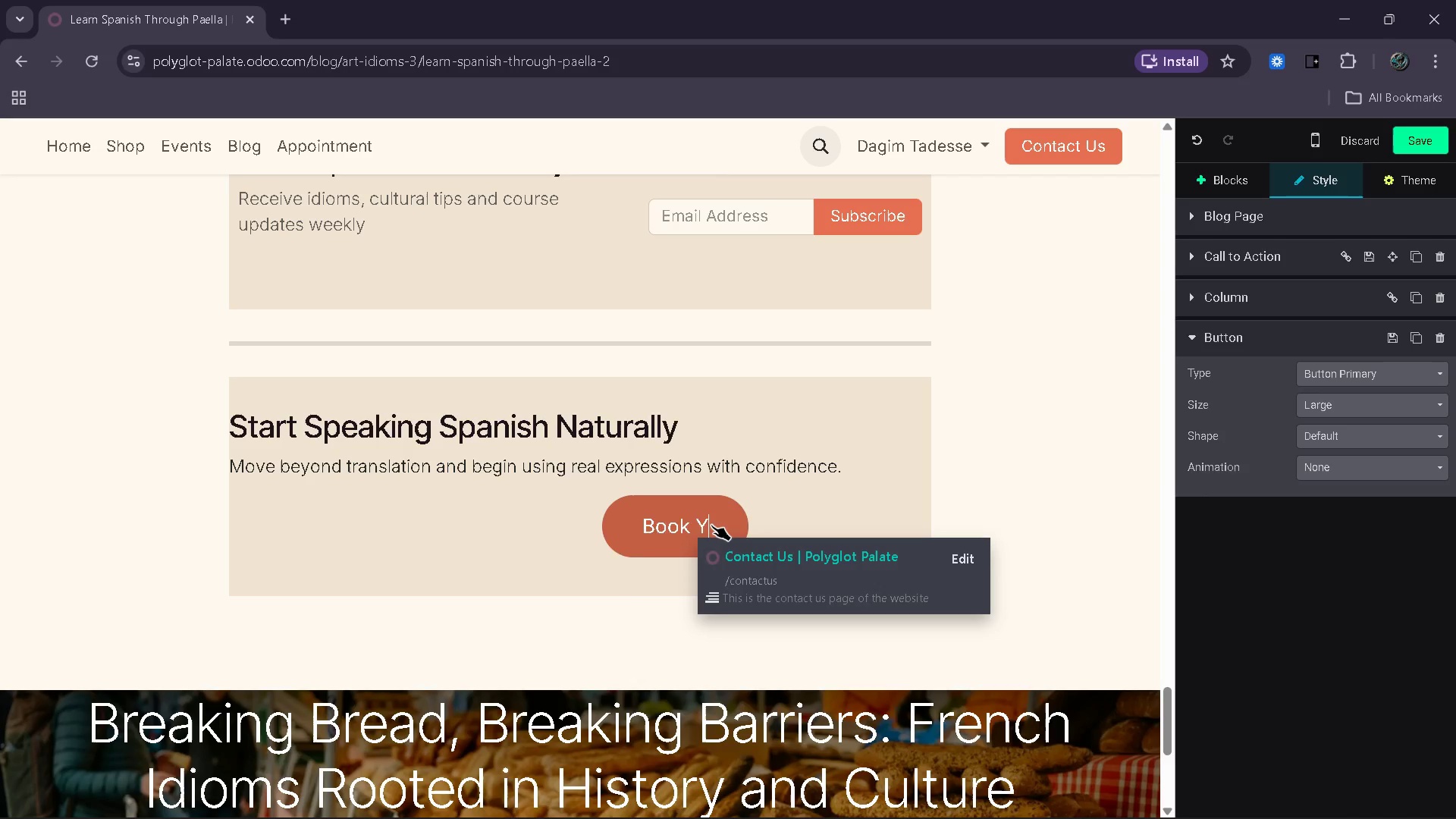 
key(Backspace)
 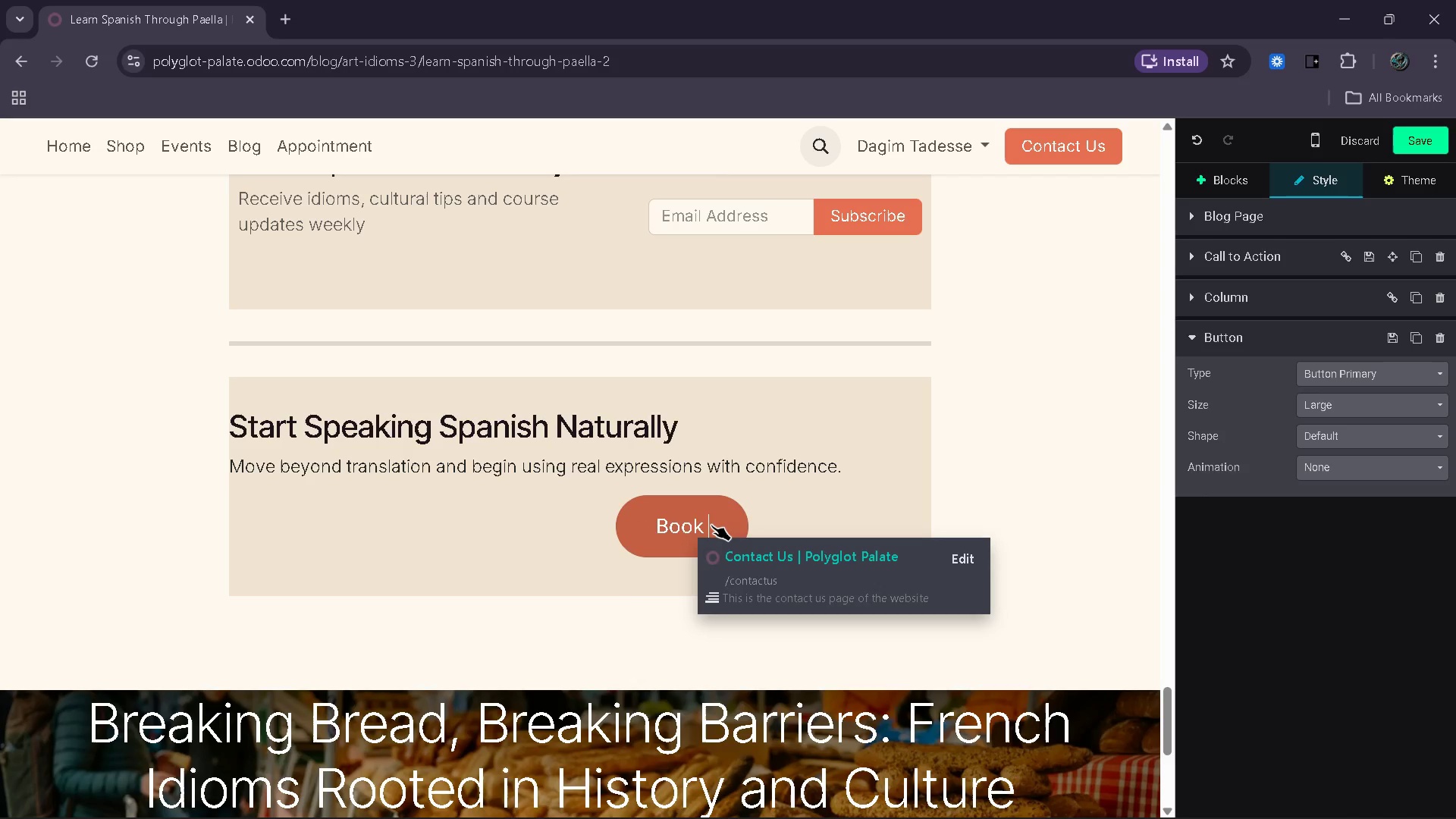 
key(Backspace)
 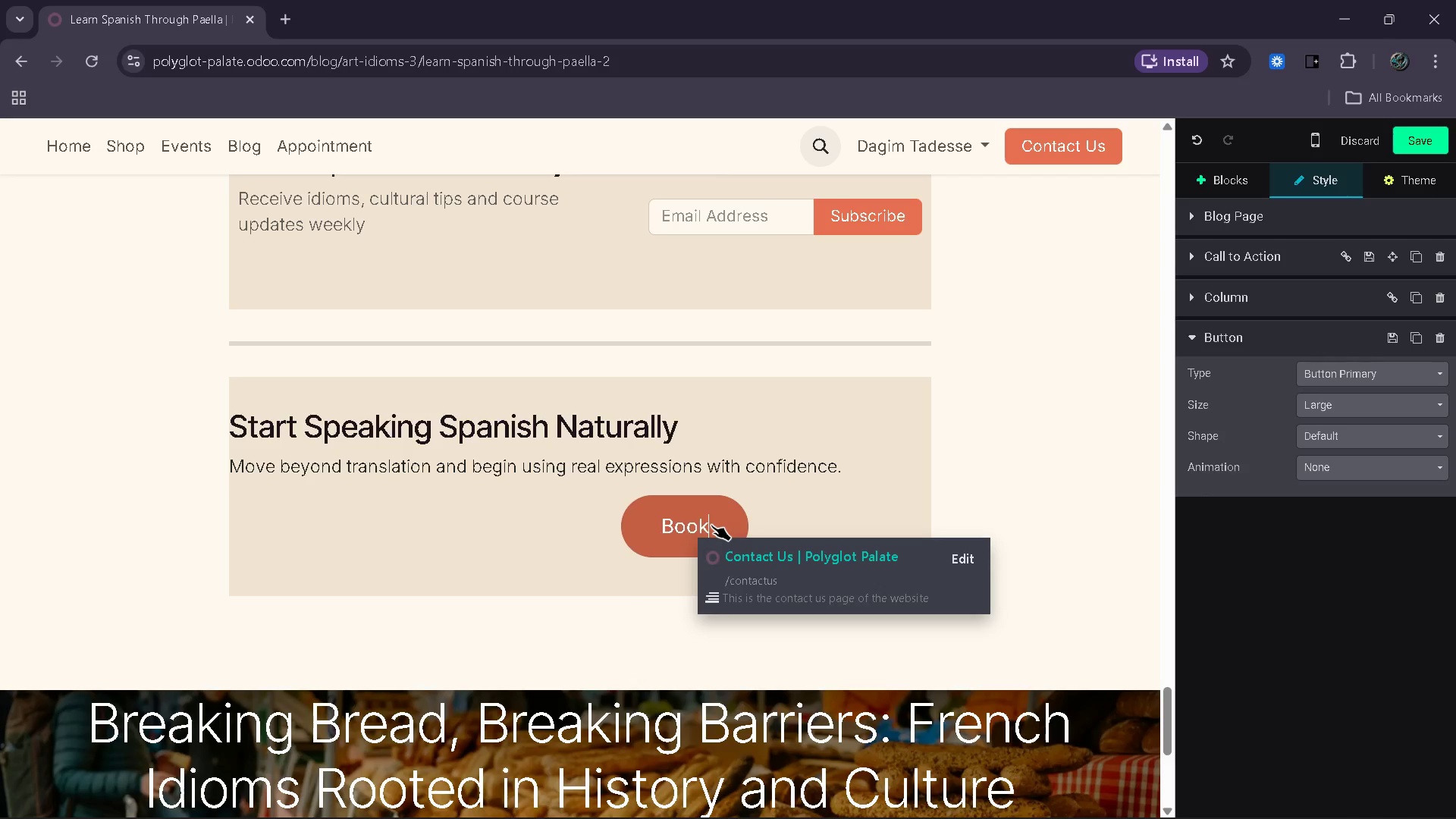 
key(Backspace)
 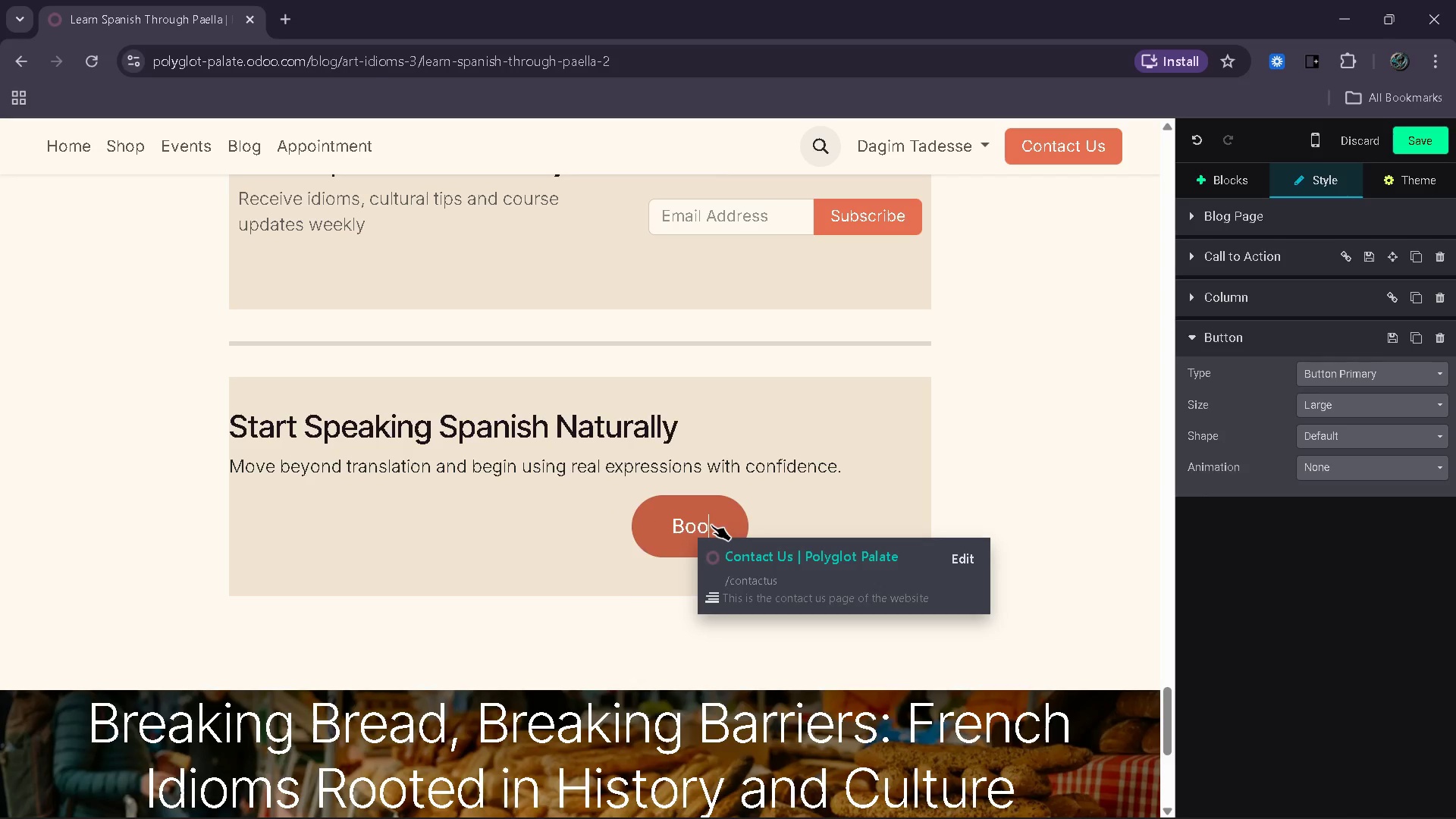 
key(Backspace)
 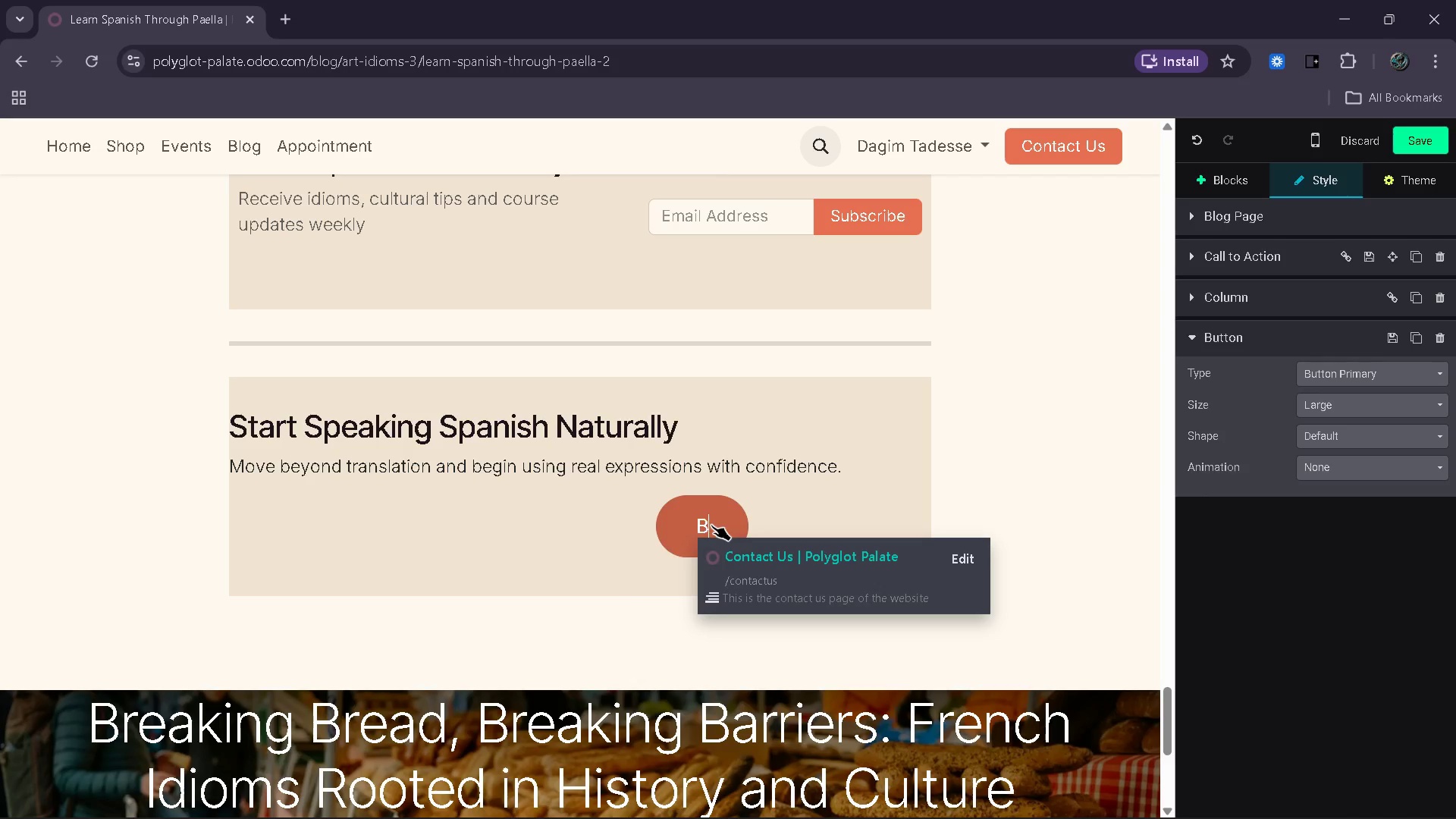 
key(Backspace)
 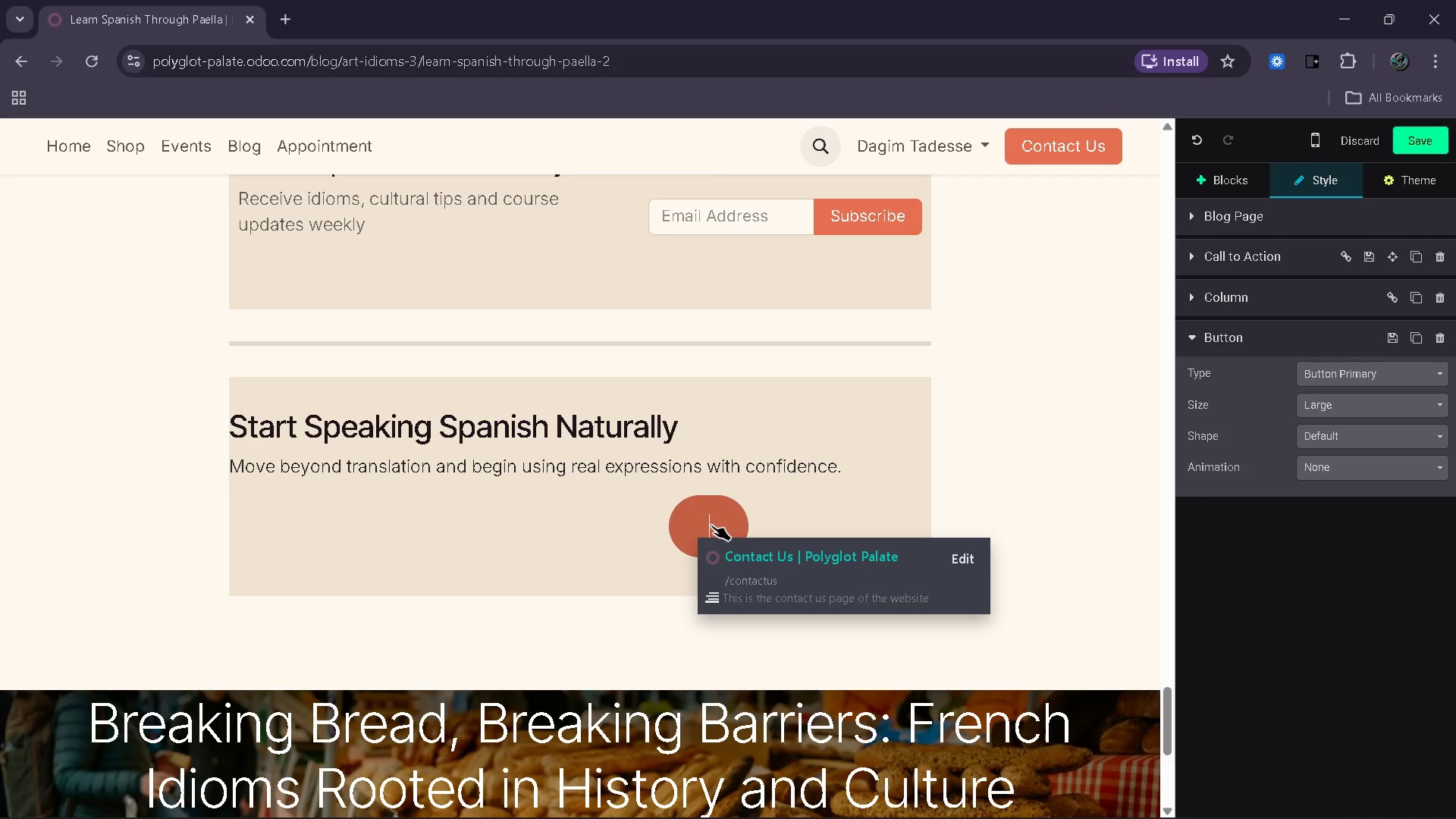 
key(Backspace)
 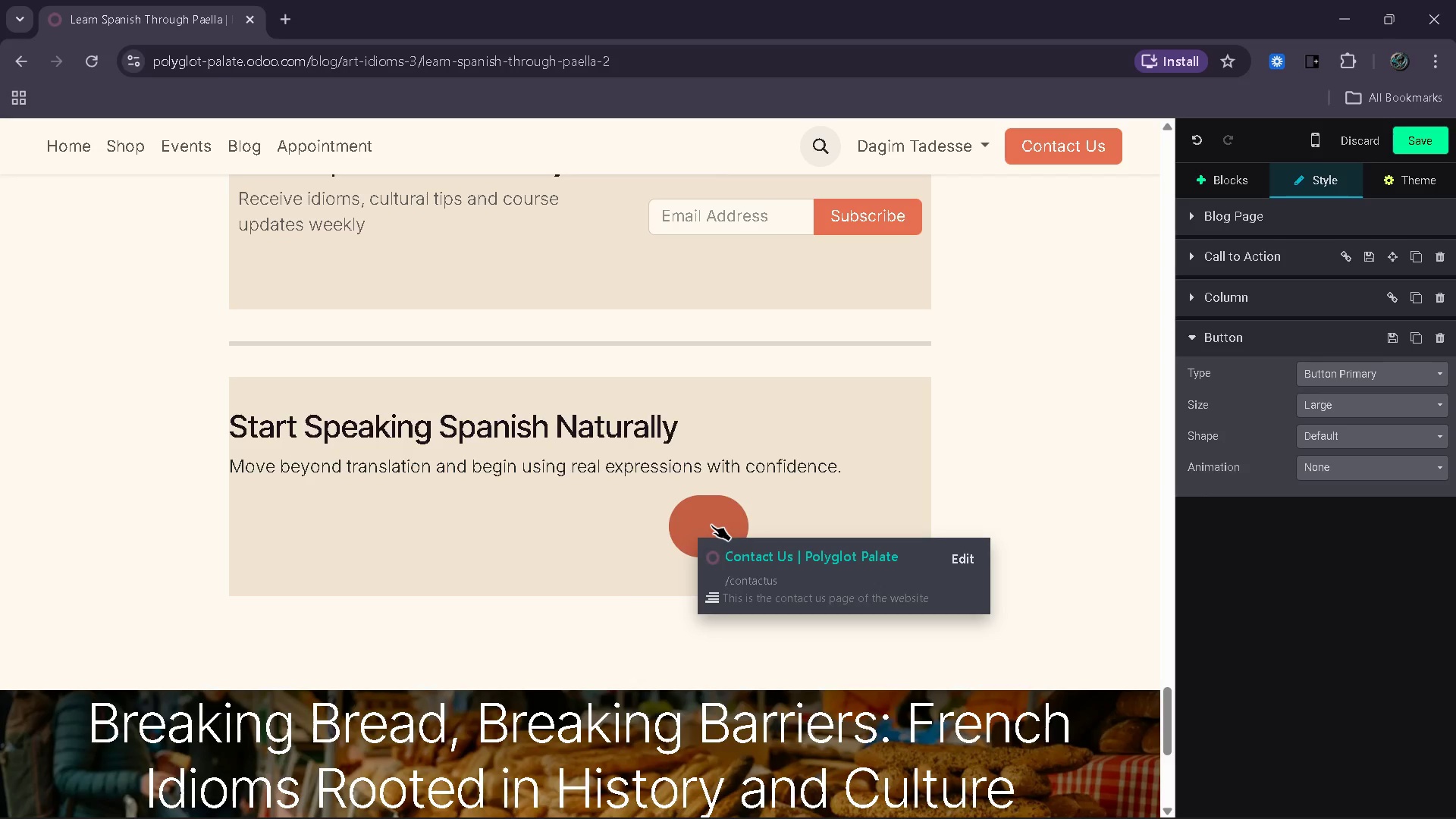 
type(BBook Your Spanish Trail Lesson)
 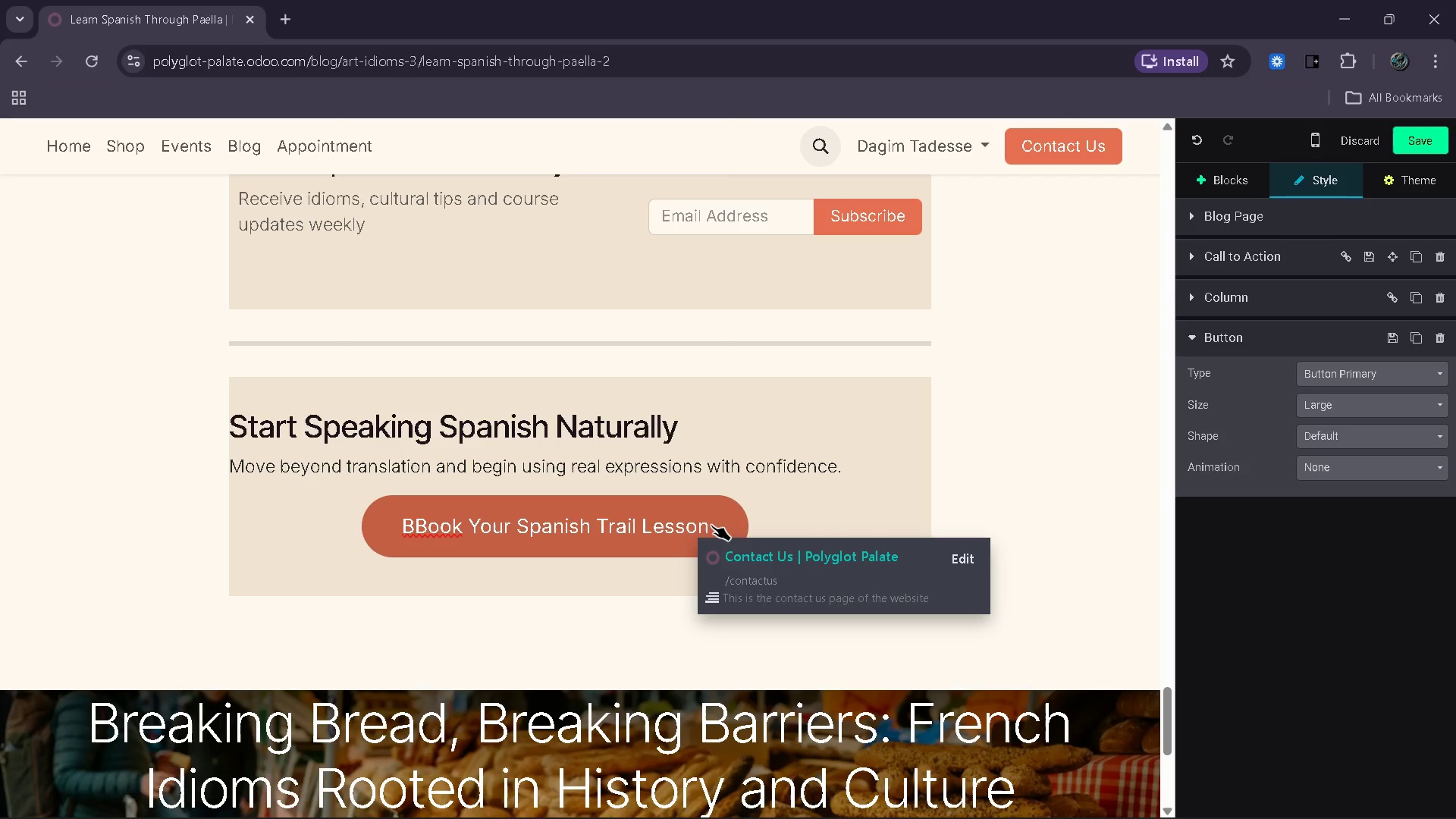 
left_click([413, 529])
 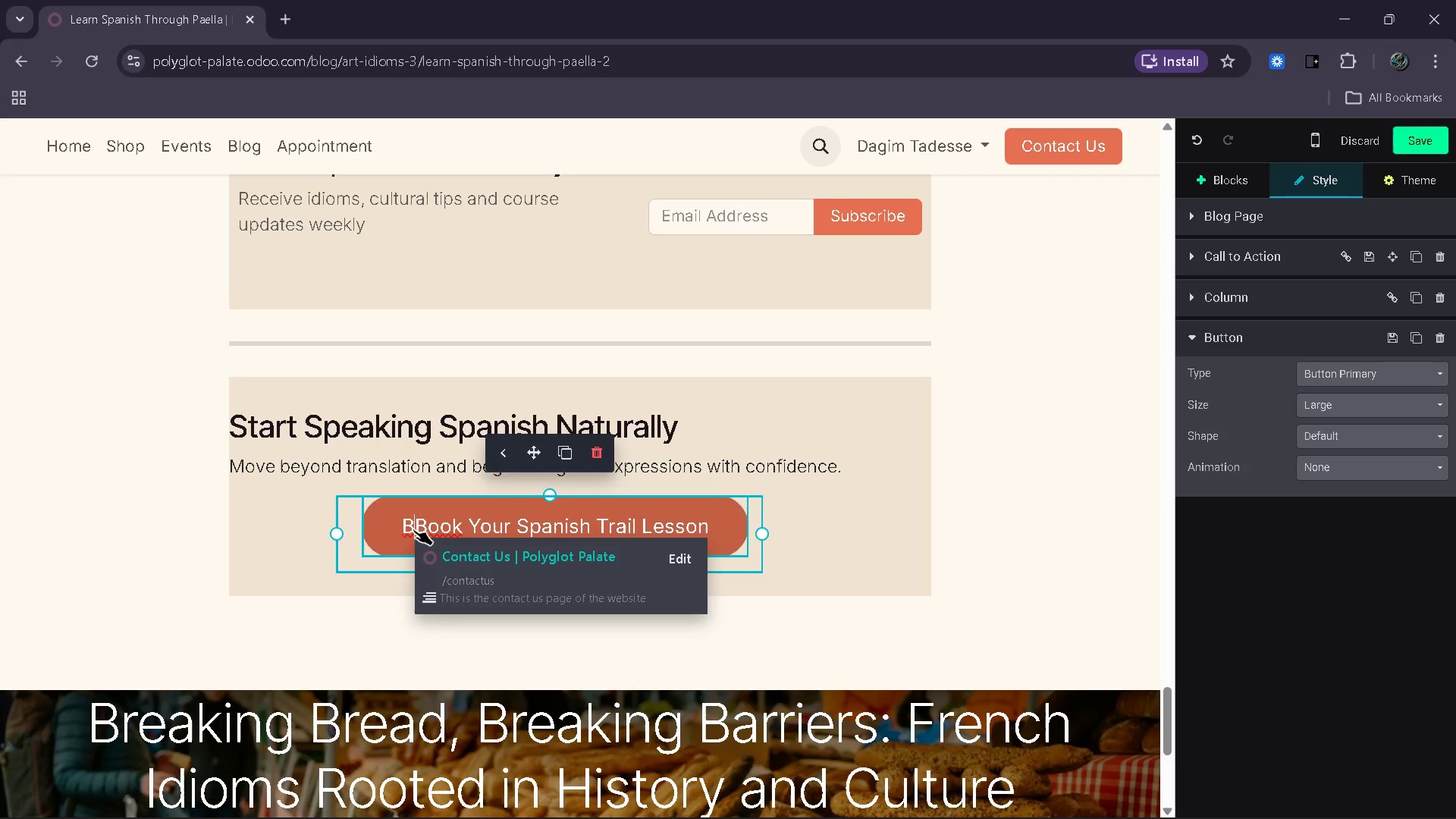 
key(Backspace)
 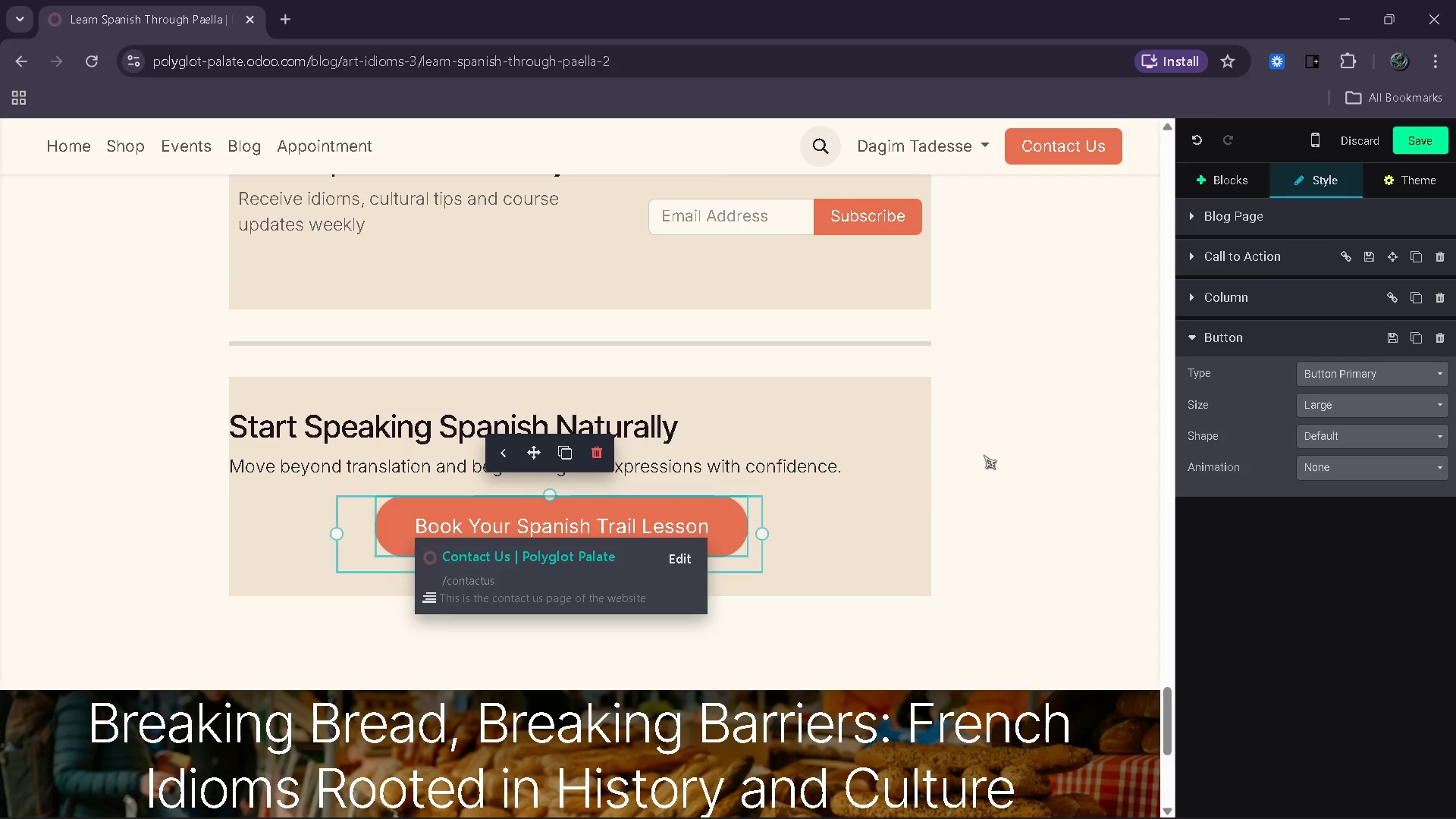 
left_click([988, 457])
 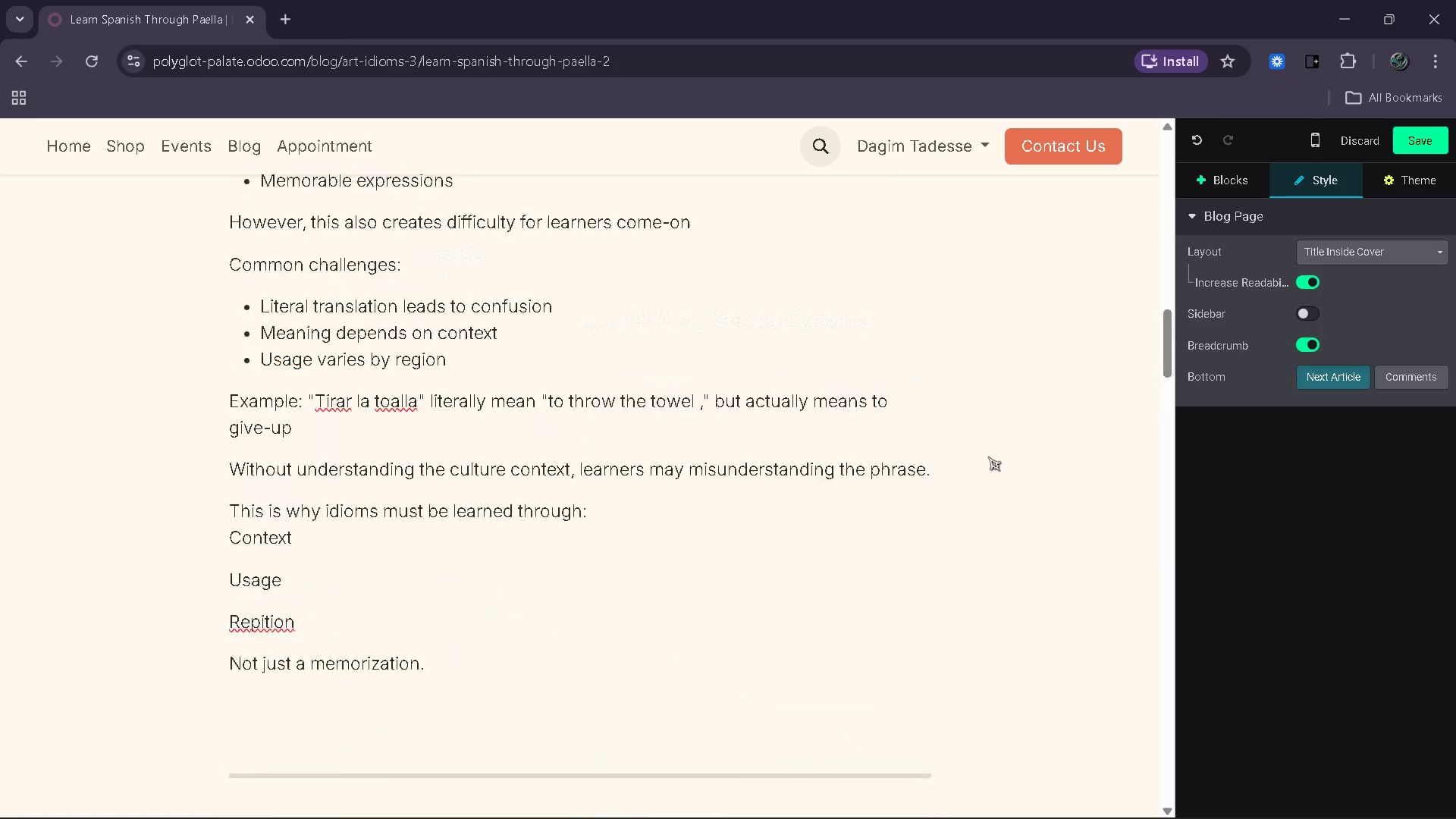 
wait(12.7)
 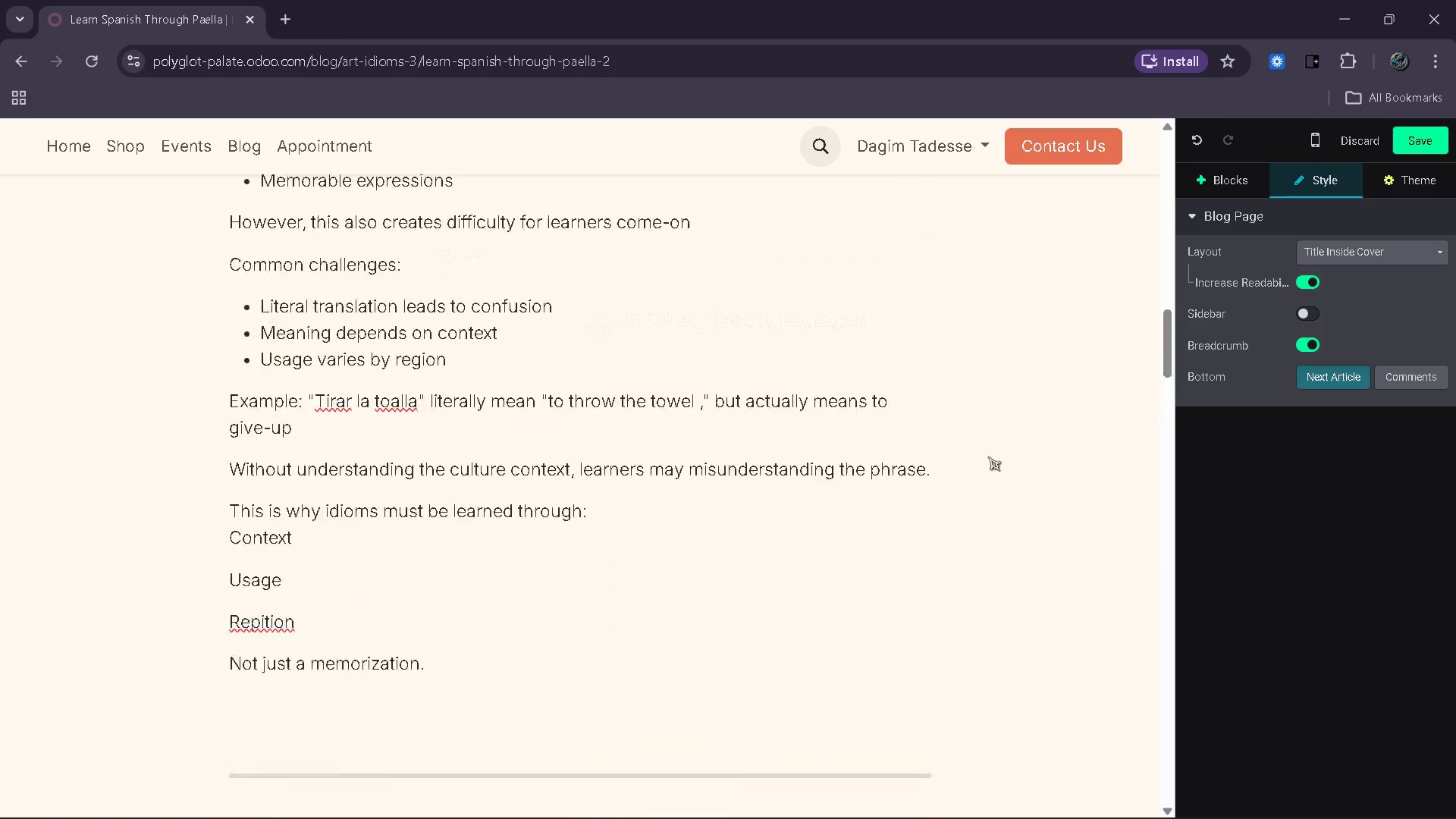 
left_click([1429, 145])
 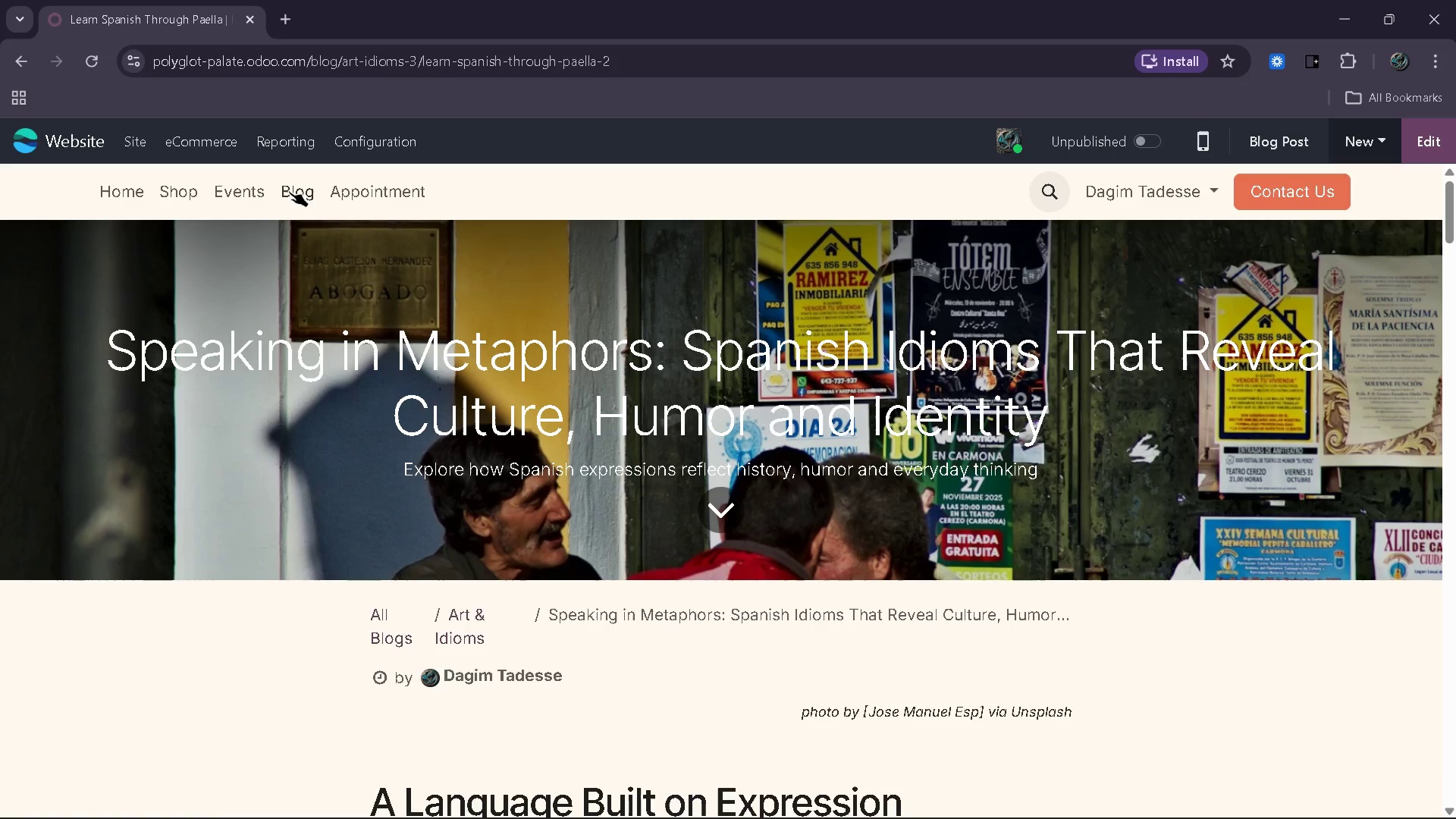 
wait(5.5)
 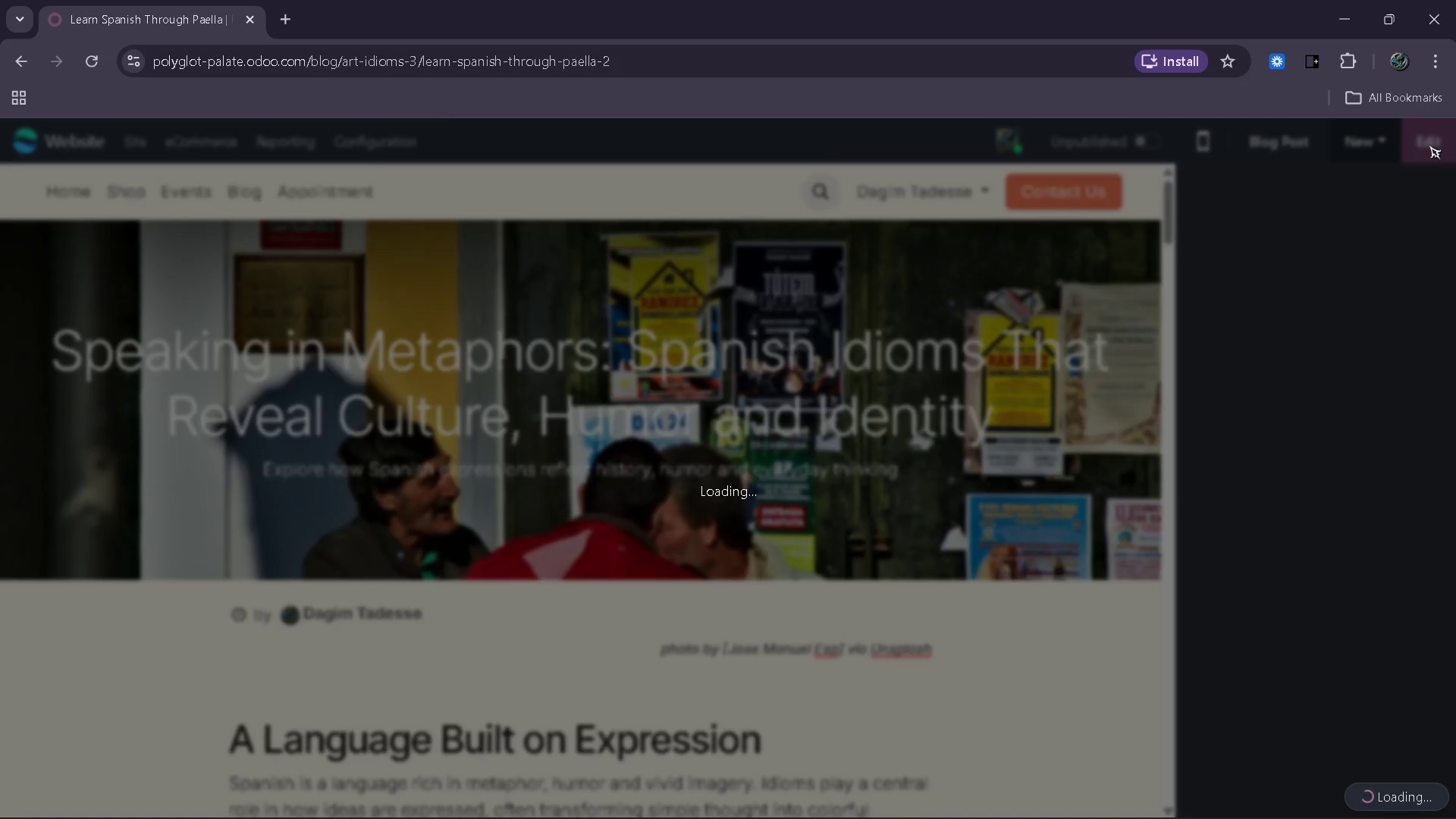 
left_click([148, 147])
 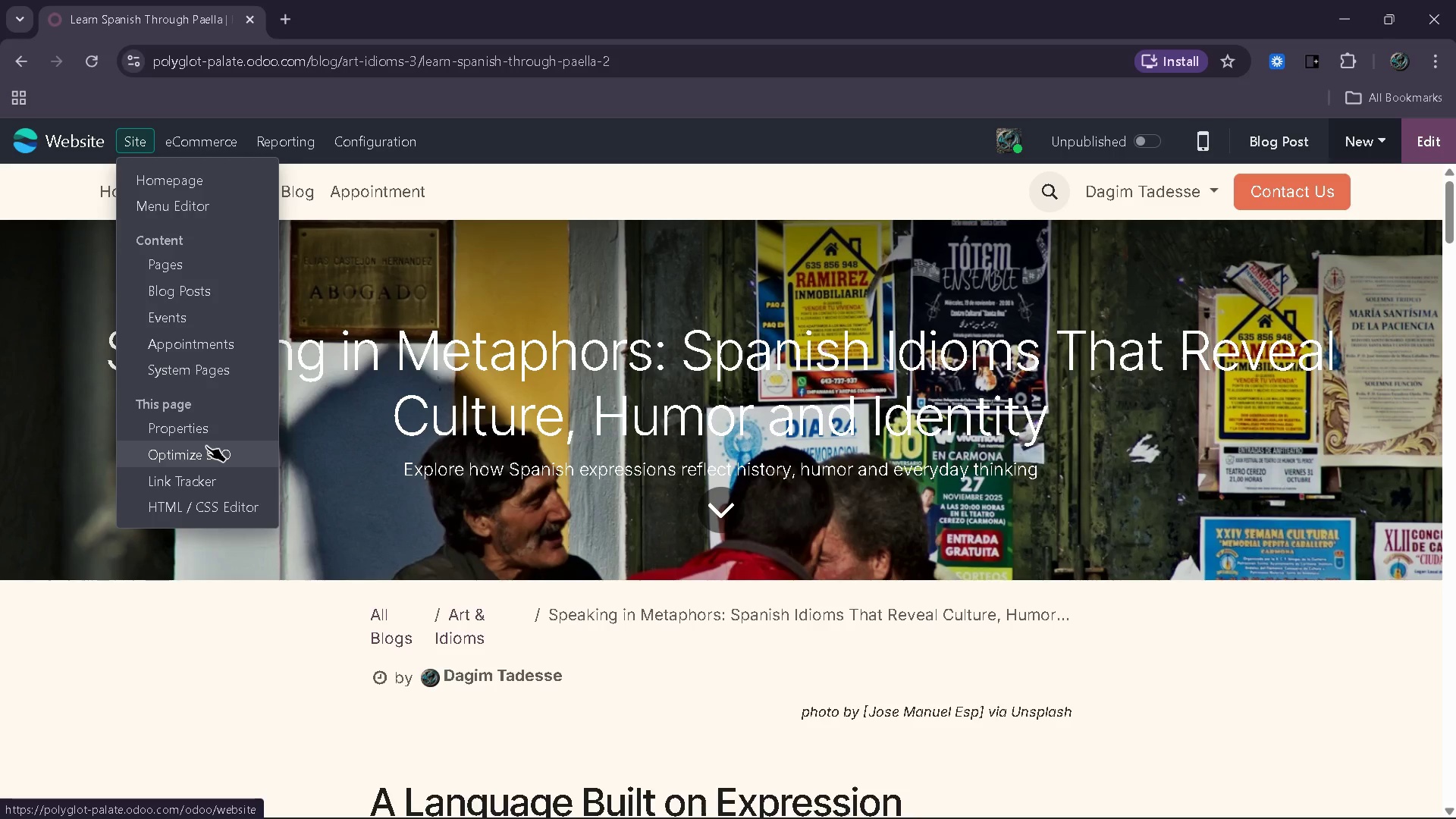 
left_click([206, 446])
 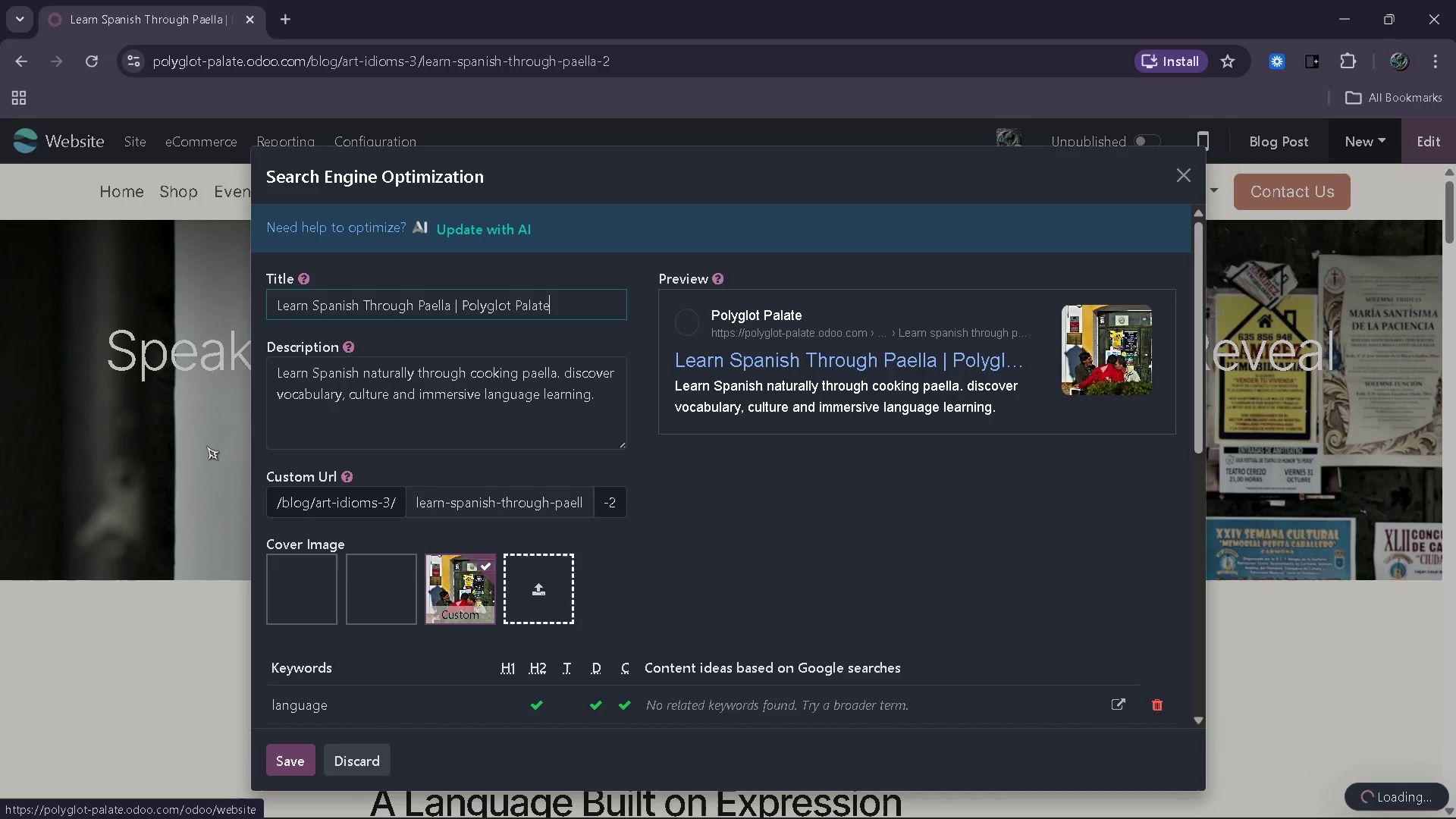 
mouse_move([765, 654])
 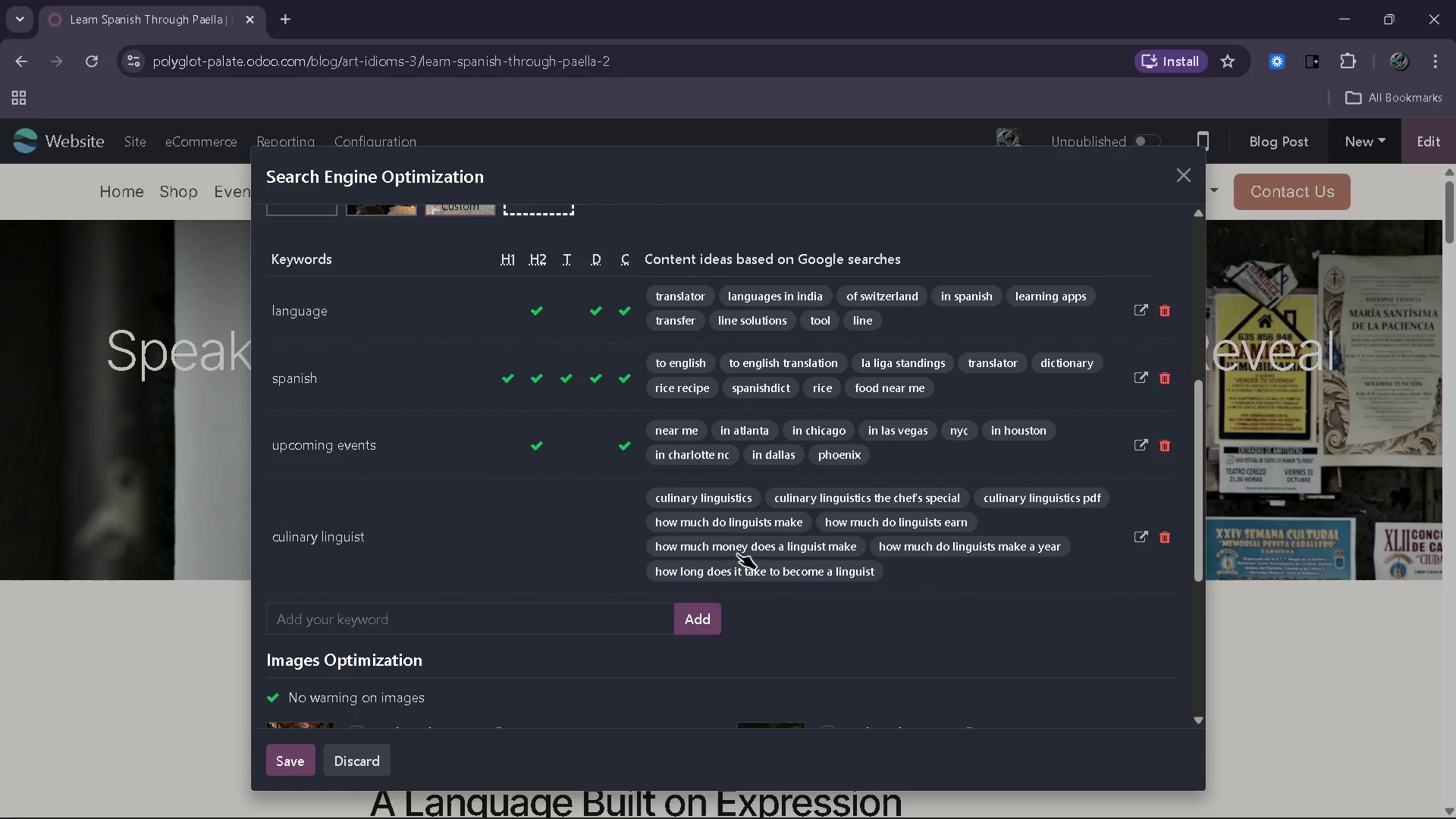 
mouse_move([761, 502])
 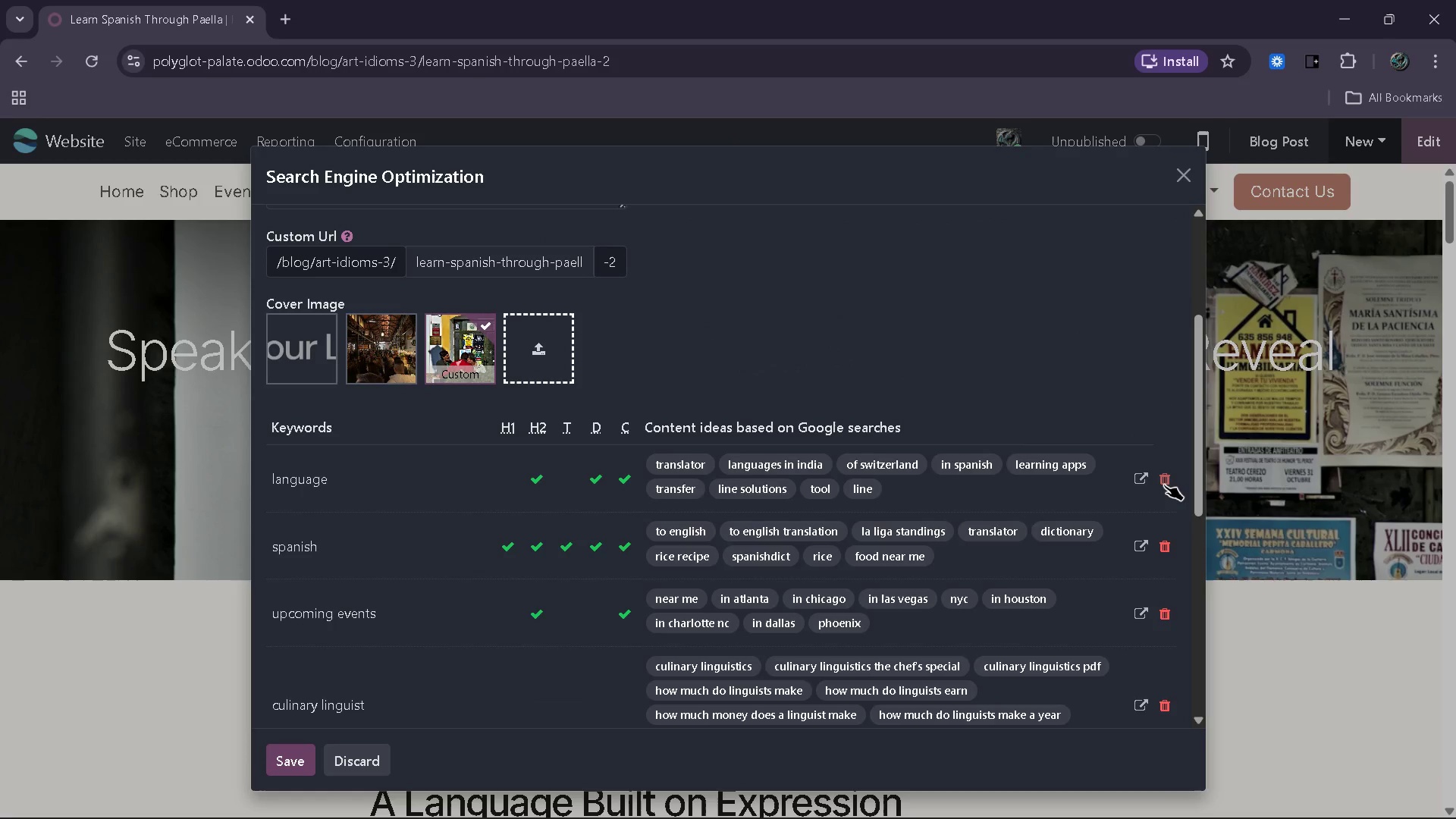 
double_click([1164, 485])
 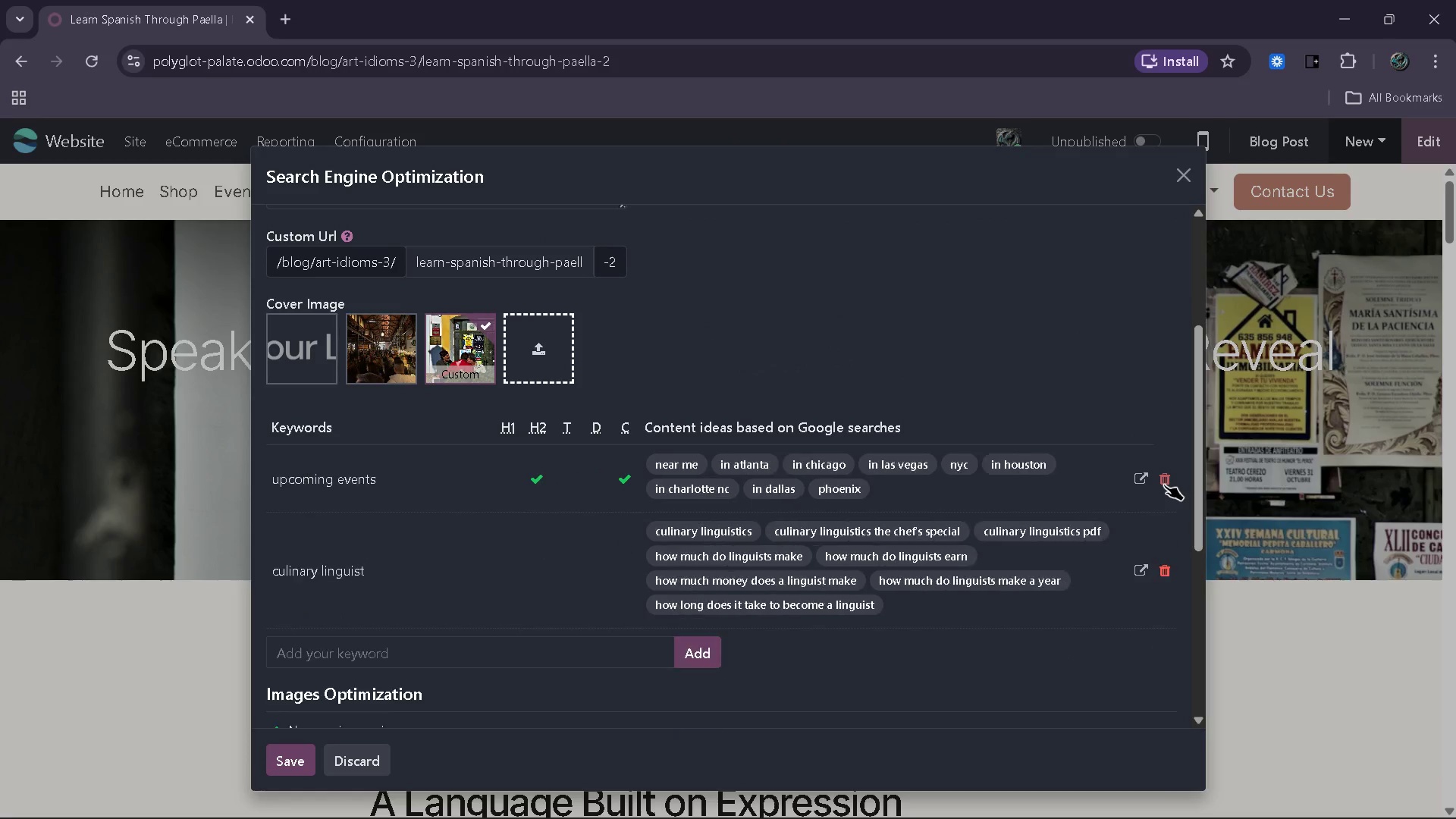 
triple_click([1164, 485])
 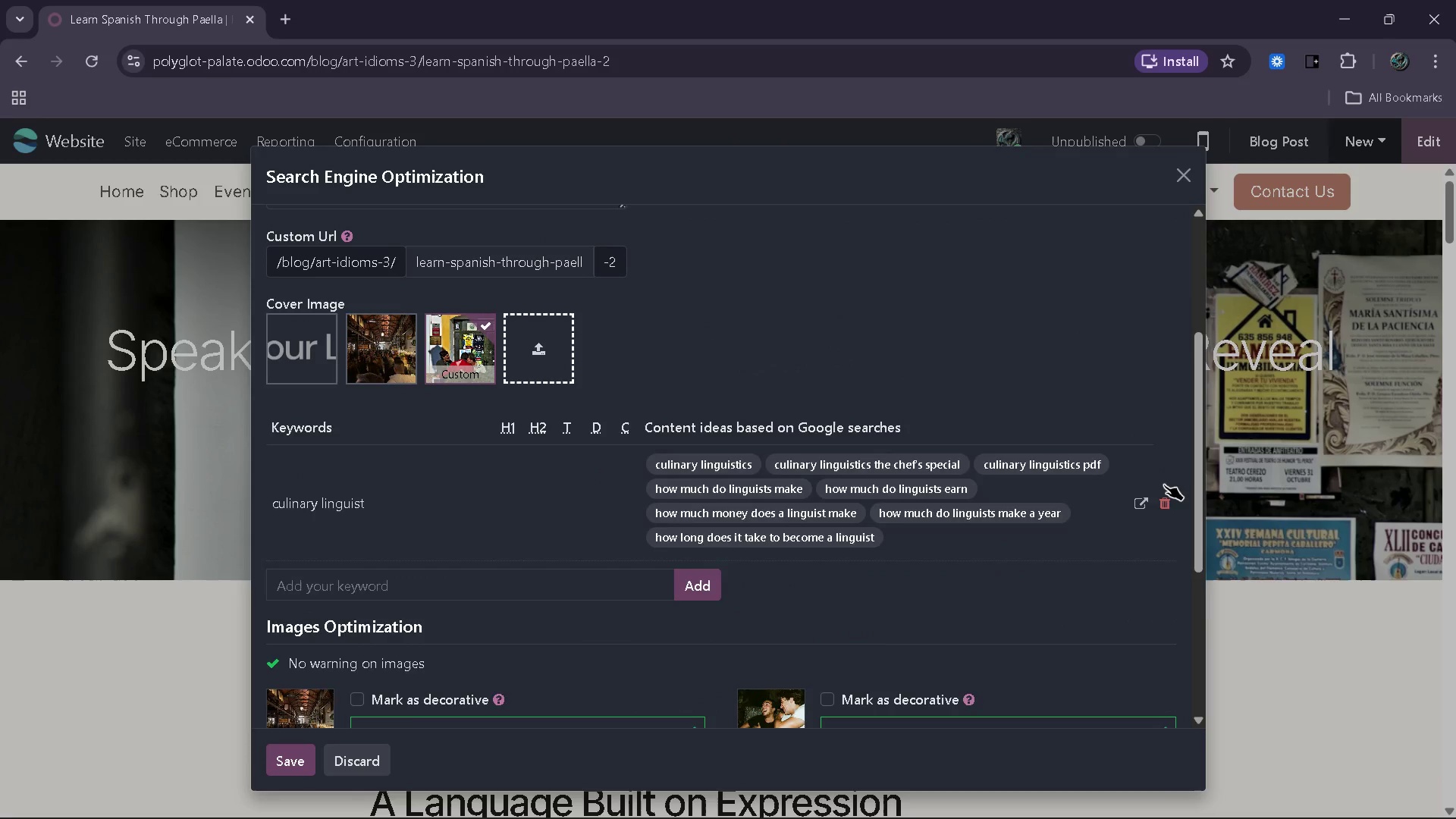 
triple_click([1164, 485])
 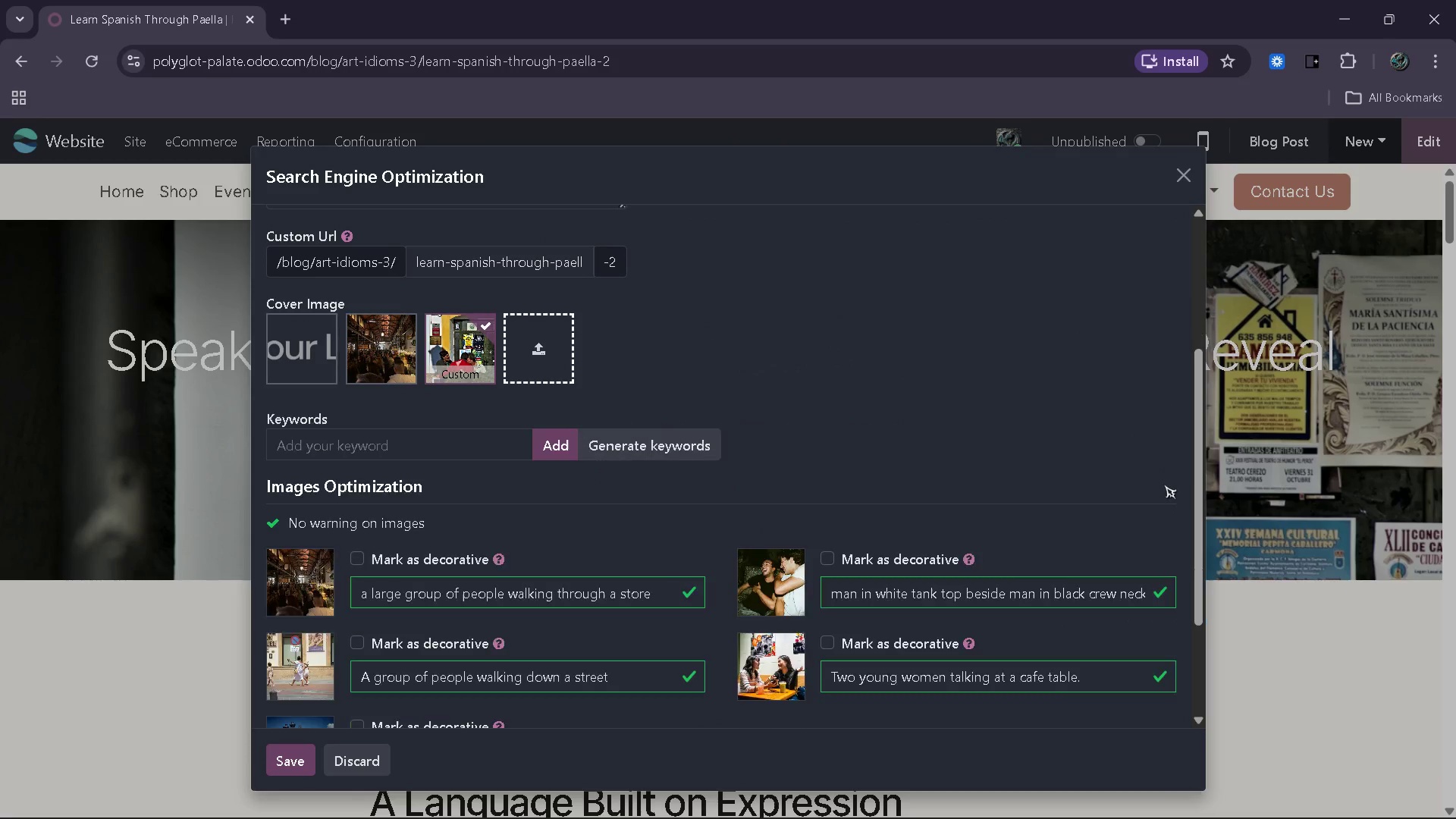 
triple_click([1164, 485])
 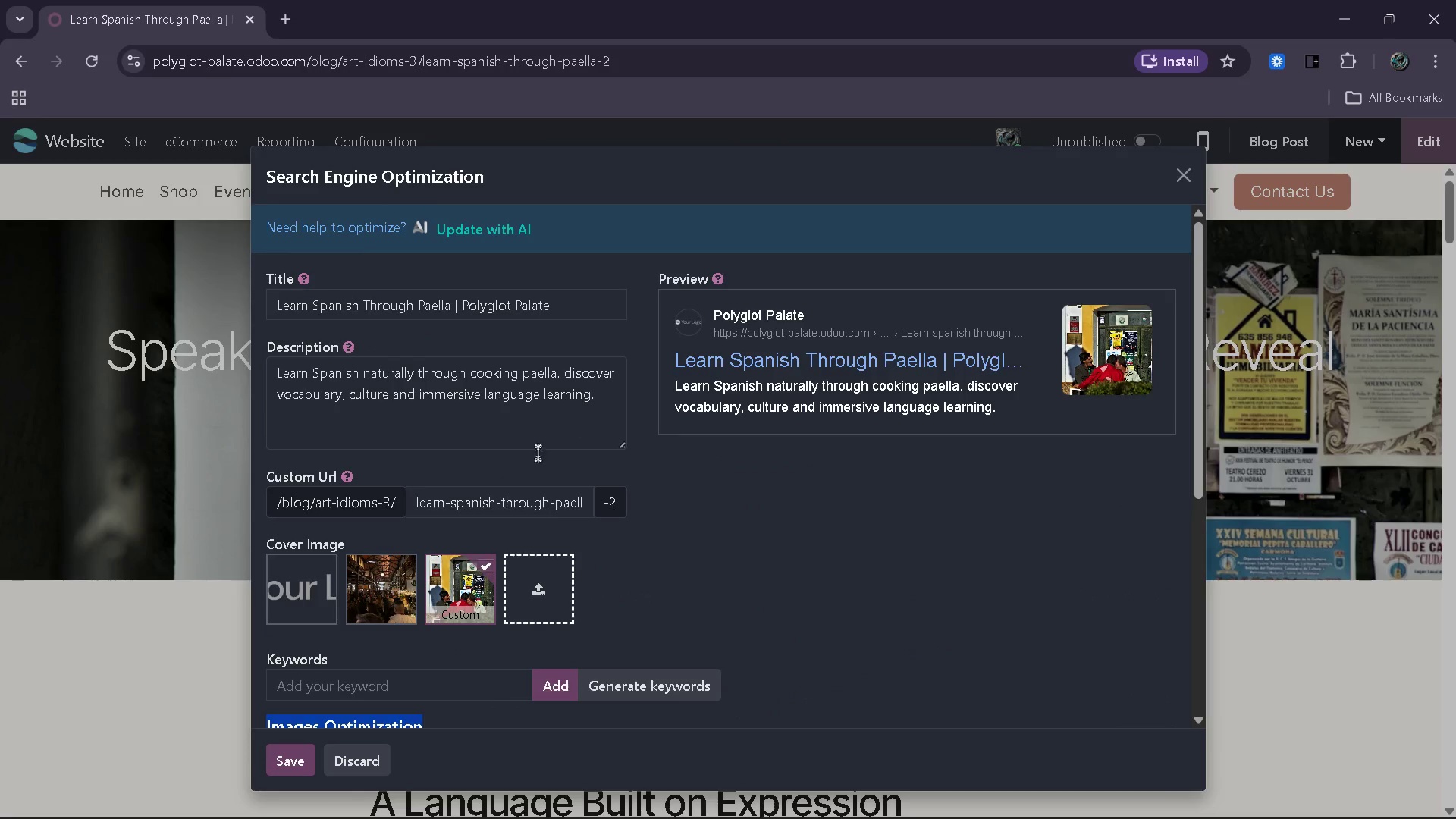 
left_click([504, 510])
 